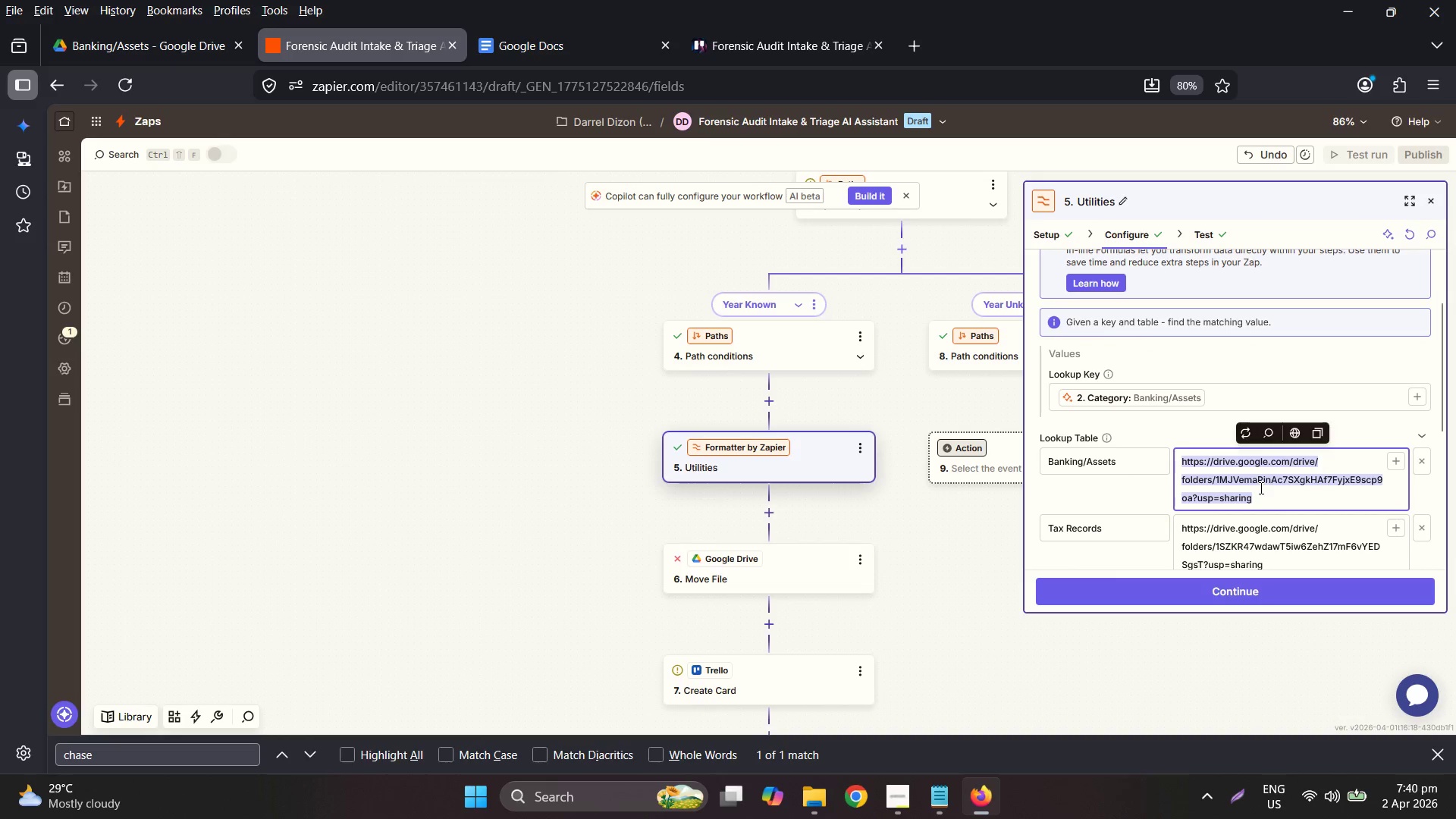 
key(Control+ControlLeft)
 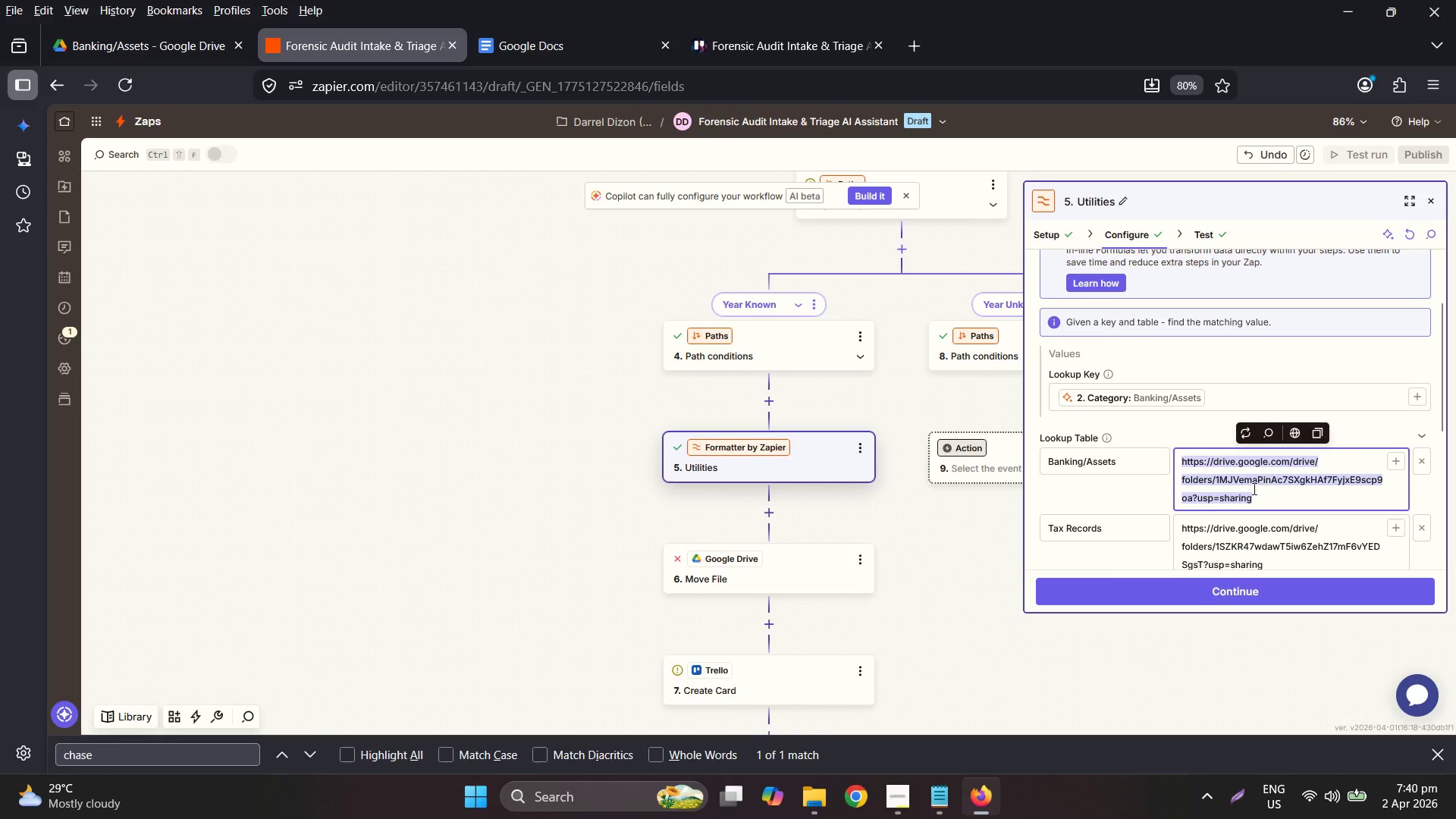 
key(Control+V)
 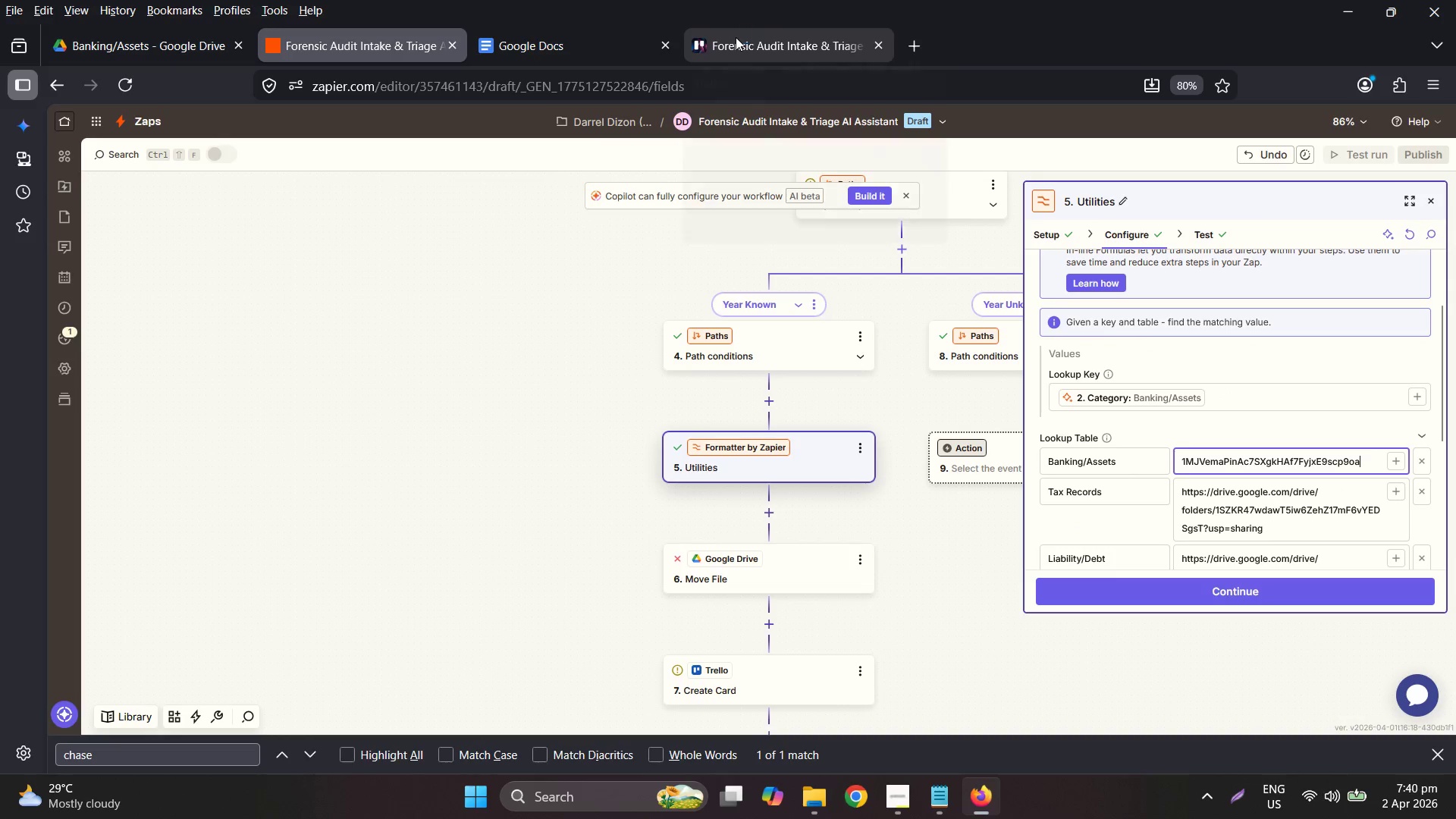 
left_click([150, 46])
 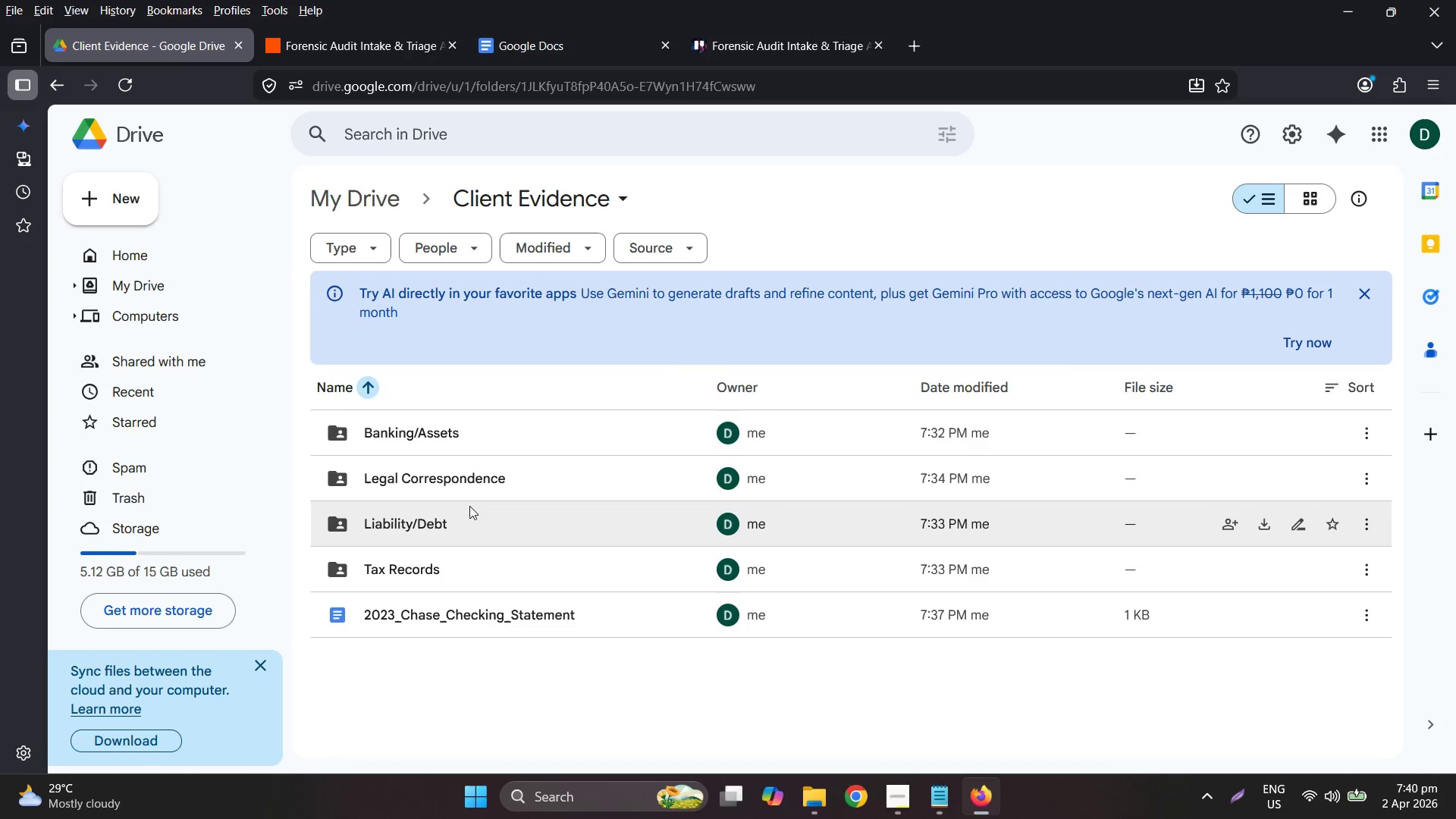 
double_click([455, 557])
 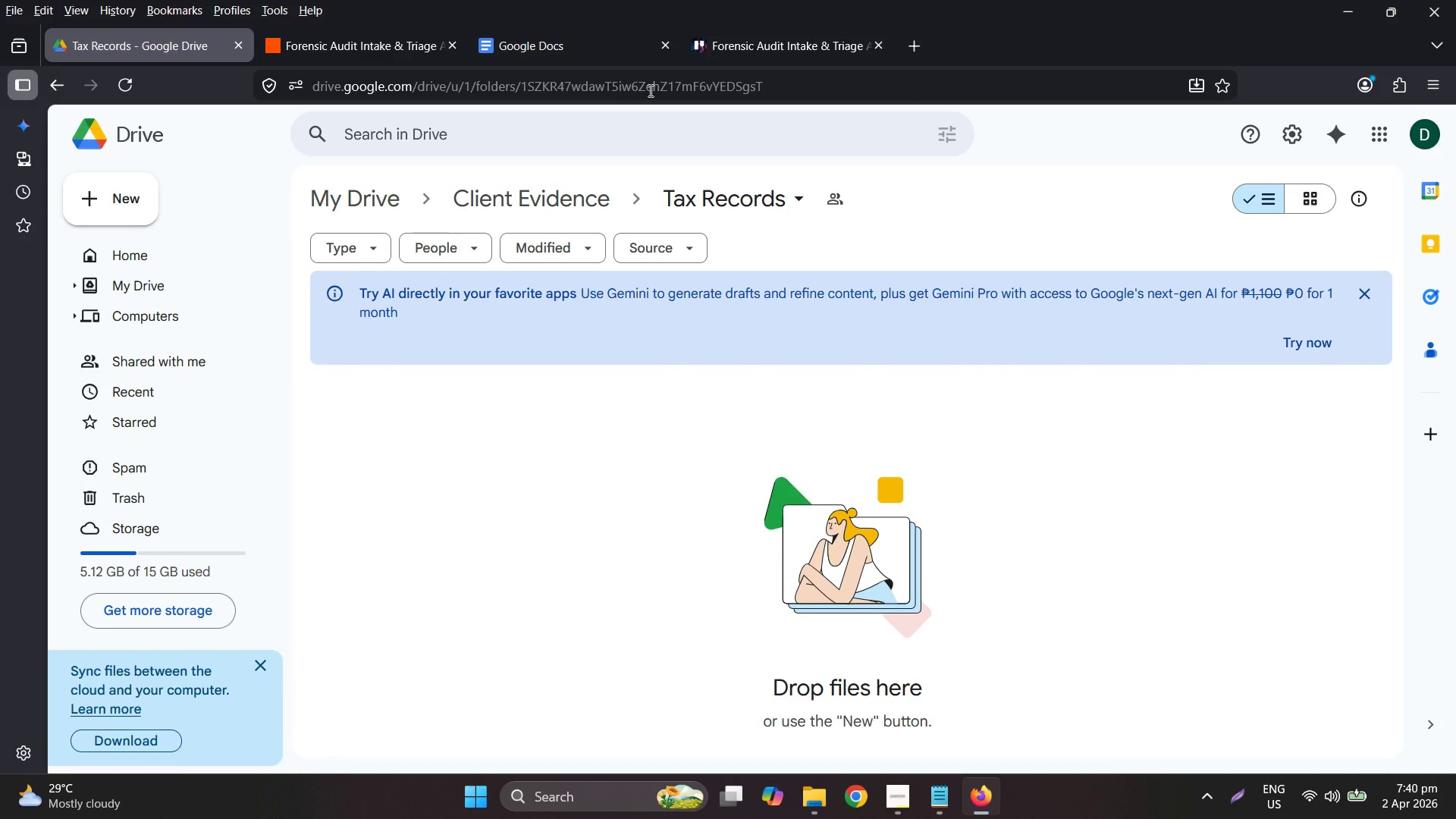 
double_click([649, 90])
 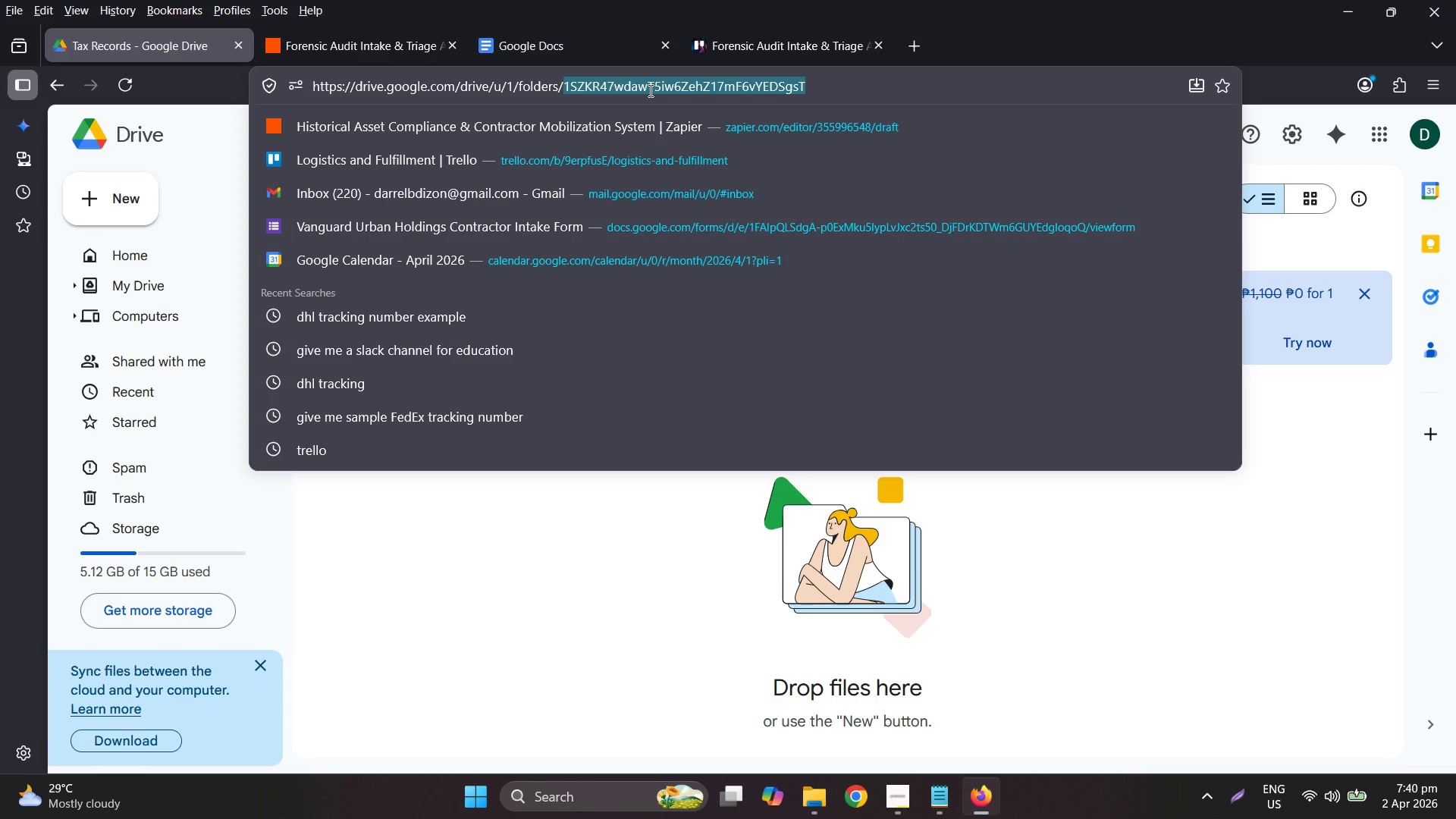 
key(Control+C)
 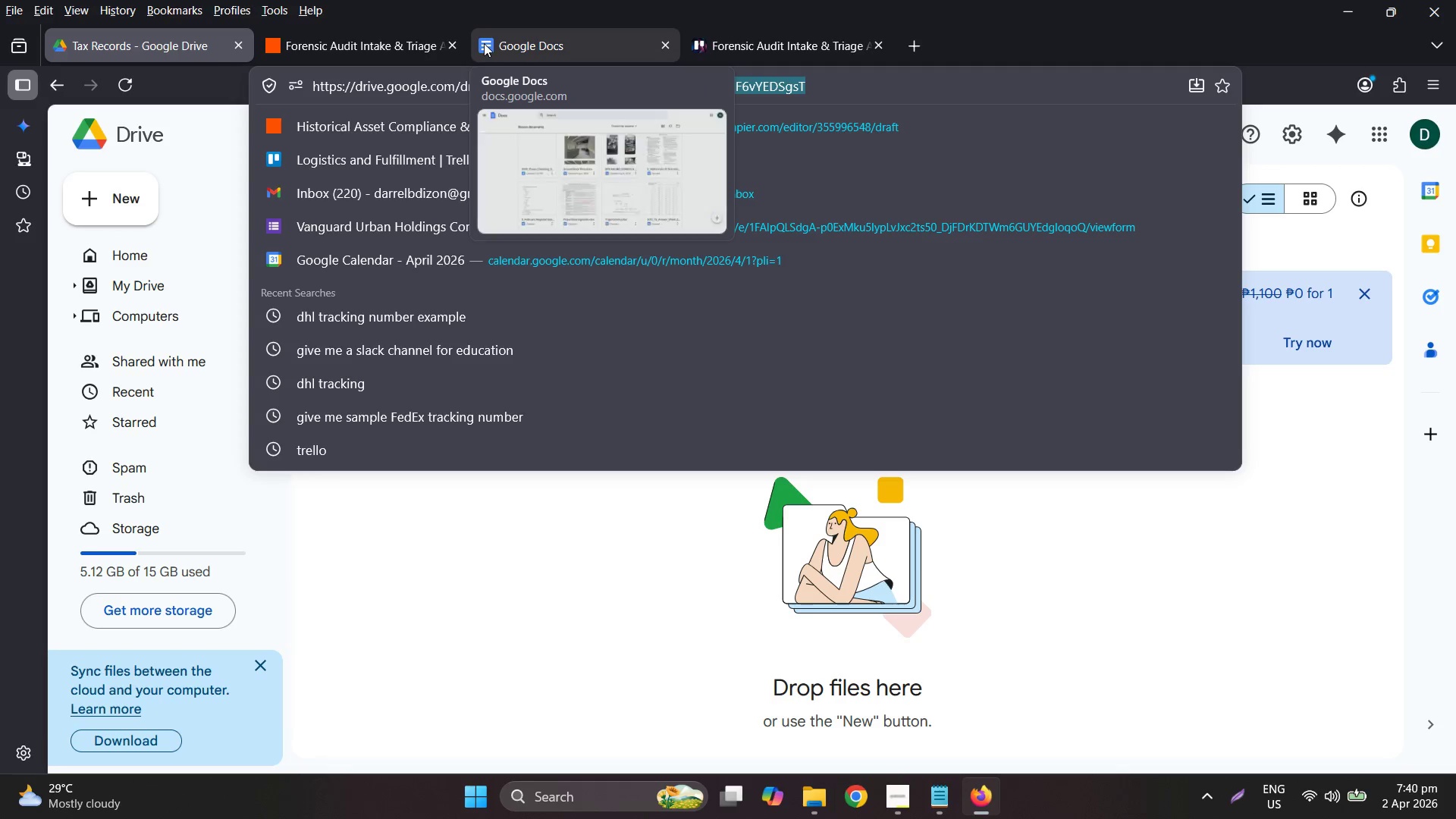 
left_click([409, 50])
 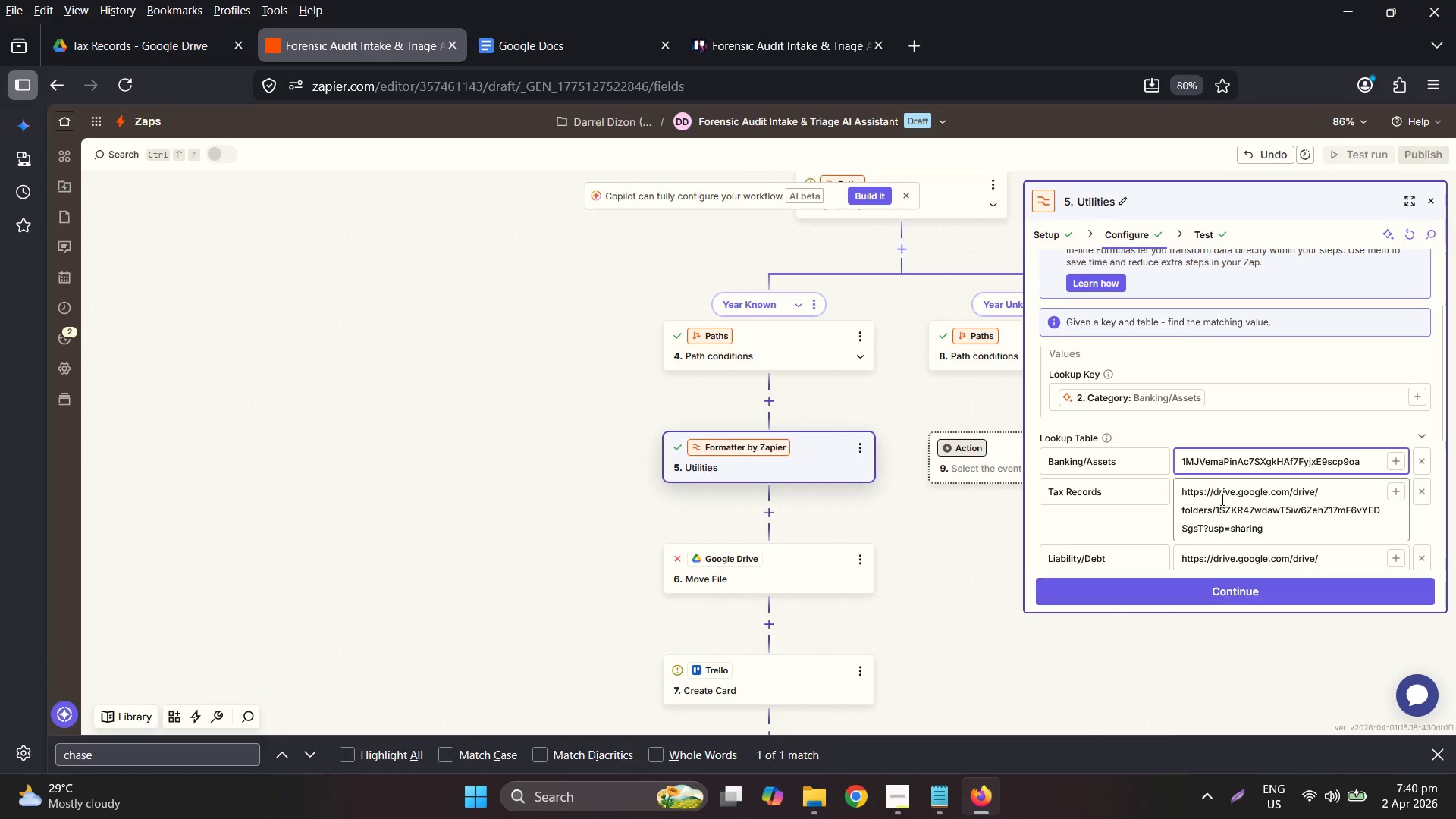 
double_click([1227, 496])
 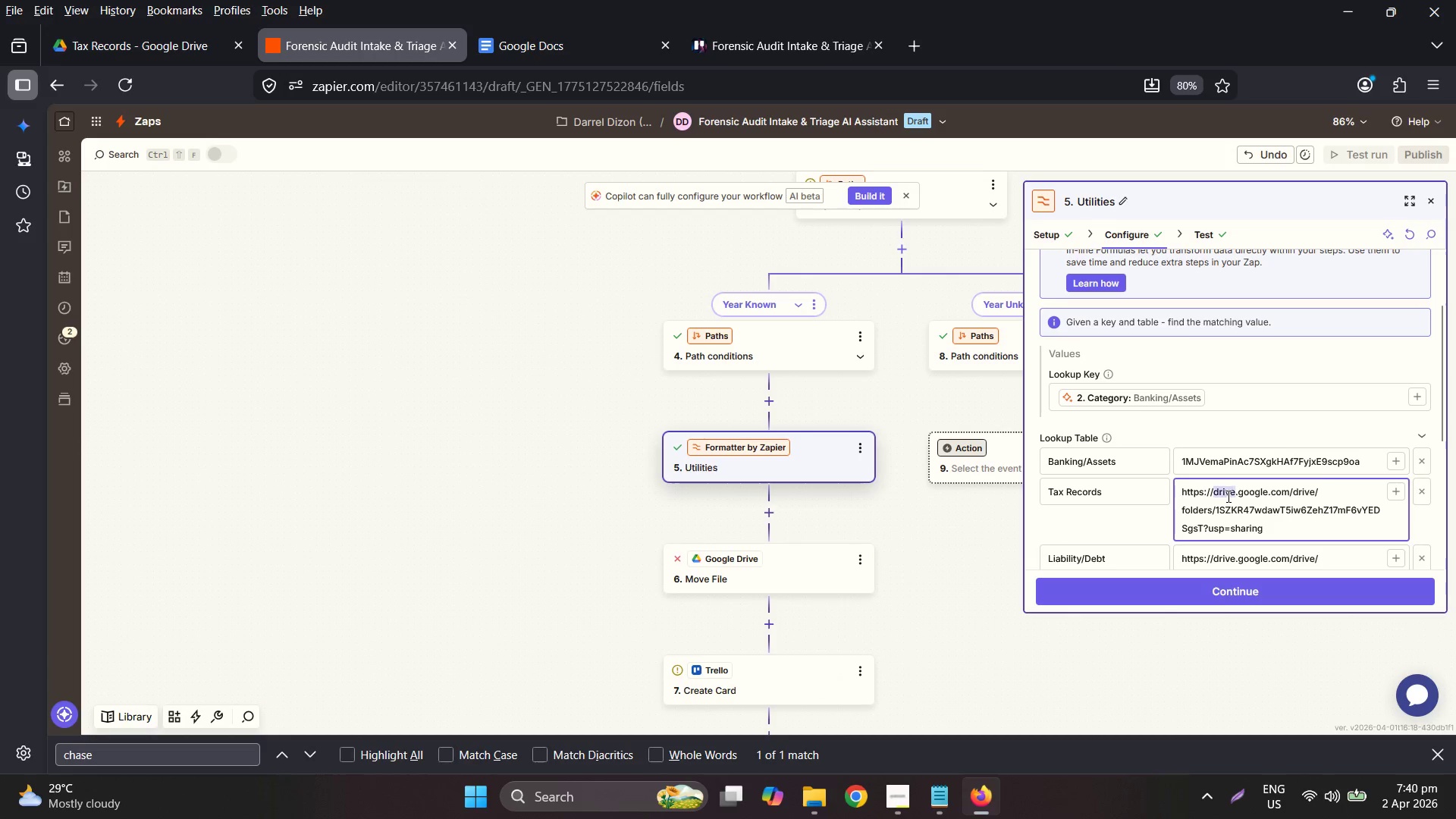 
triple_click([1227, 496])
 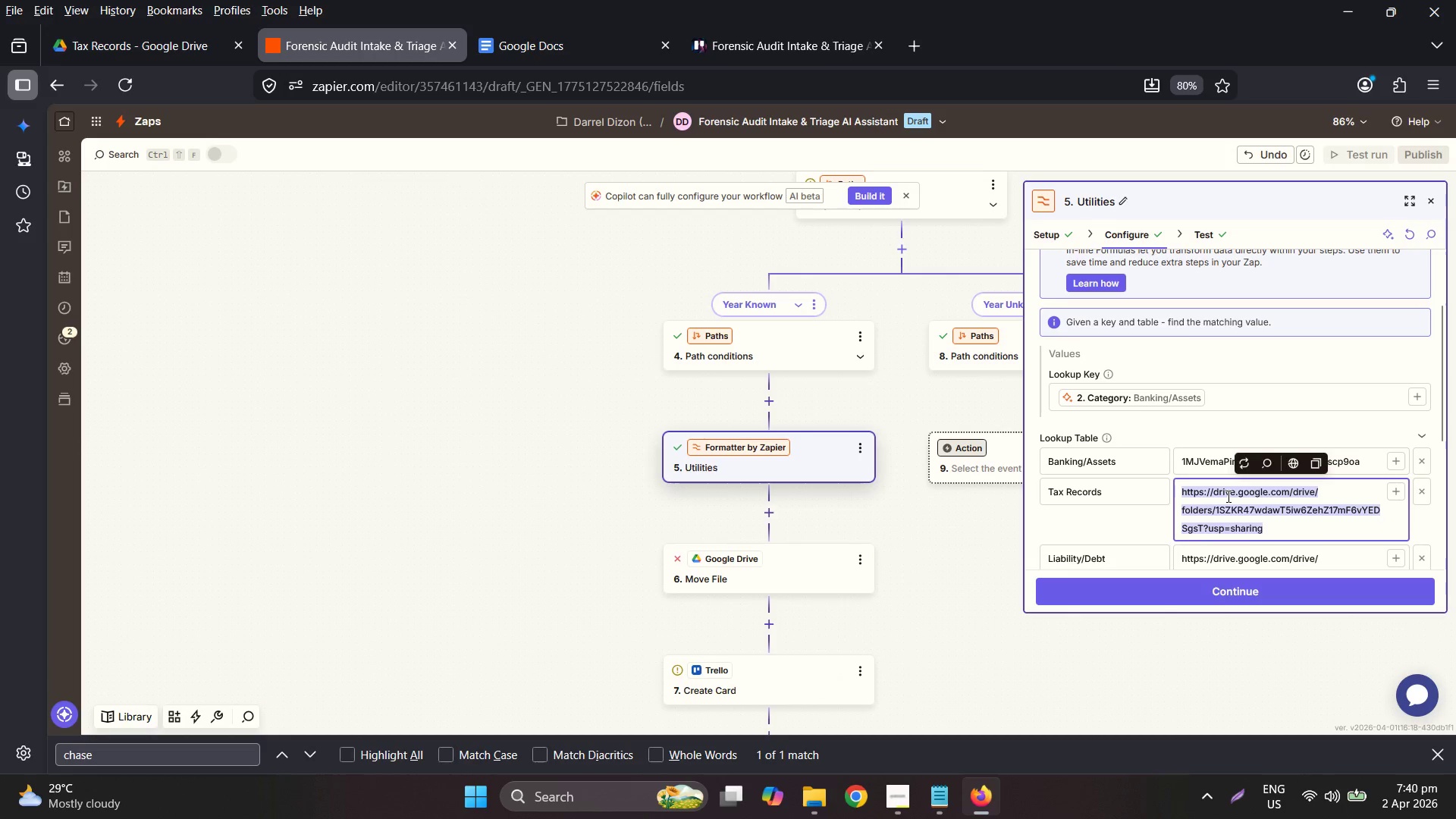 
key(Control+ControlLeft)
 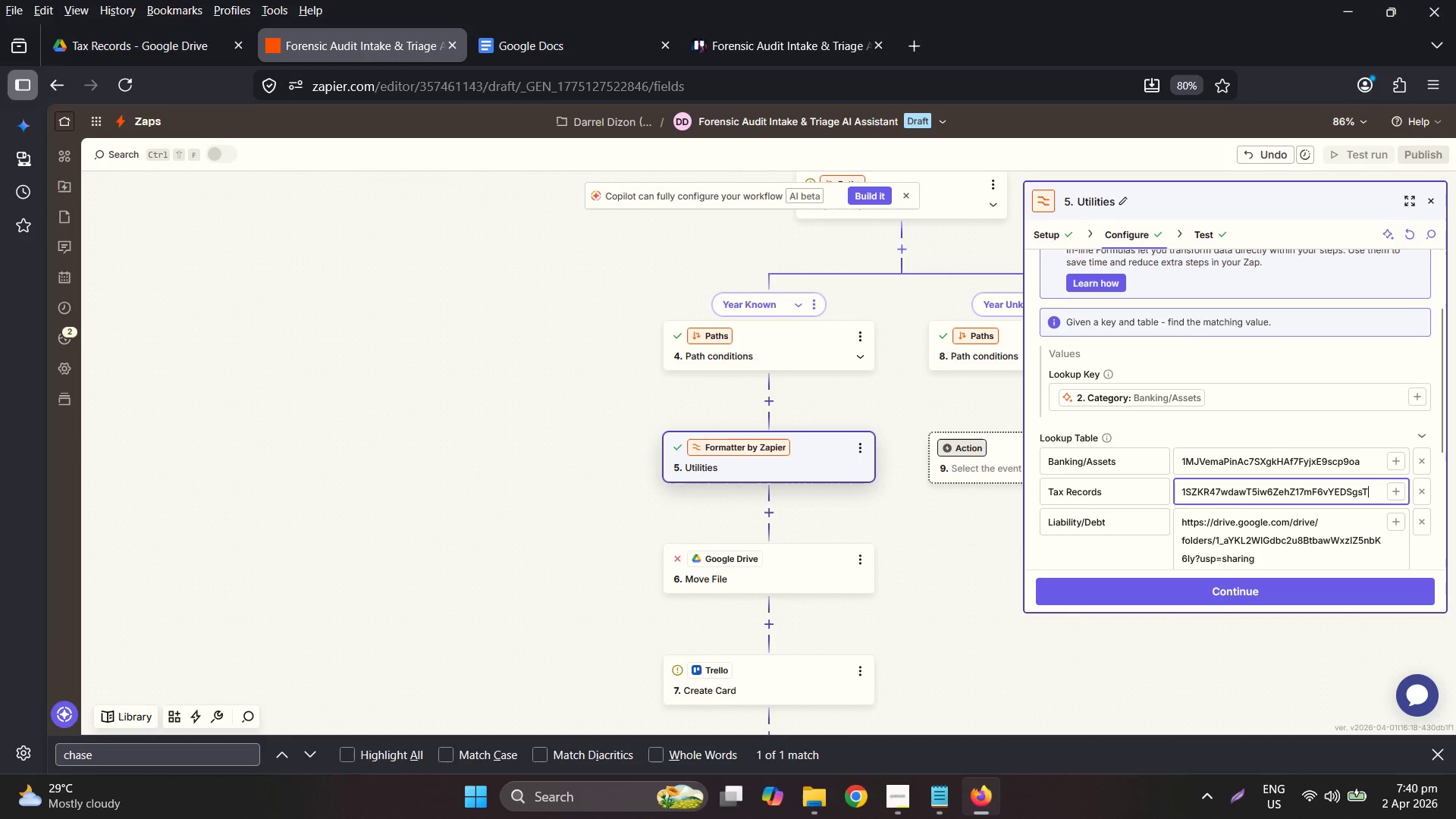 
key(Control+V)
 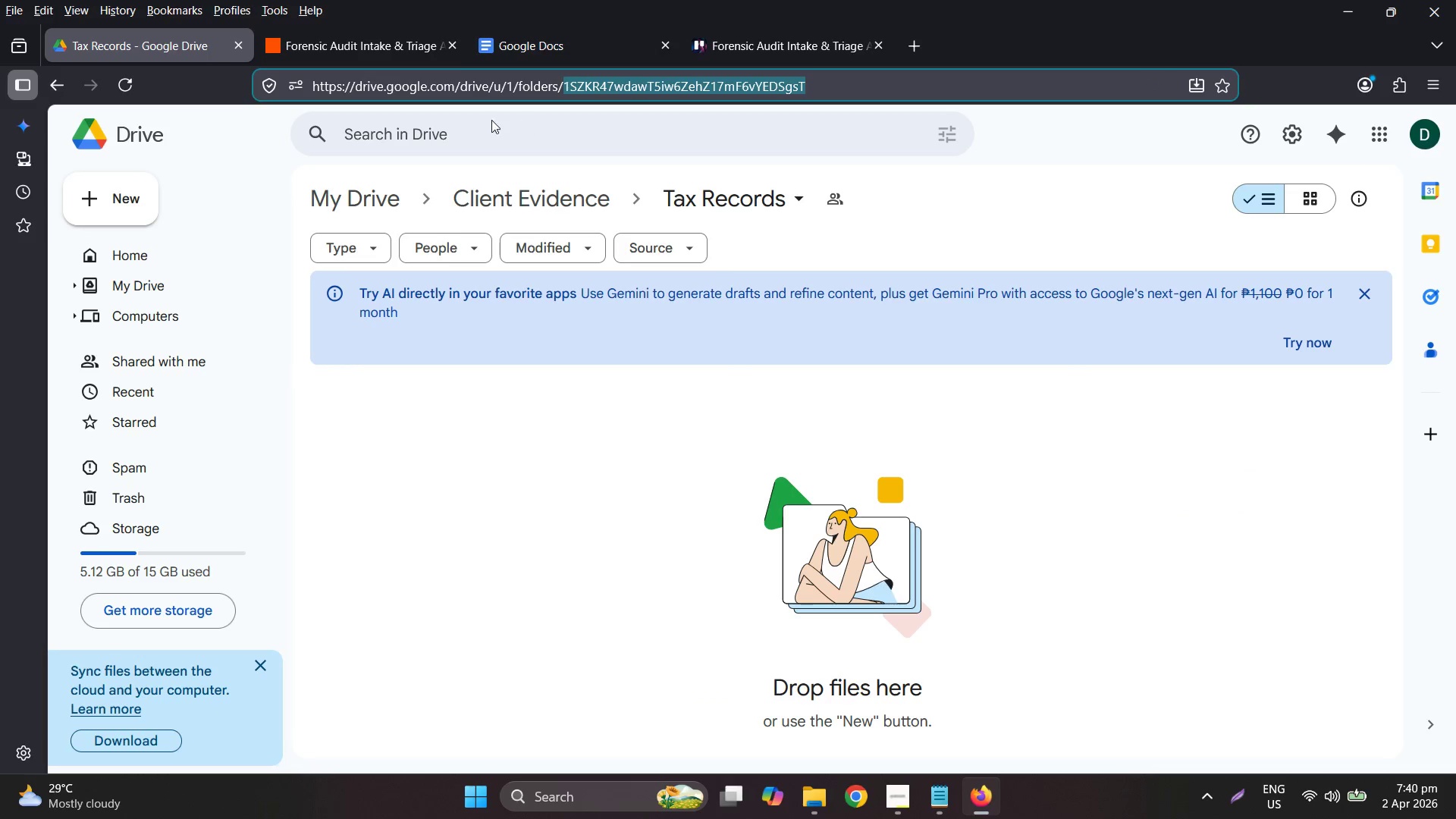 
left_click([526, 215])
 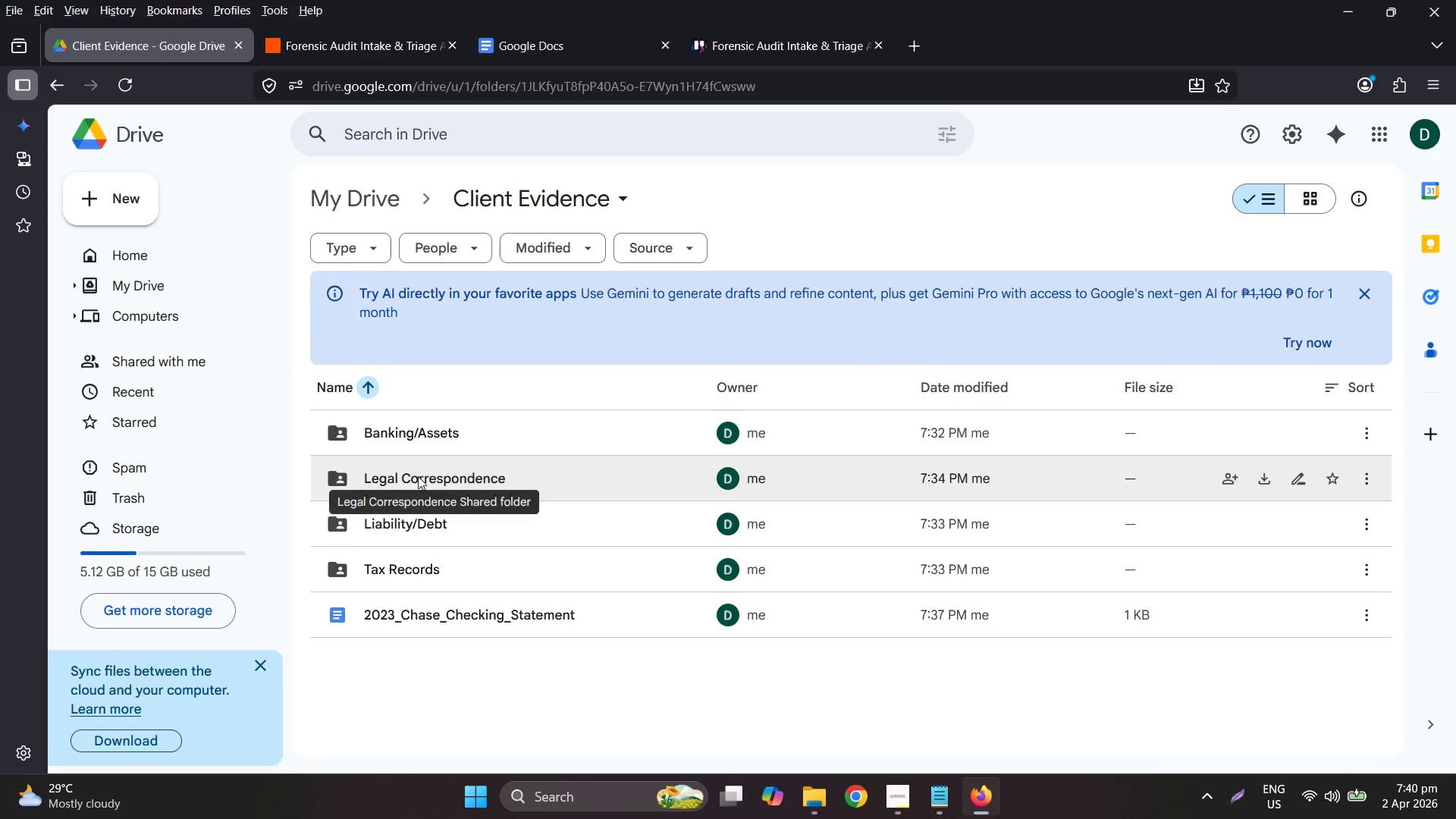 
left_click([429, 529])
 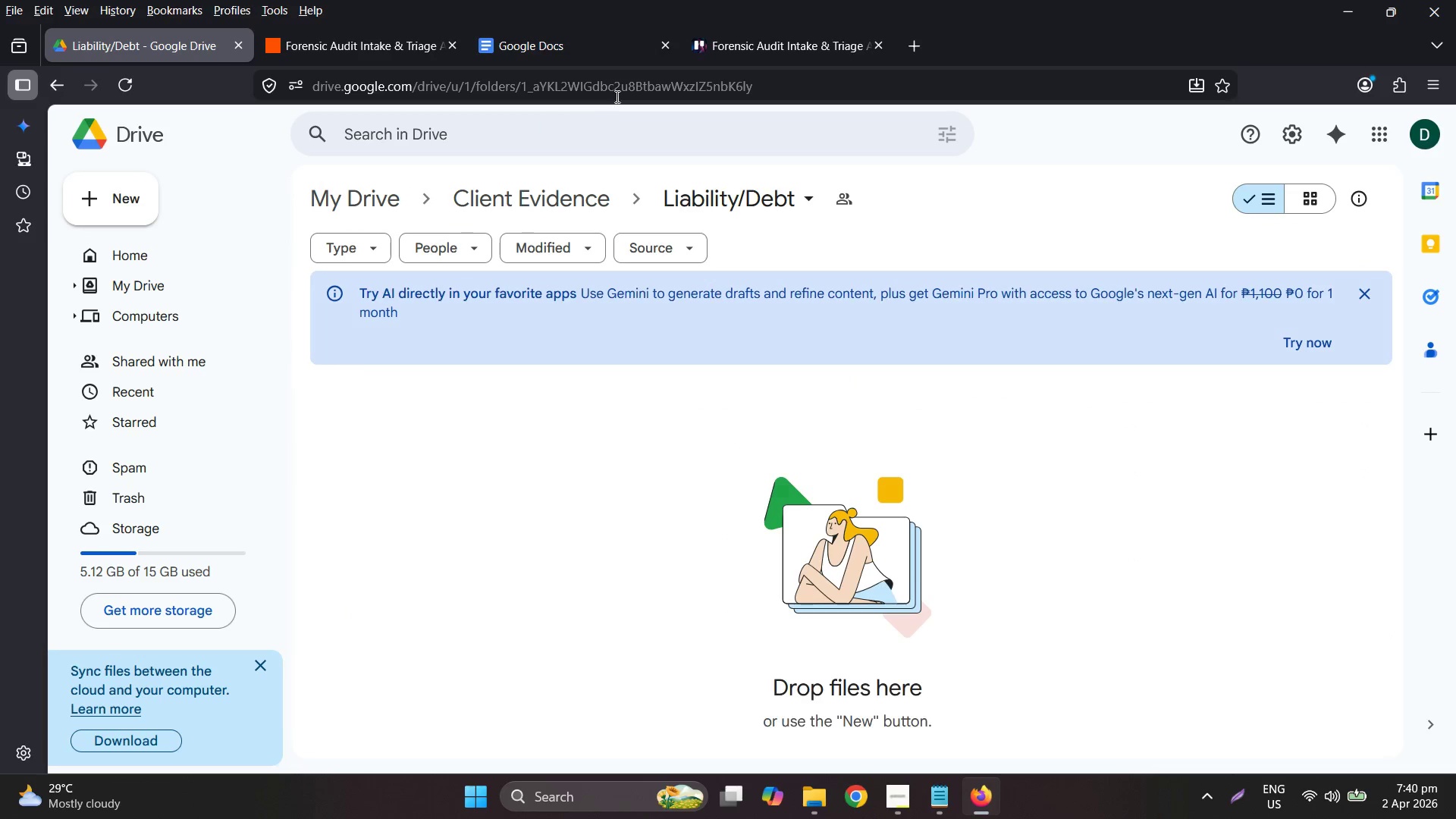 
double_click([619, 94])
 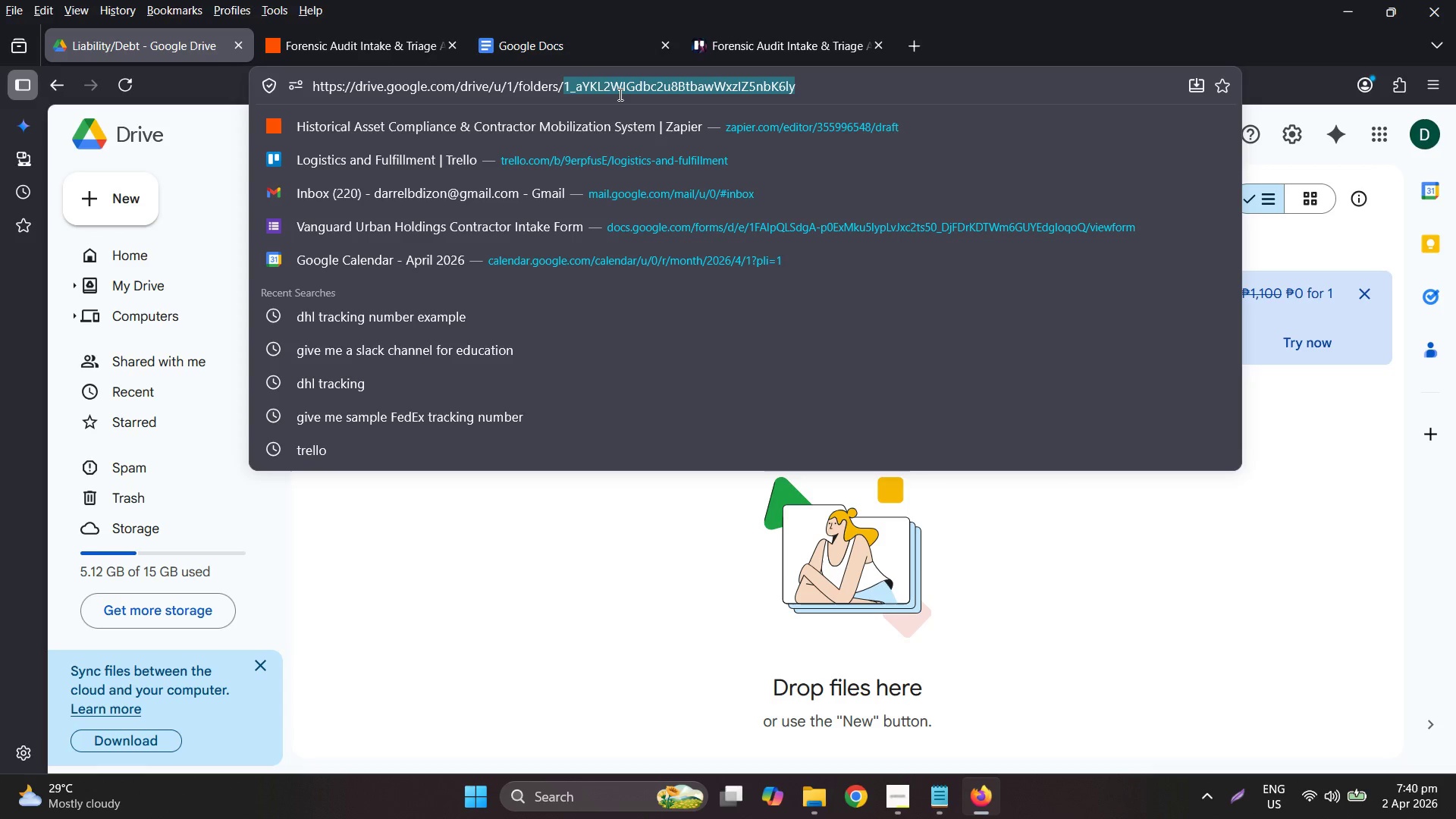 
key(Control+C)
 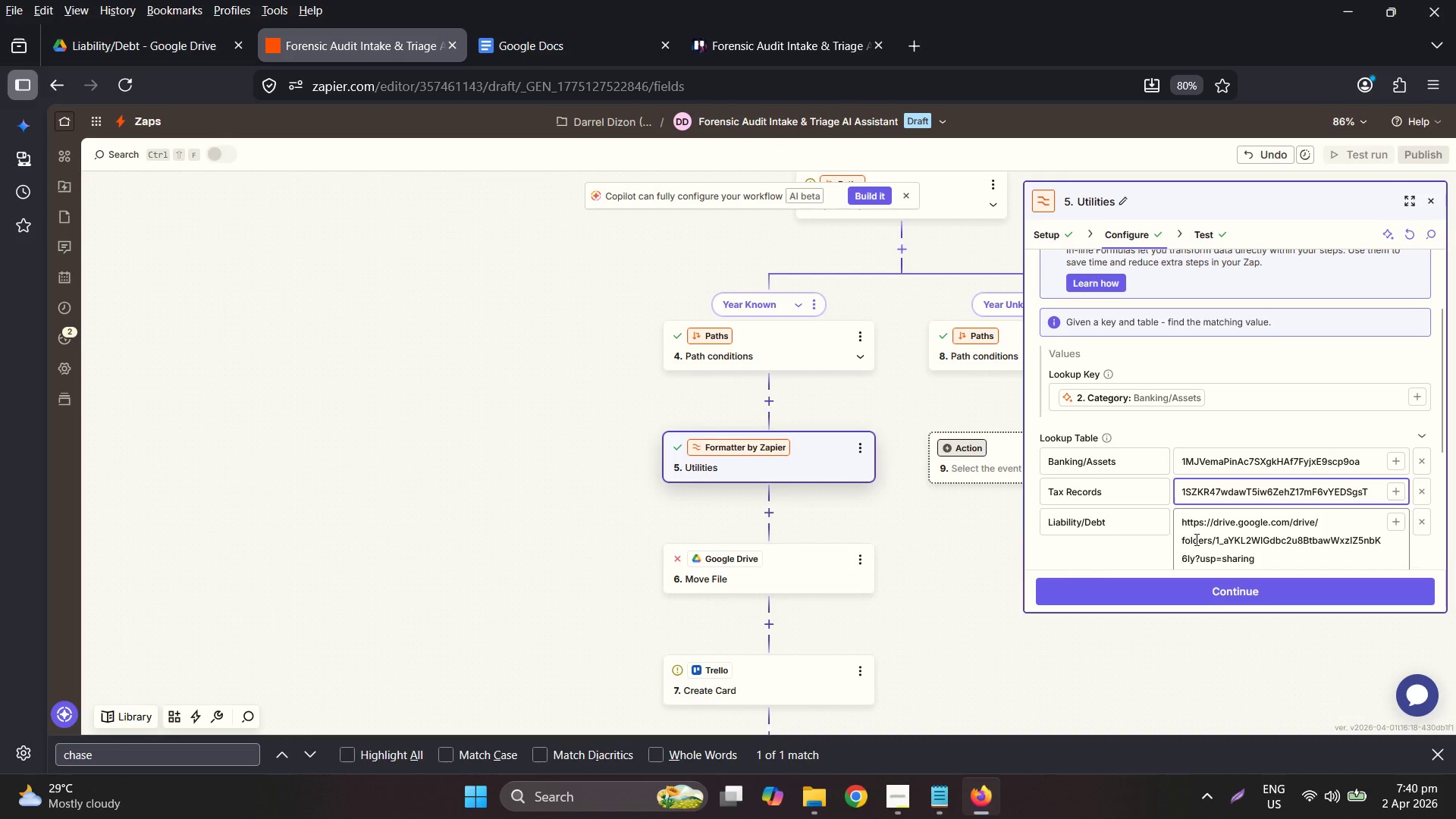 
double_click([1222, 530])
 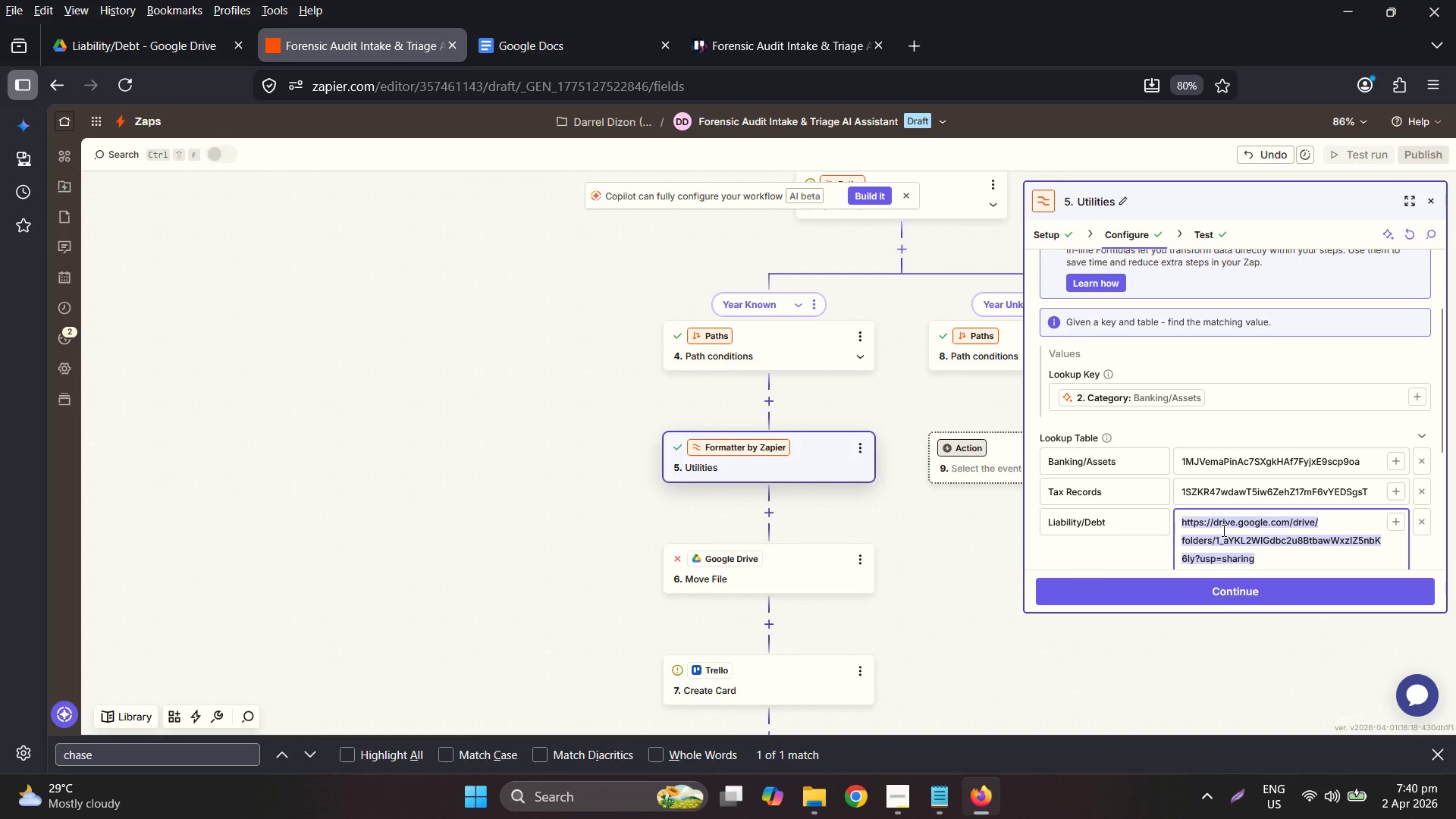 
triple_click([1222, 530])
 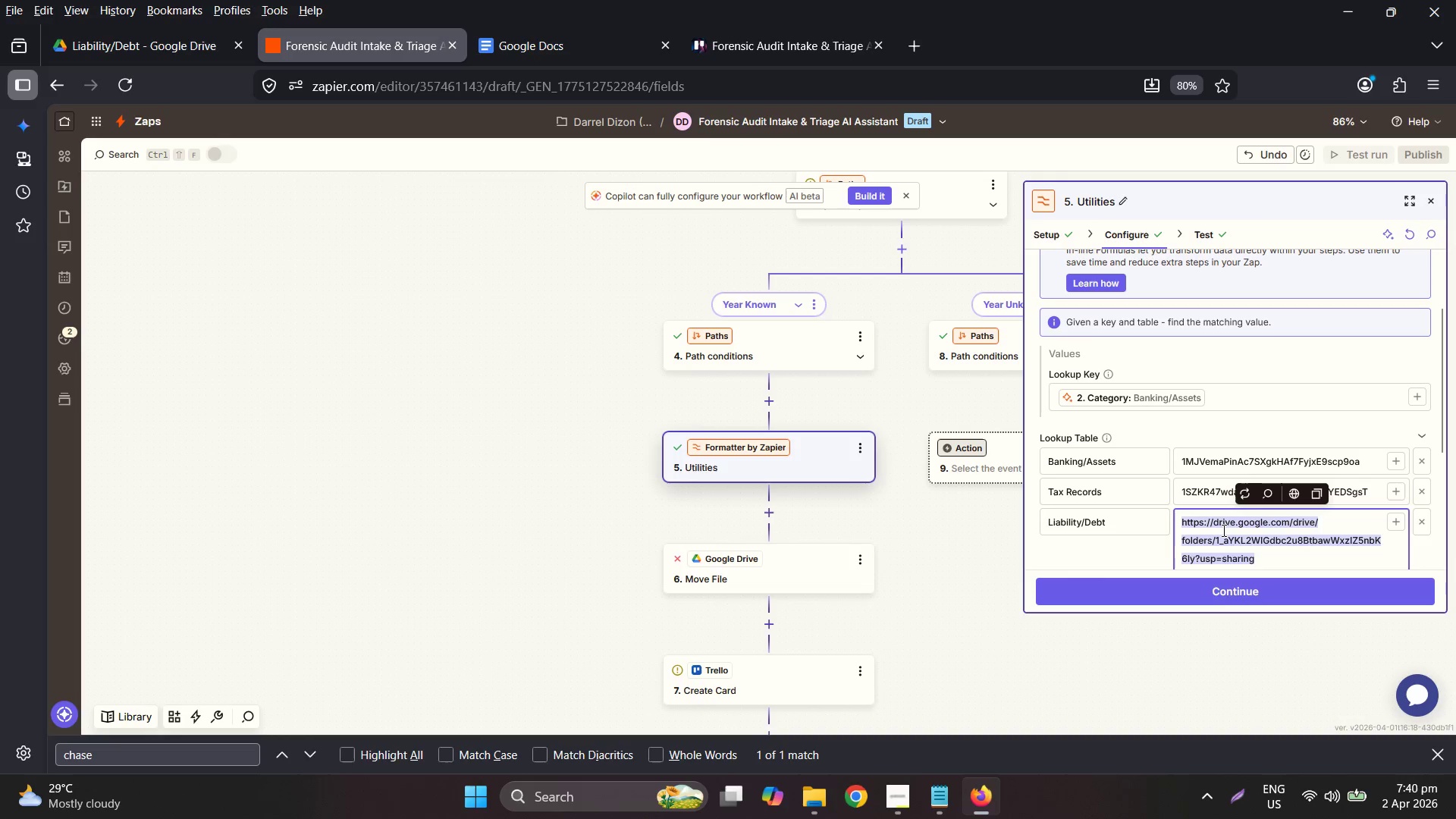 
key(Control+ControlLeft)
 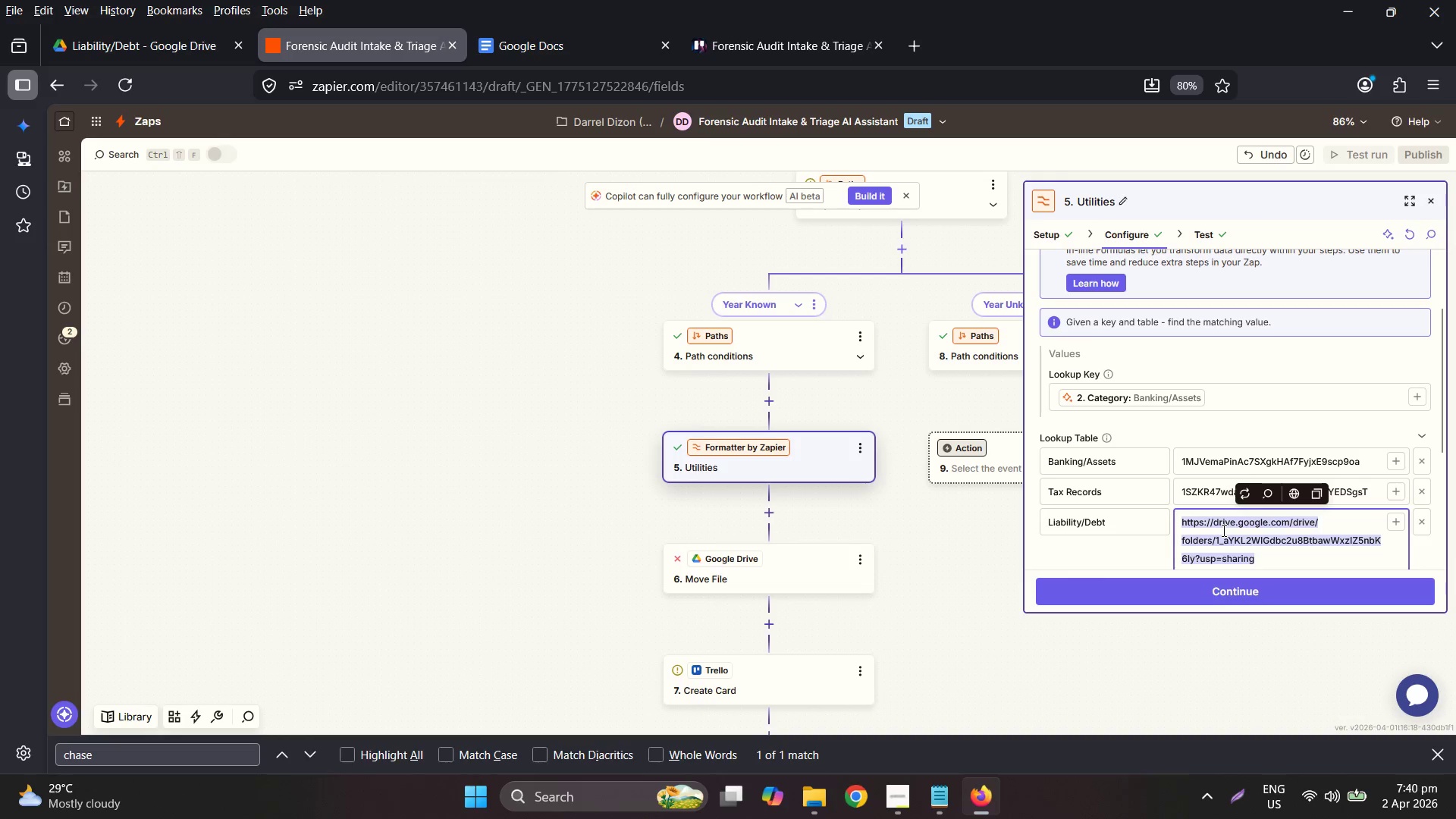 
key(Control+V)
 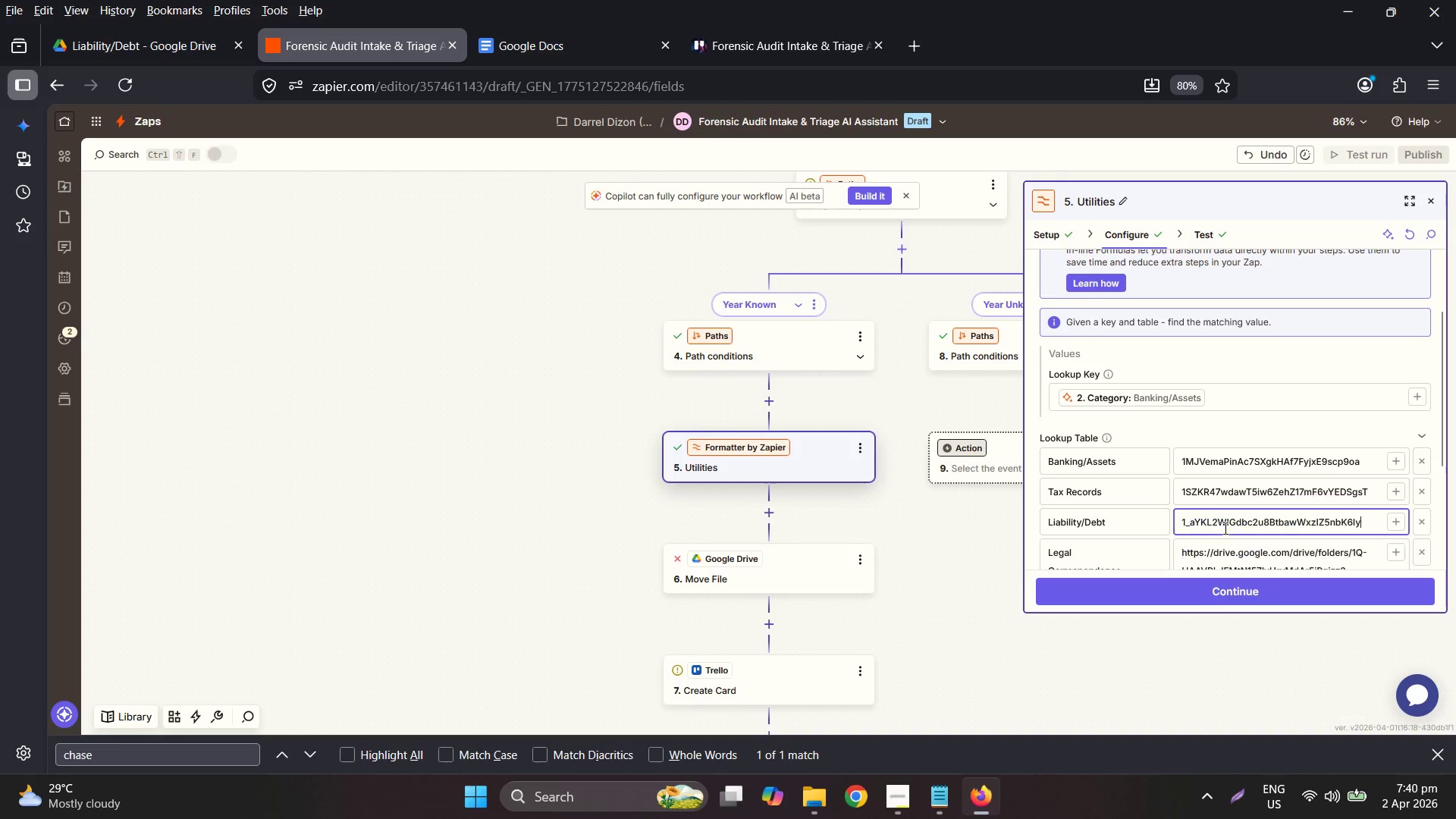 
scroll: coordinate [1224, 528], scroll_direction: down, amount: 2.0
 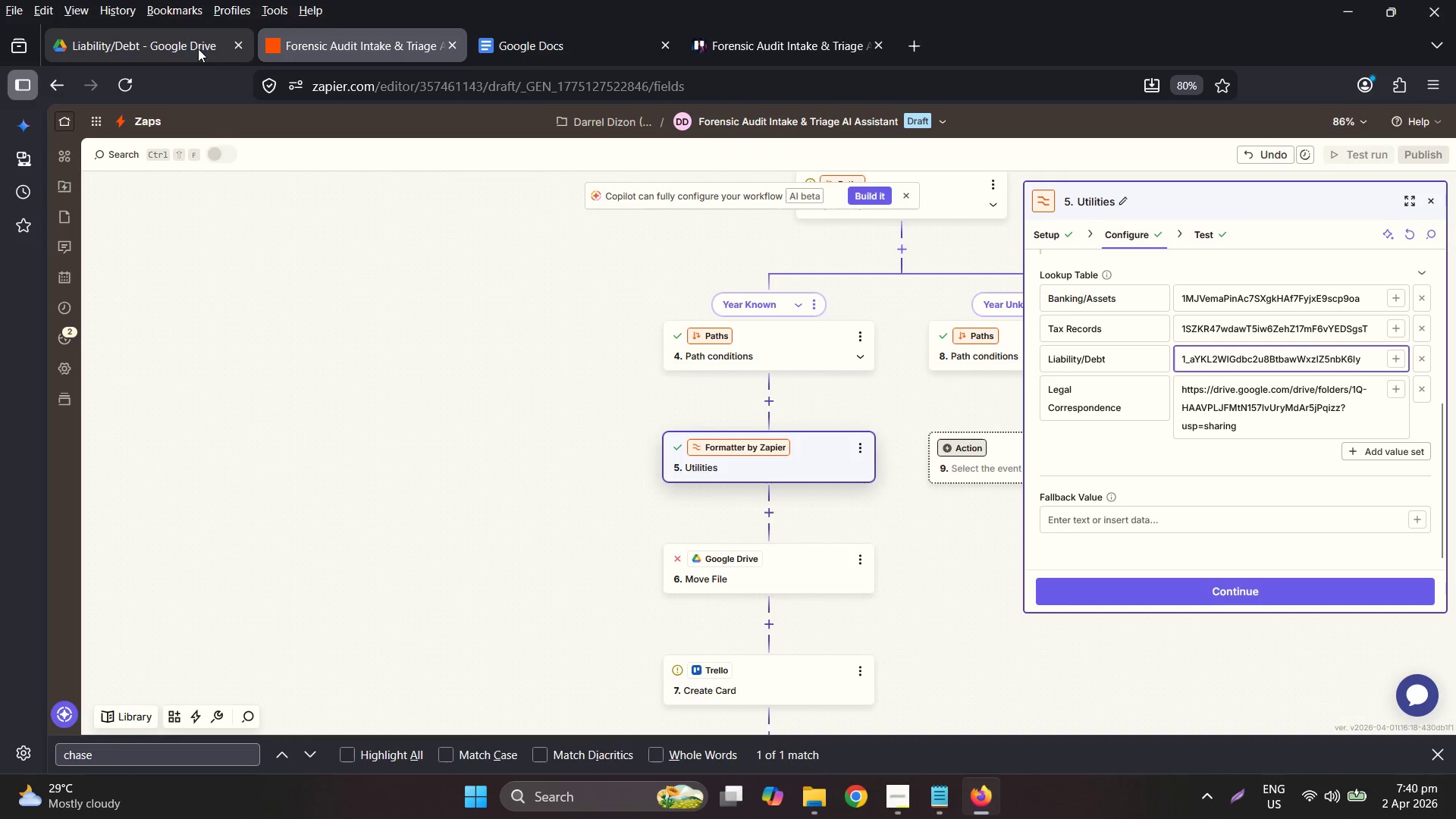 
left_click([196, 46])
 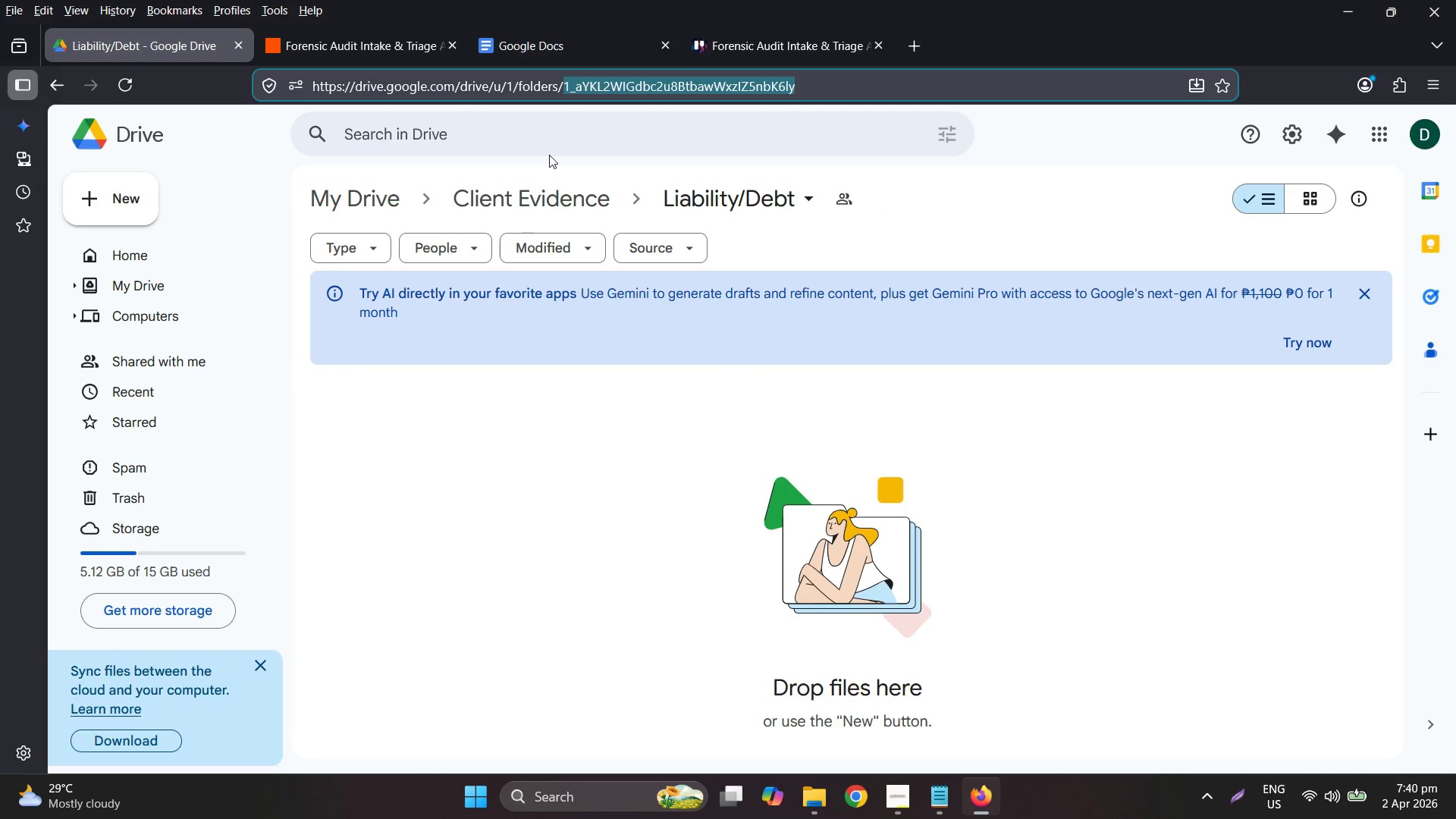 
left_click([499, 187])
 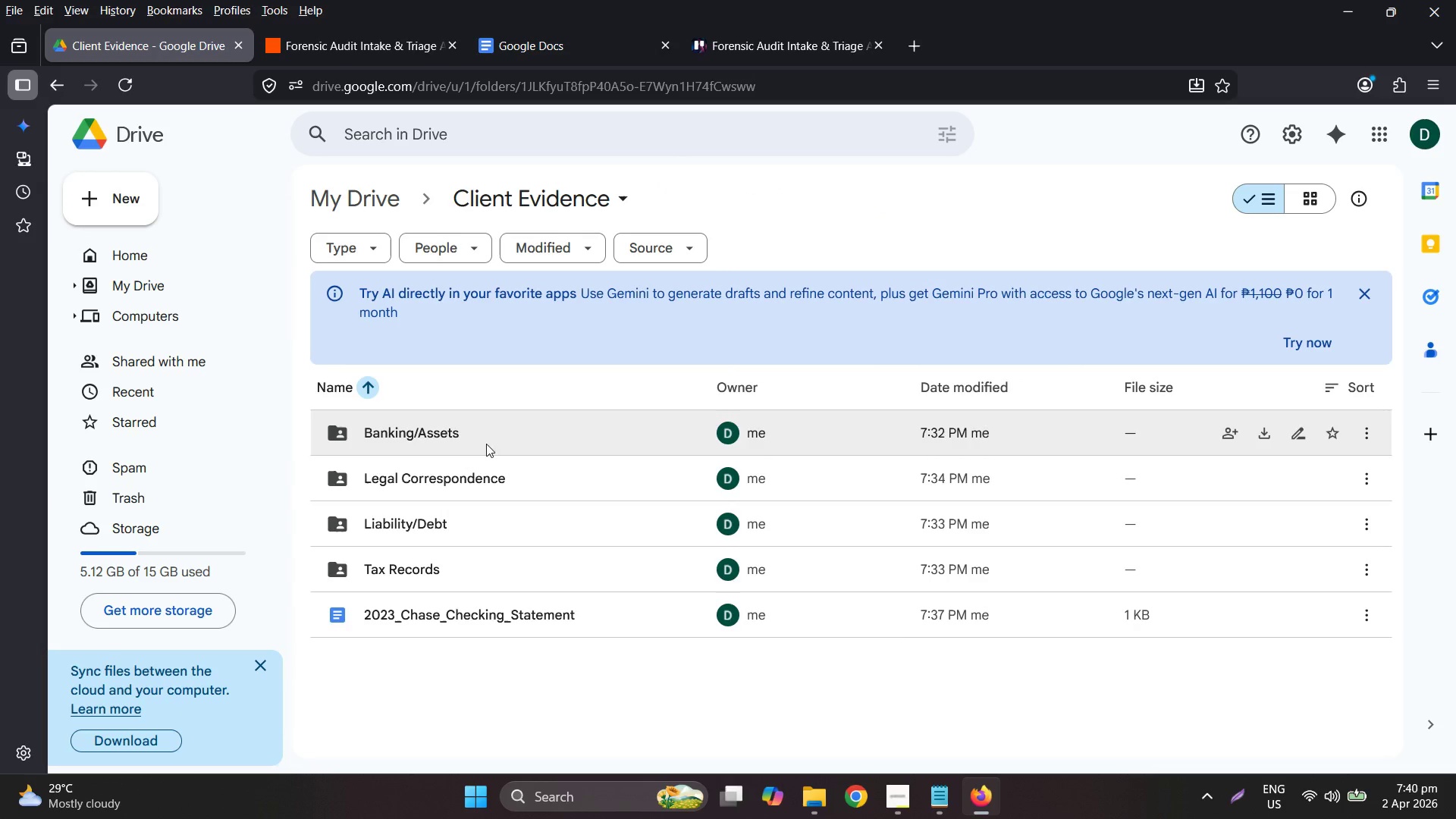 
left_click([467, 479])
 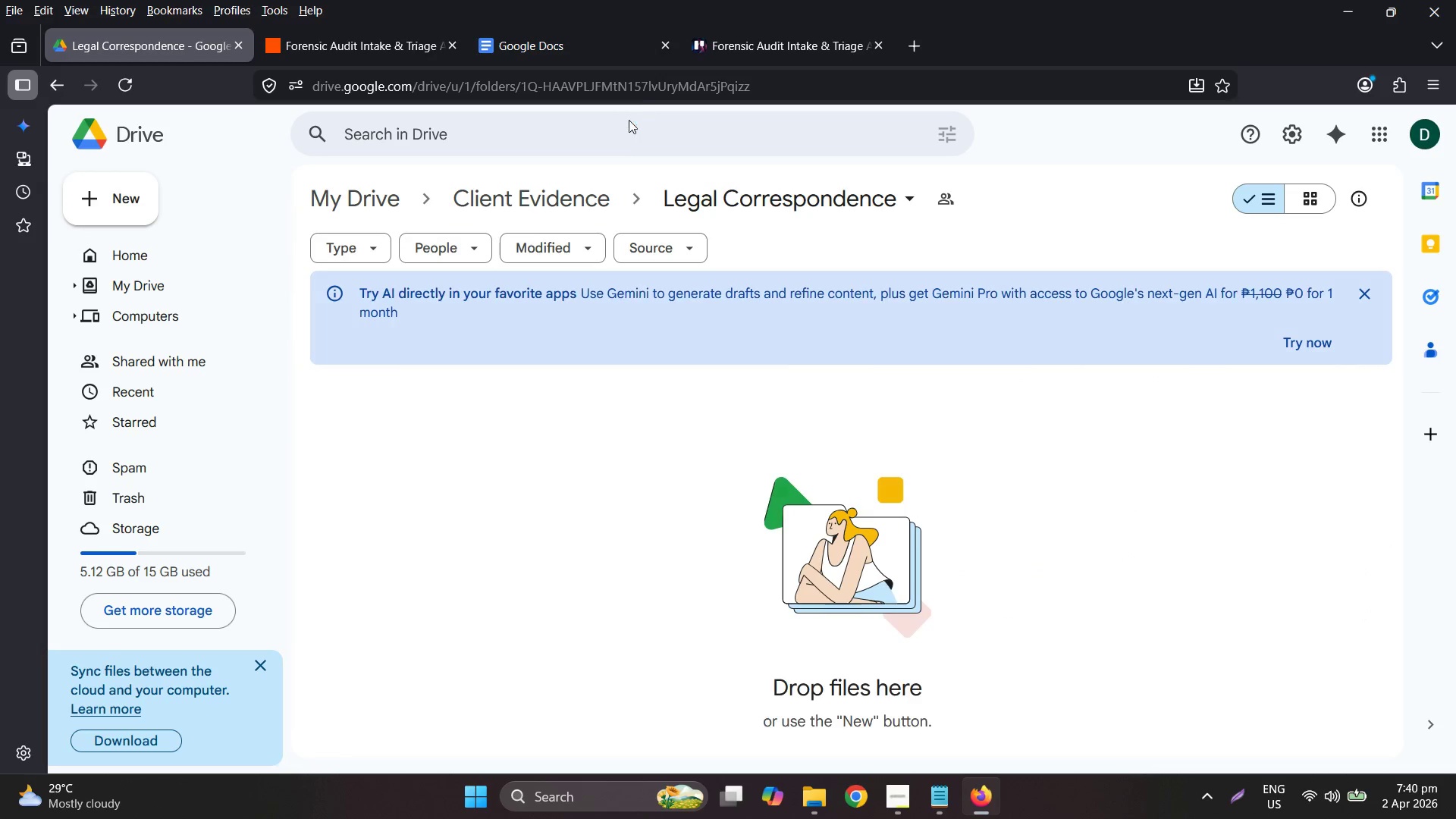 
double_click([640, 96])
 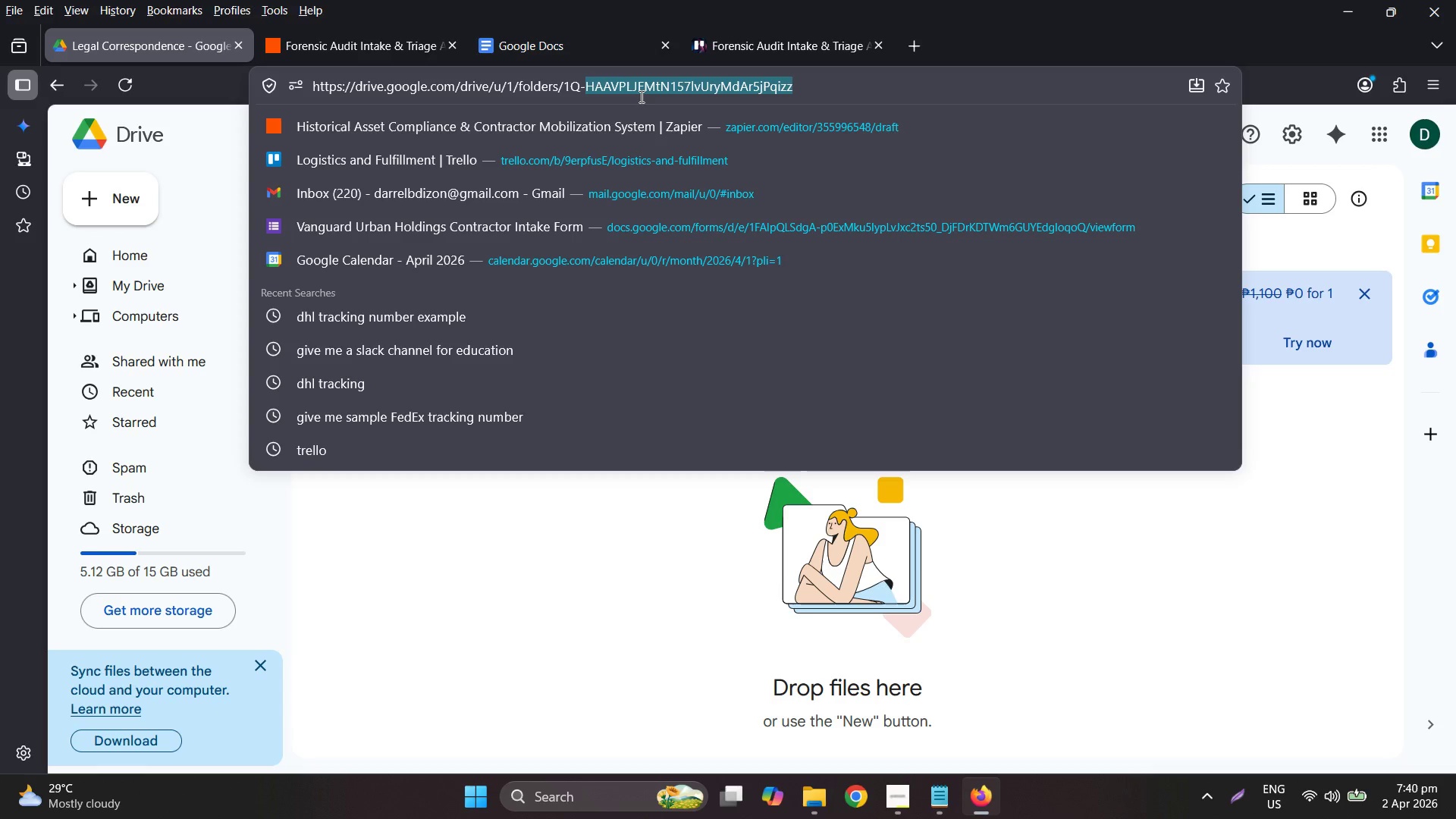 
key(Control+ControlLeft)
 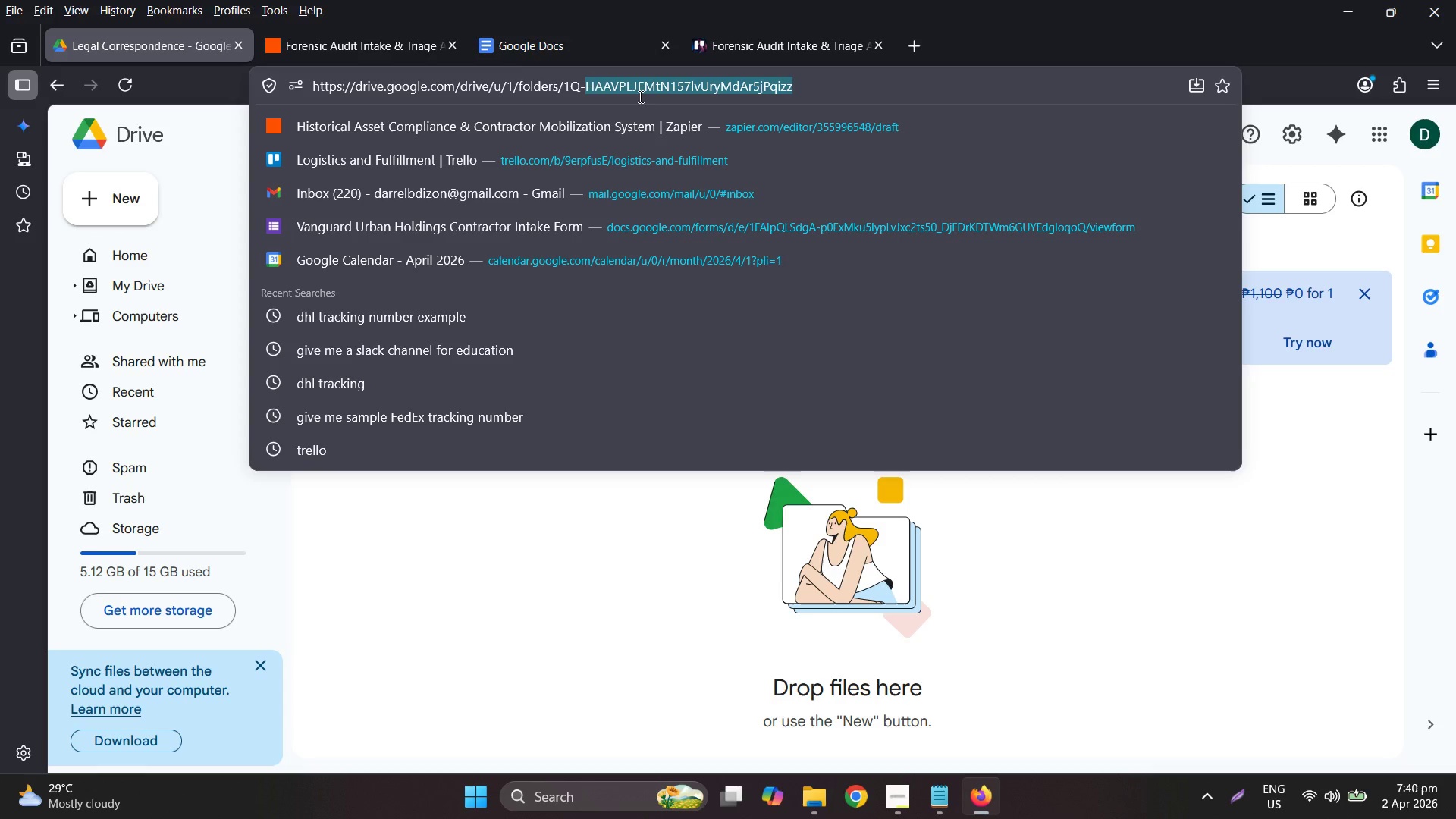 
key(Control+C)
 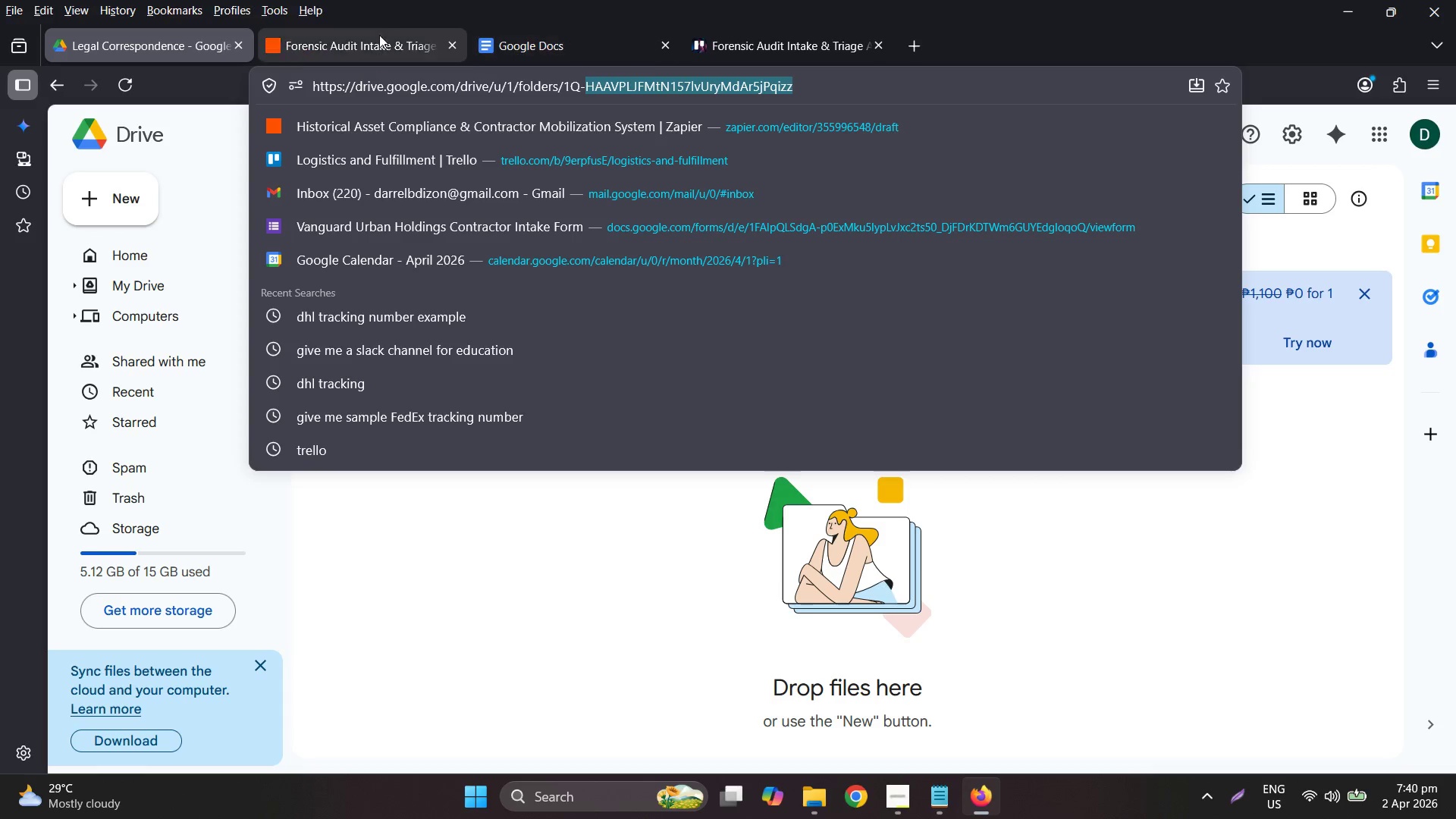 
mouse_move([314, 36])
 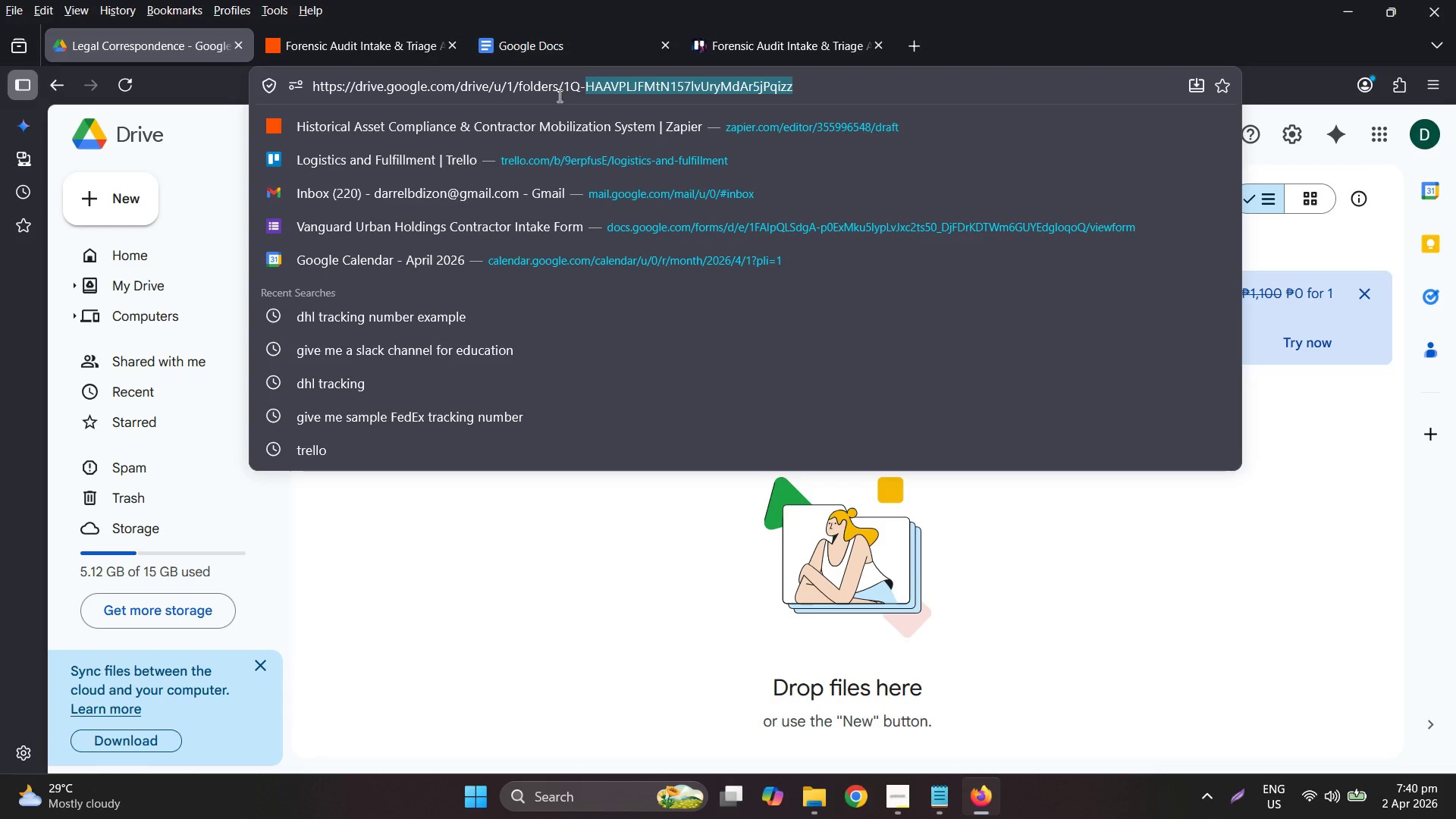 
left_click([562, 93])
 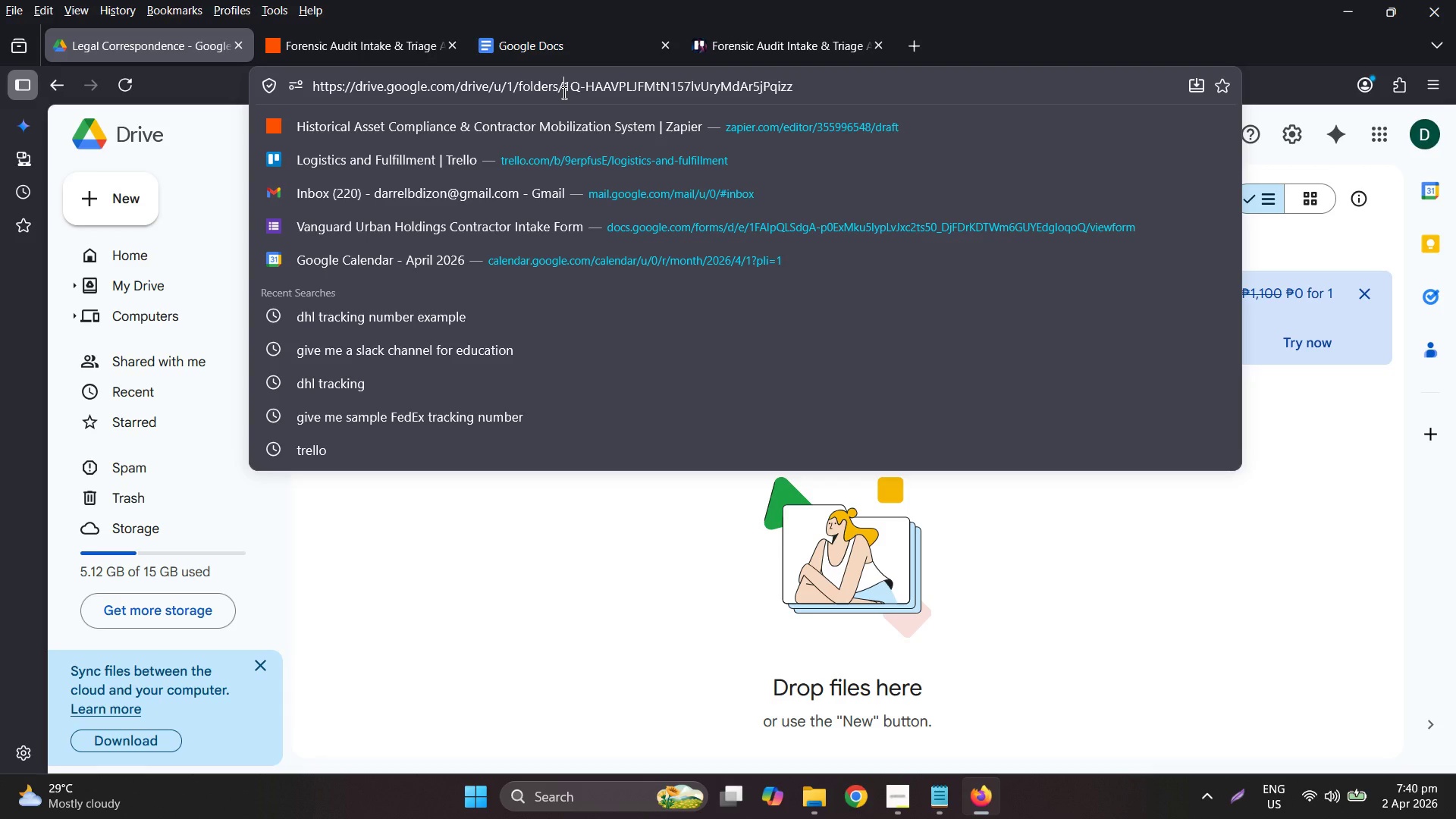 
left_click_drag(start_coordinate=[563, 93], to_coordinate=[1065, 118])
 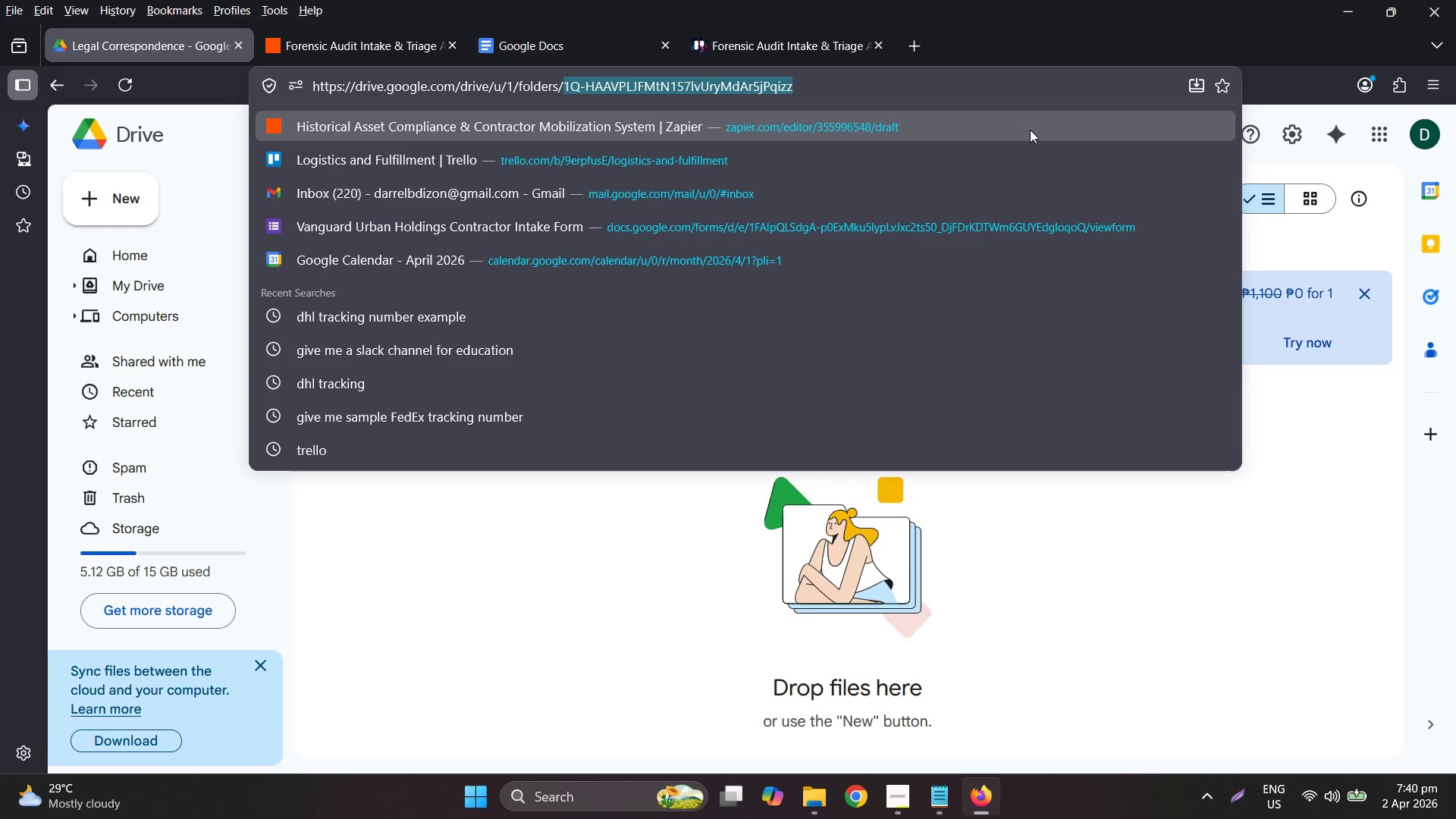 
key(Control+ControlLeft)
 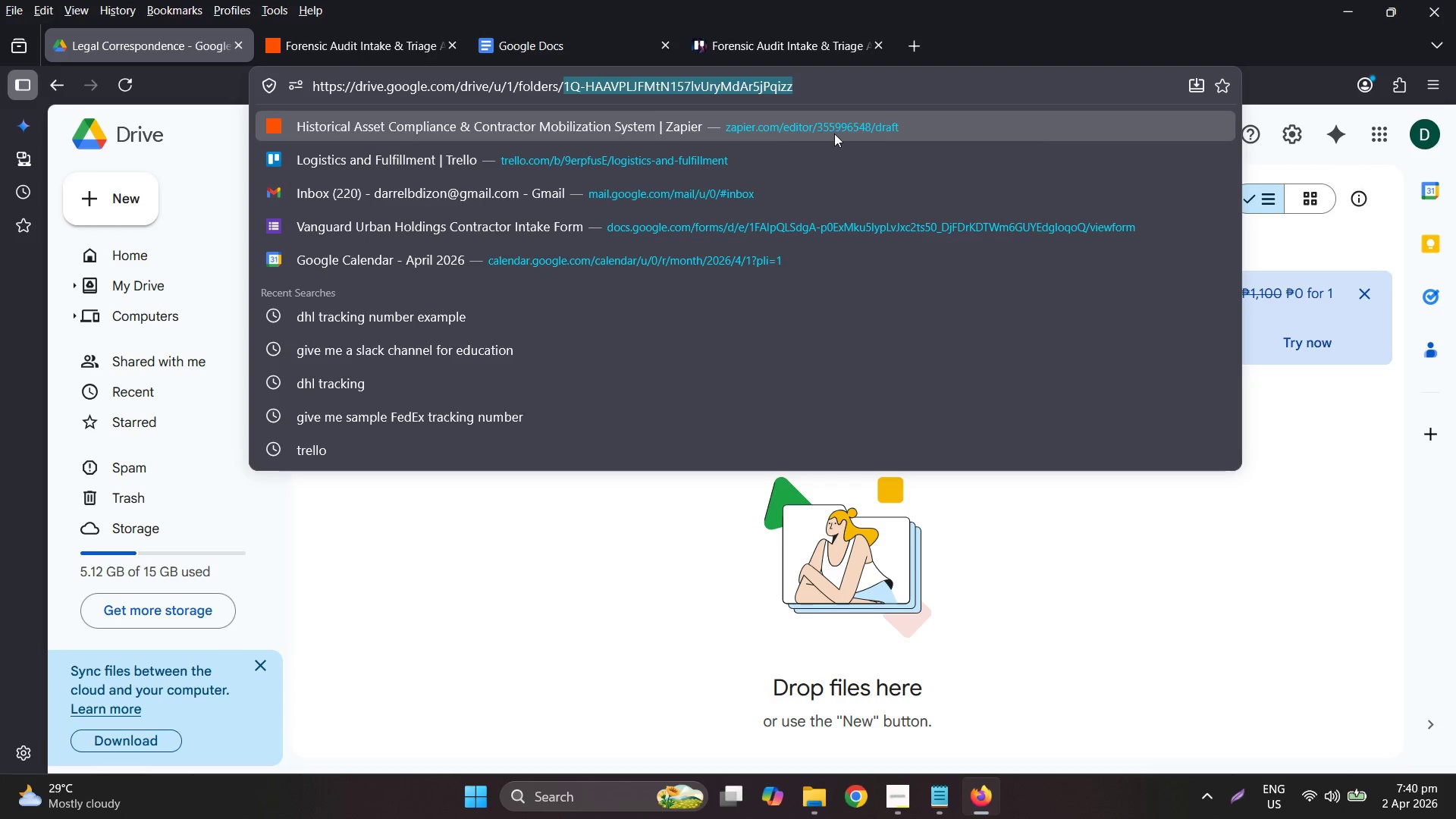 
key(Control+C)
 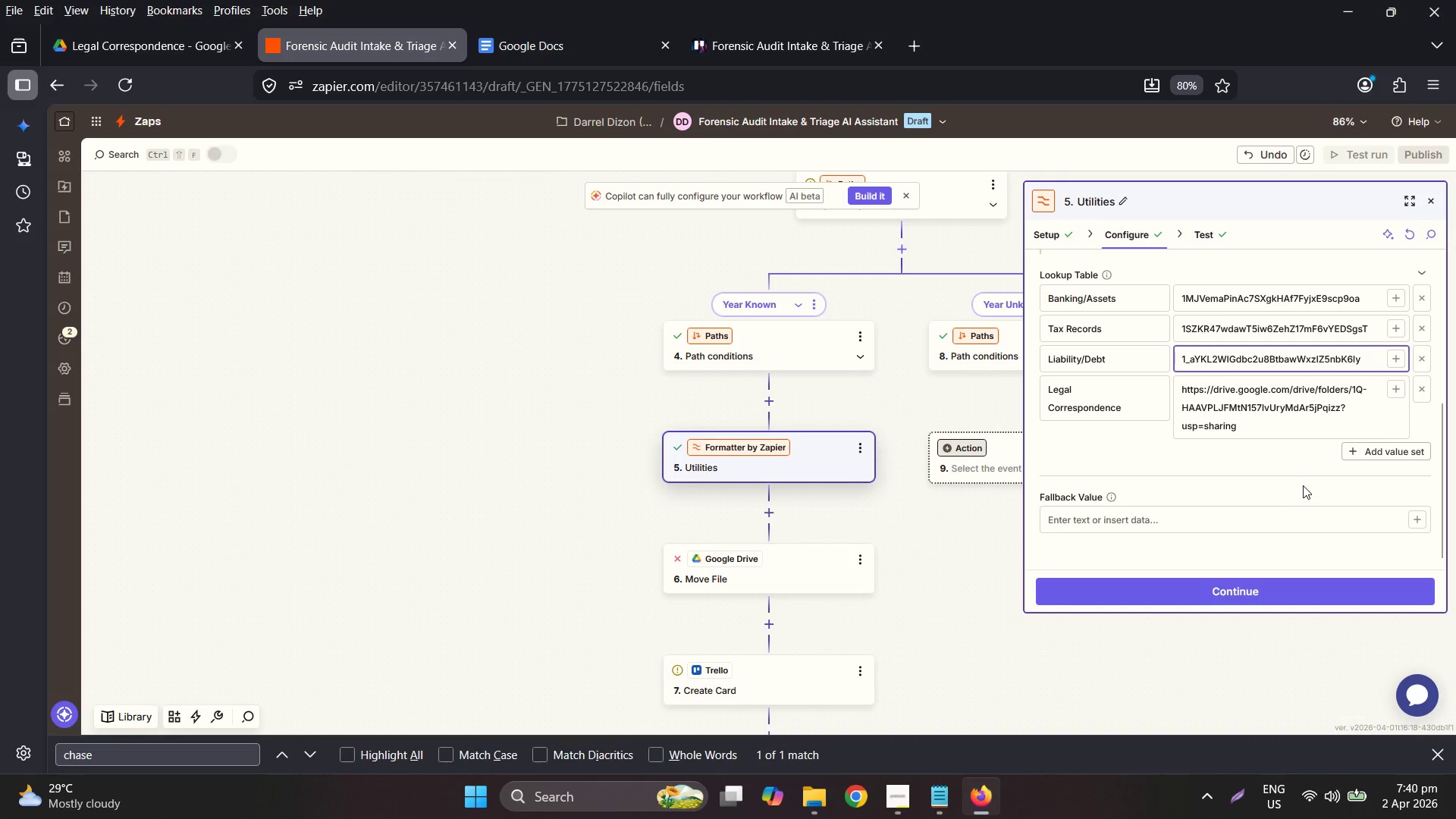 
double_click([1228, 397])
 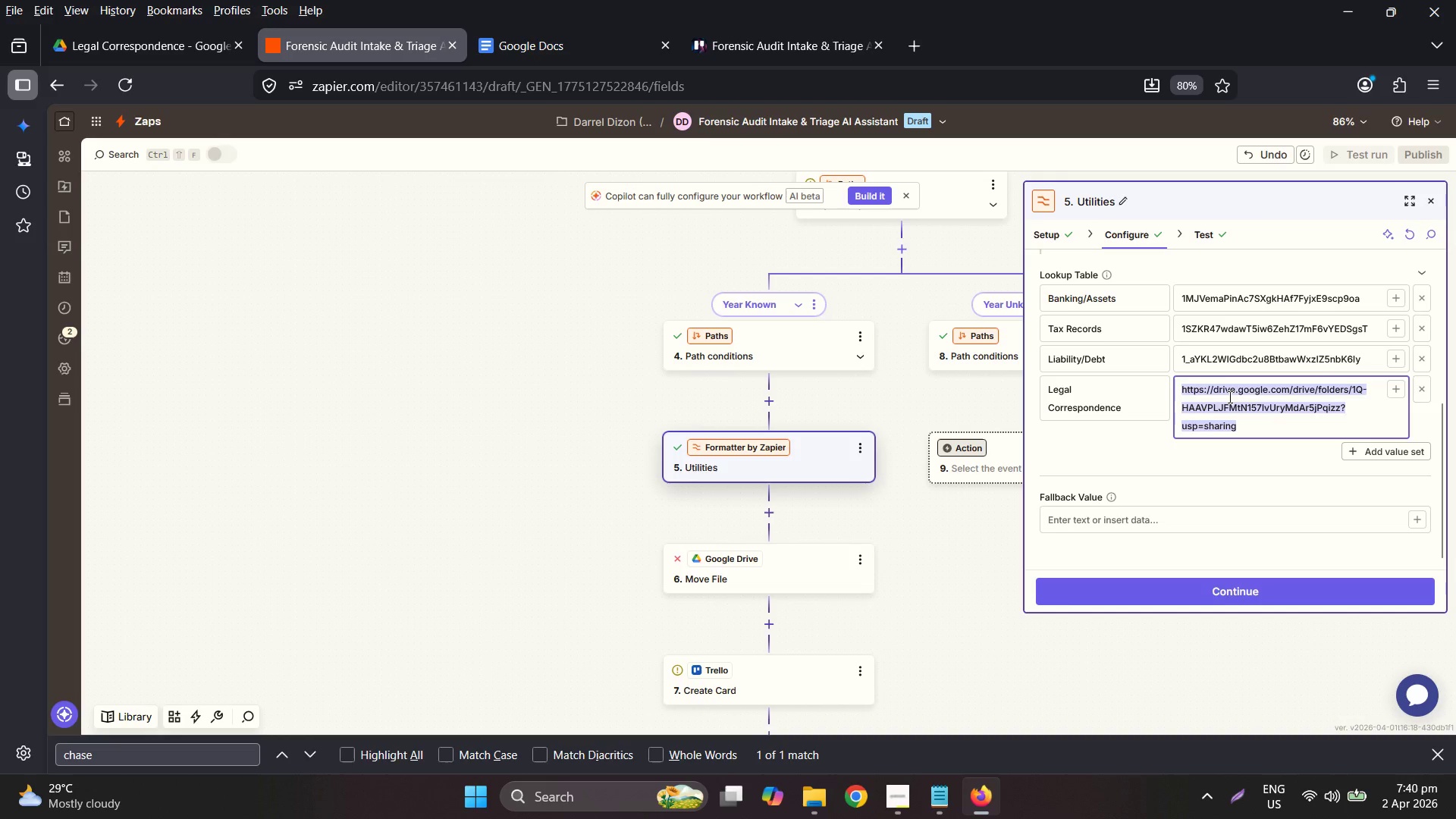 
triple_click([1228, 397])
 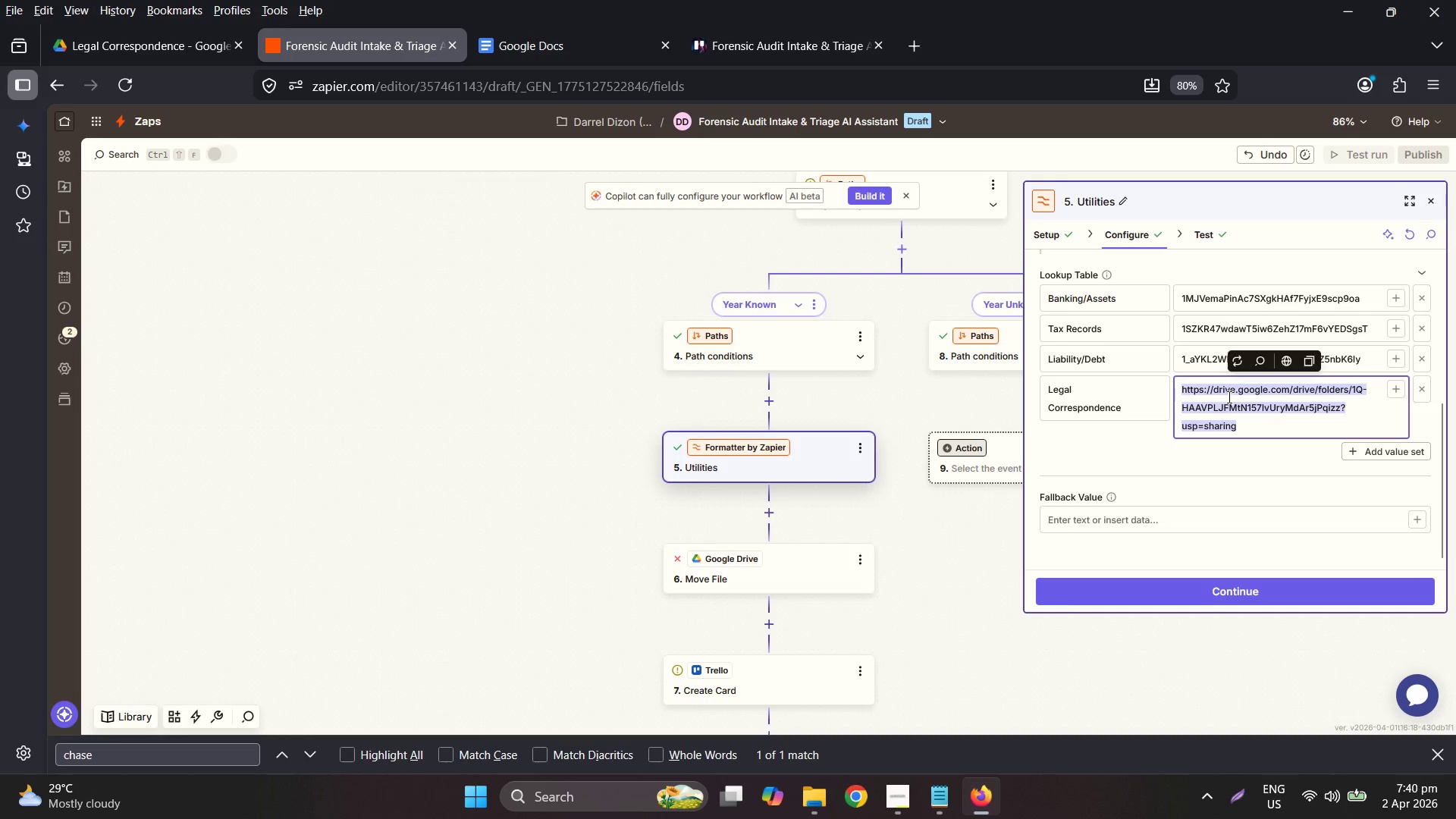 
key(Control+ControlLeft)
 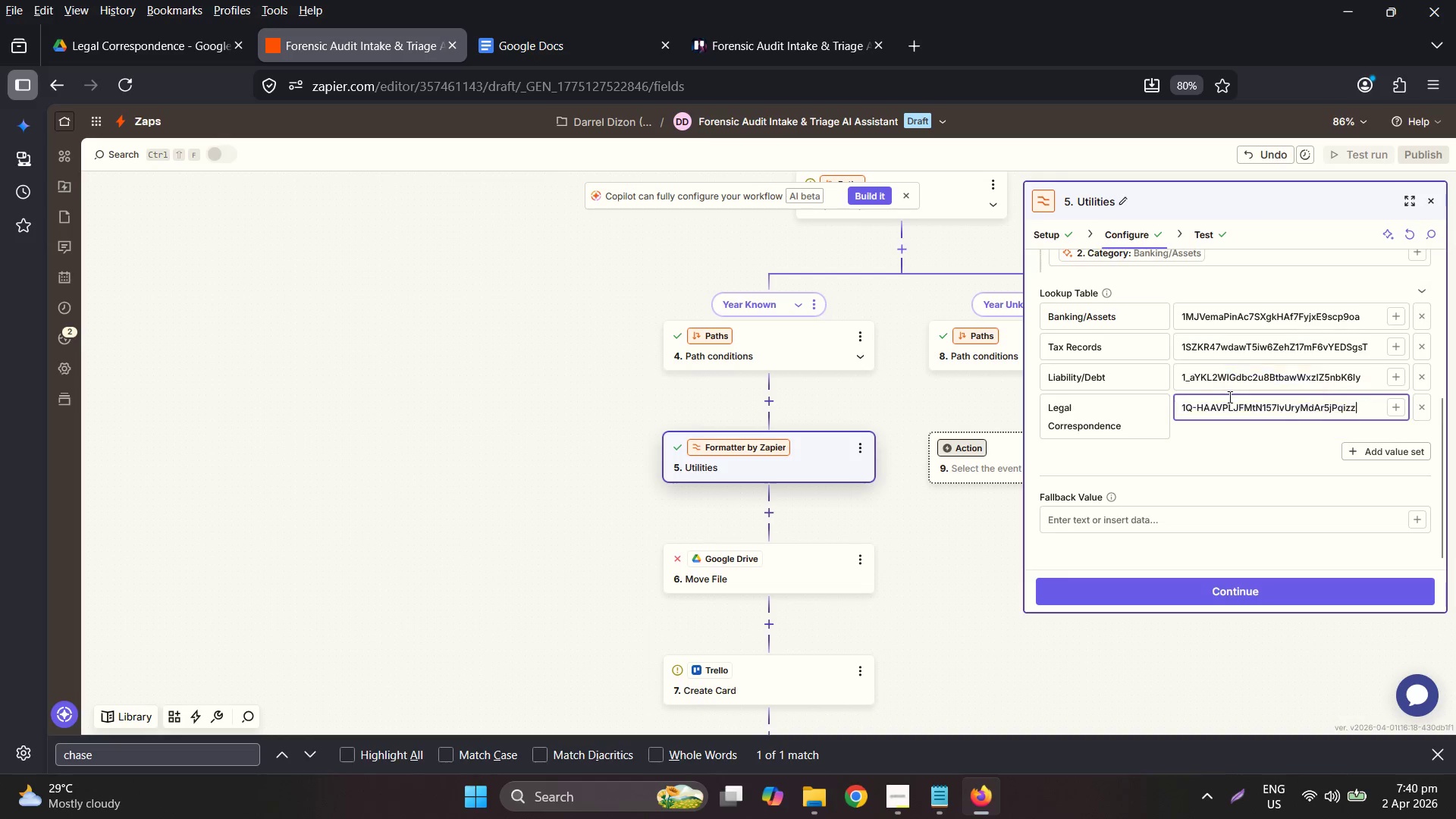 
key(Control+V)
 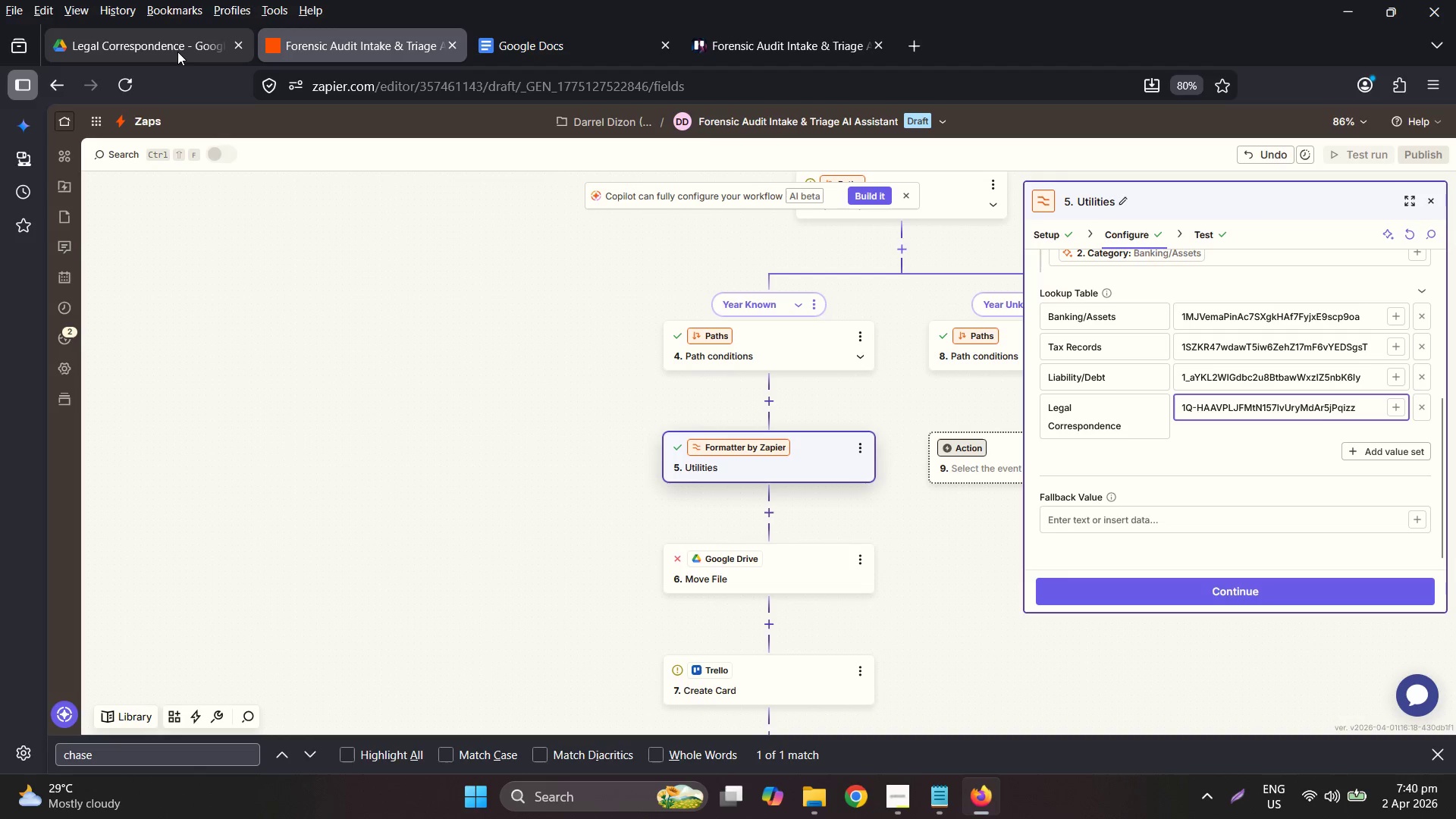 
double_click([64, 83])
 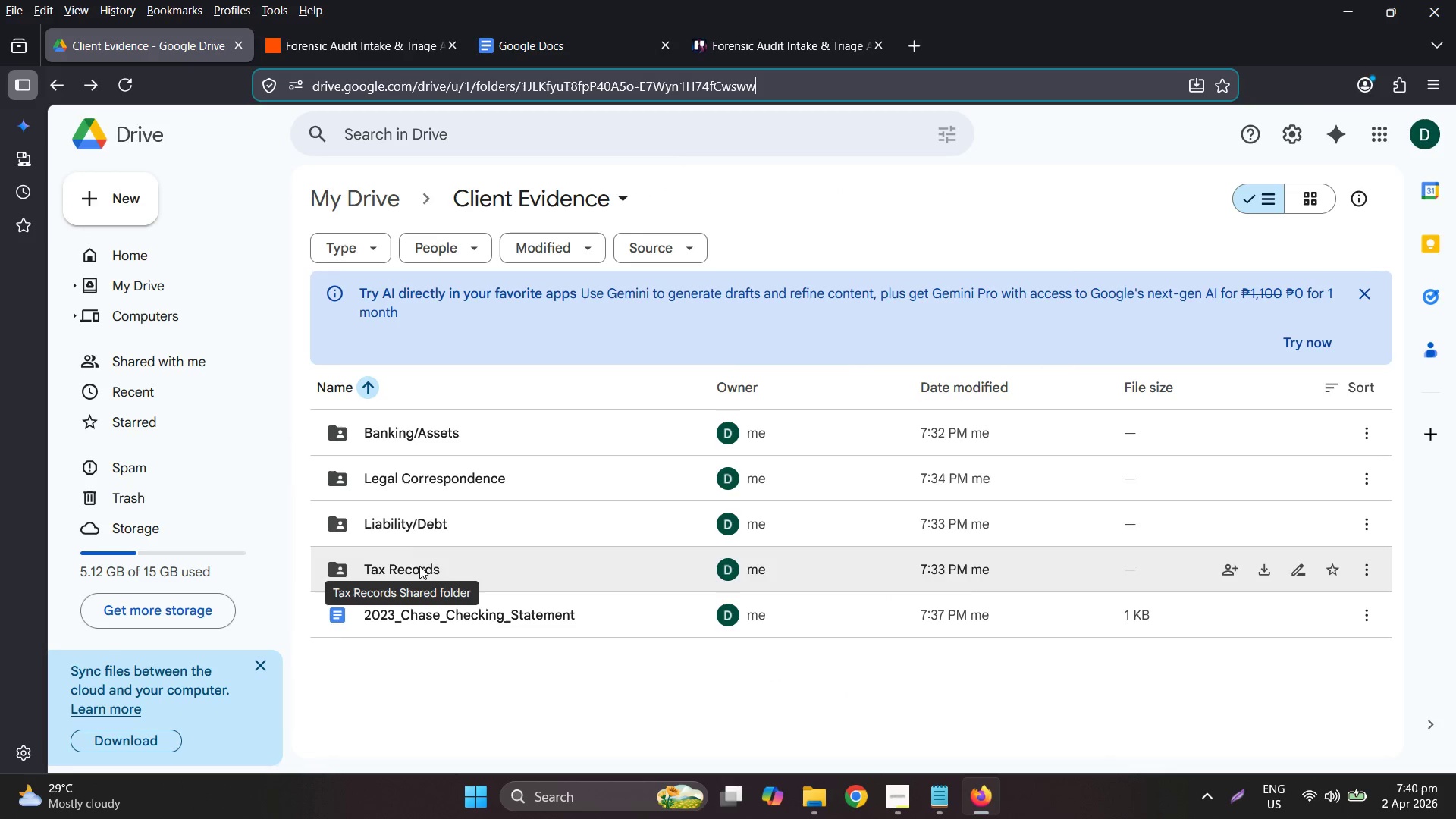 
left_click([441, 461])
 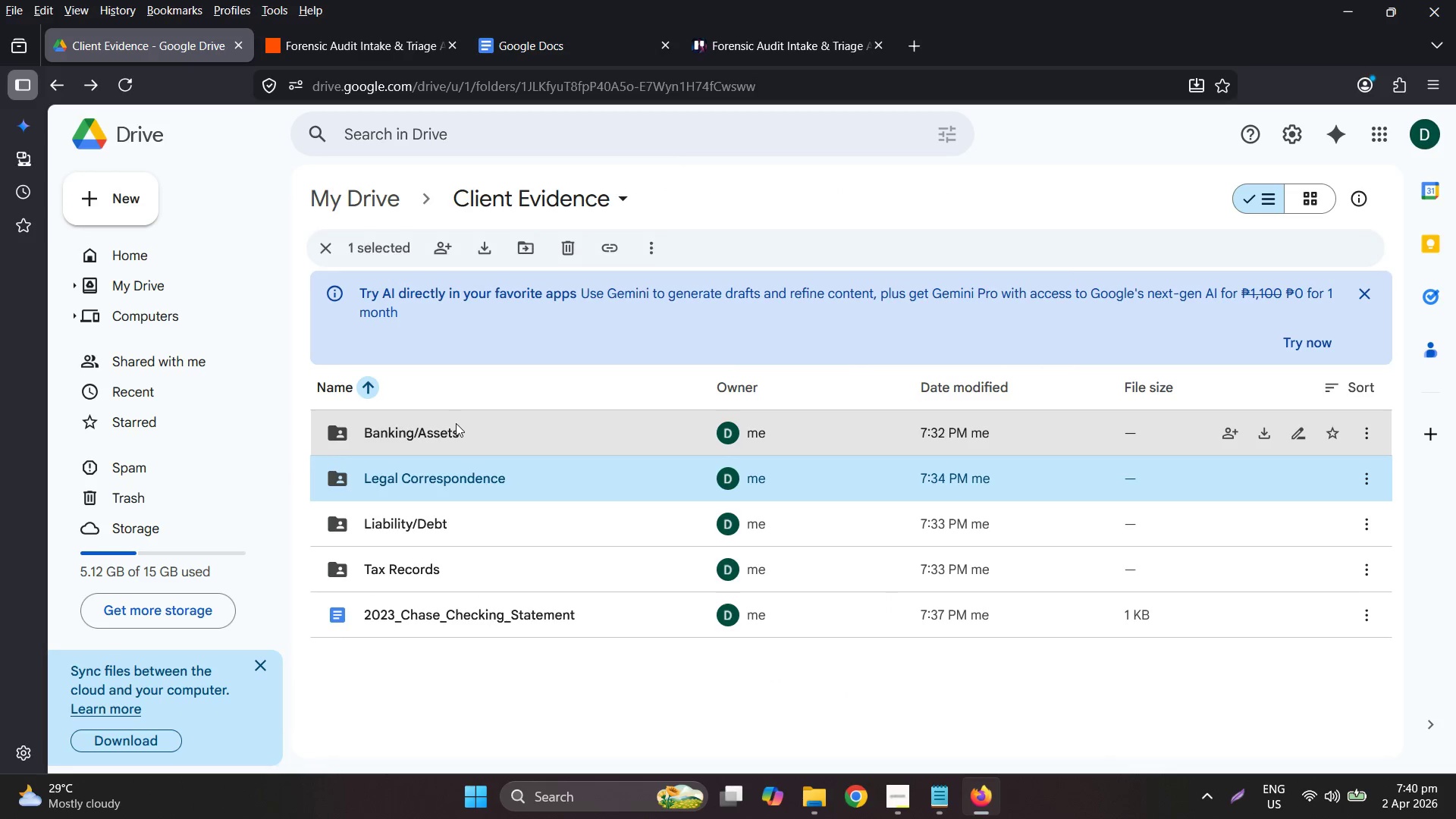 
triple_click([456, 422])
 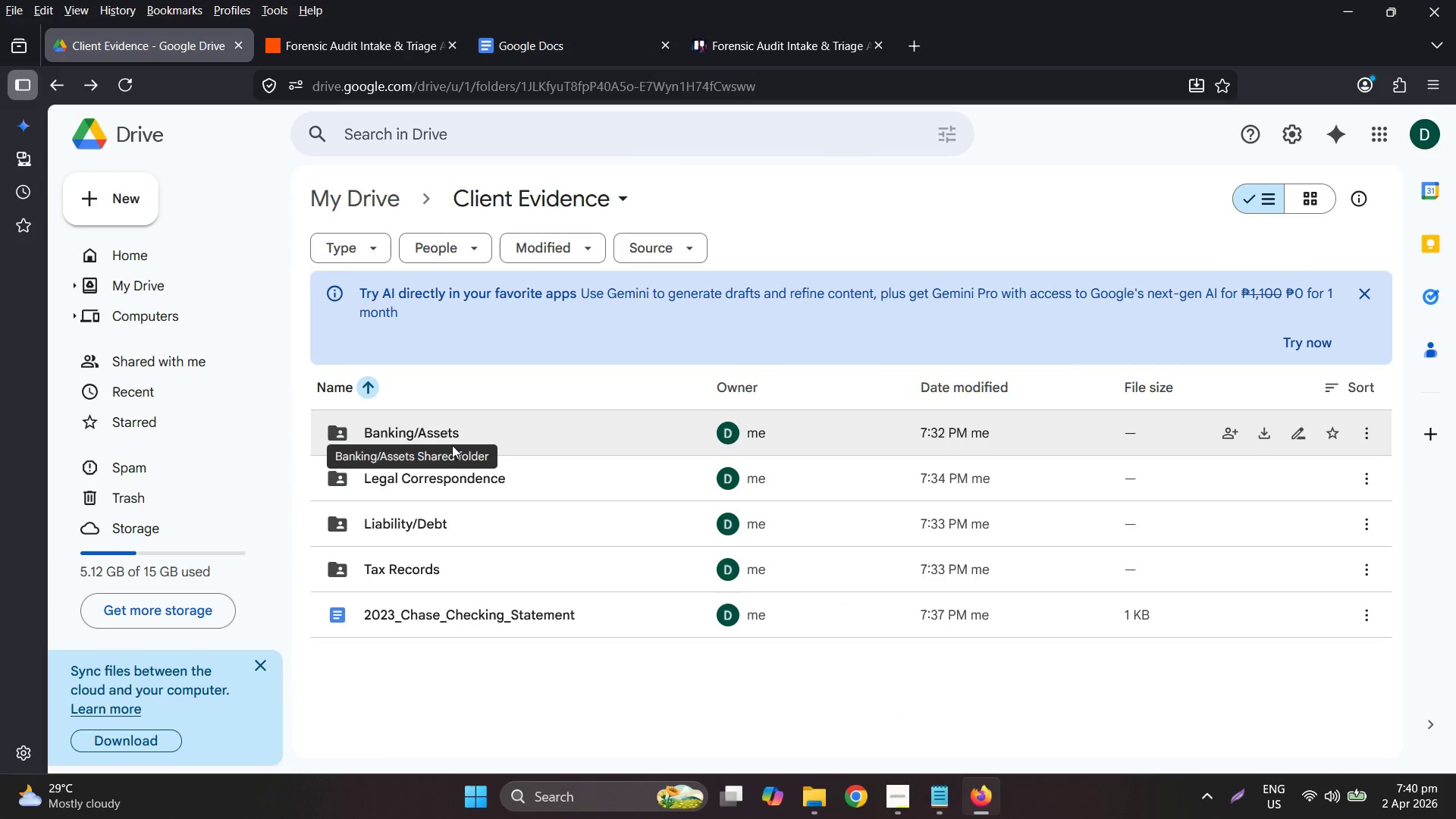 
double_click([460, 576])
 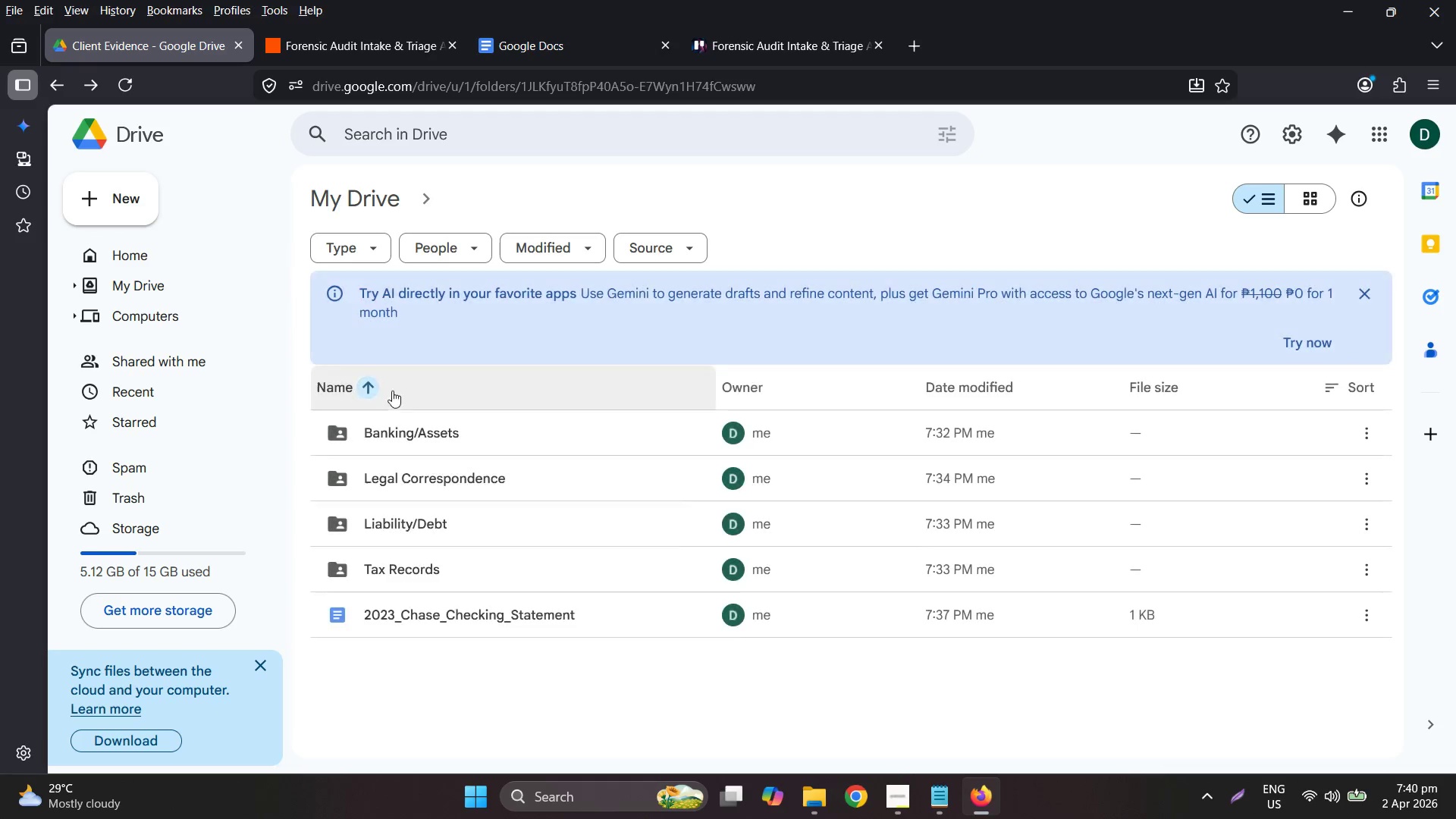 
left_click([454, 511])
 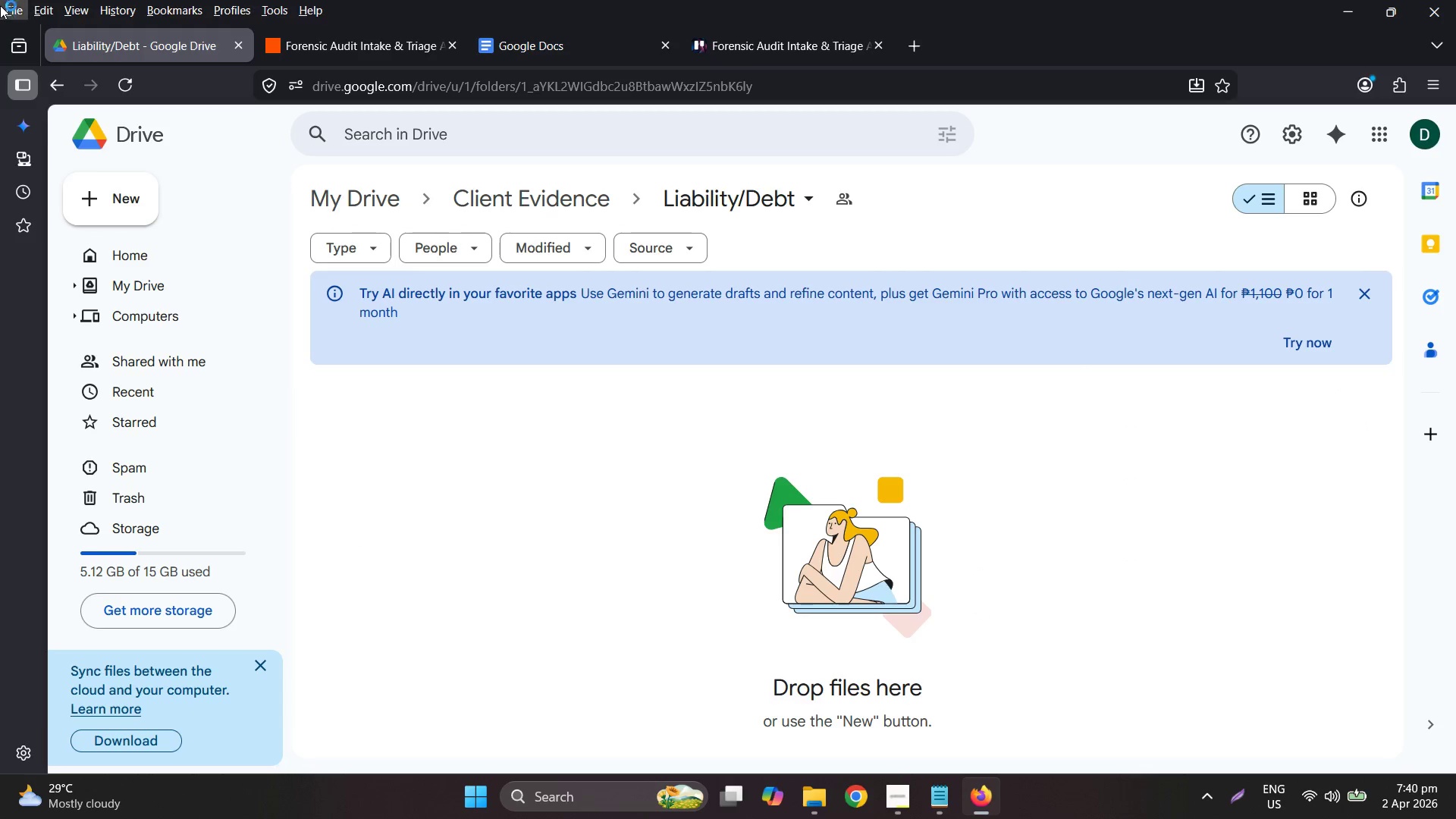 
left_click([67, 96])
 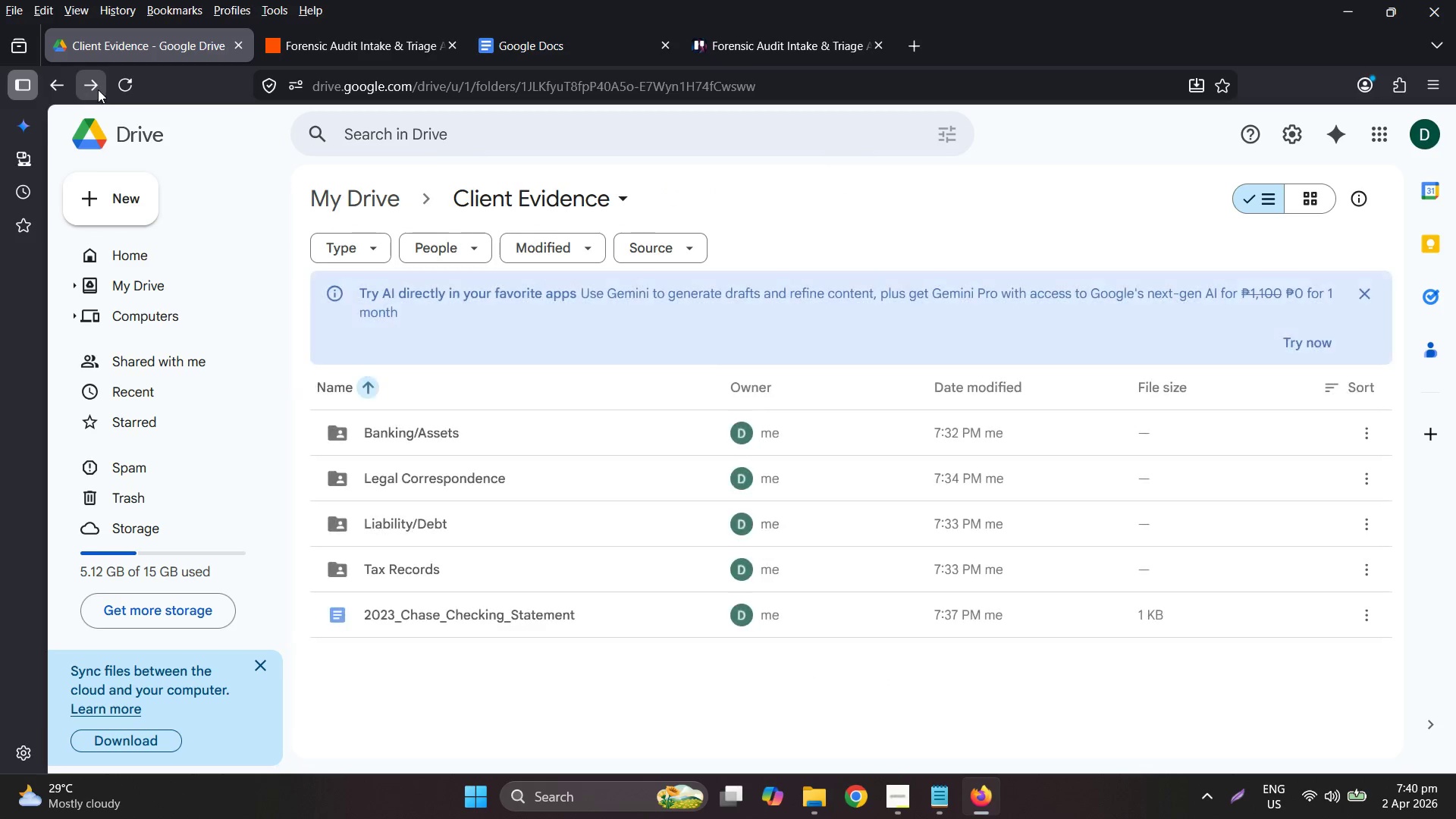 
left_click([102, 89])
 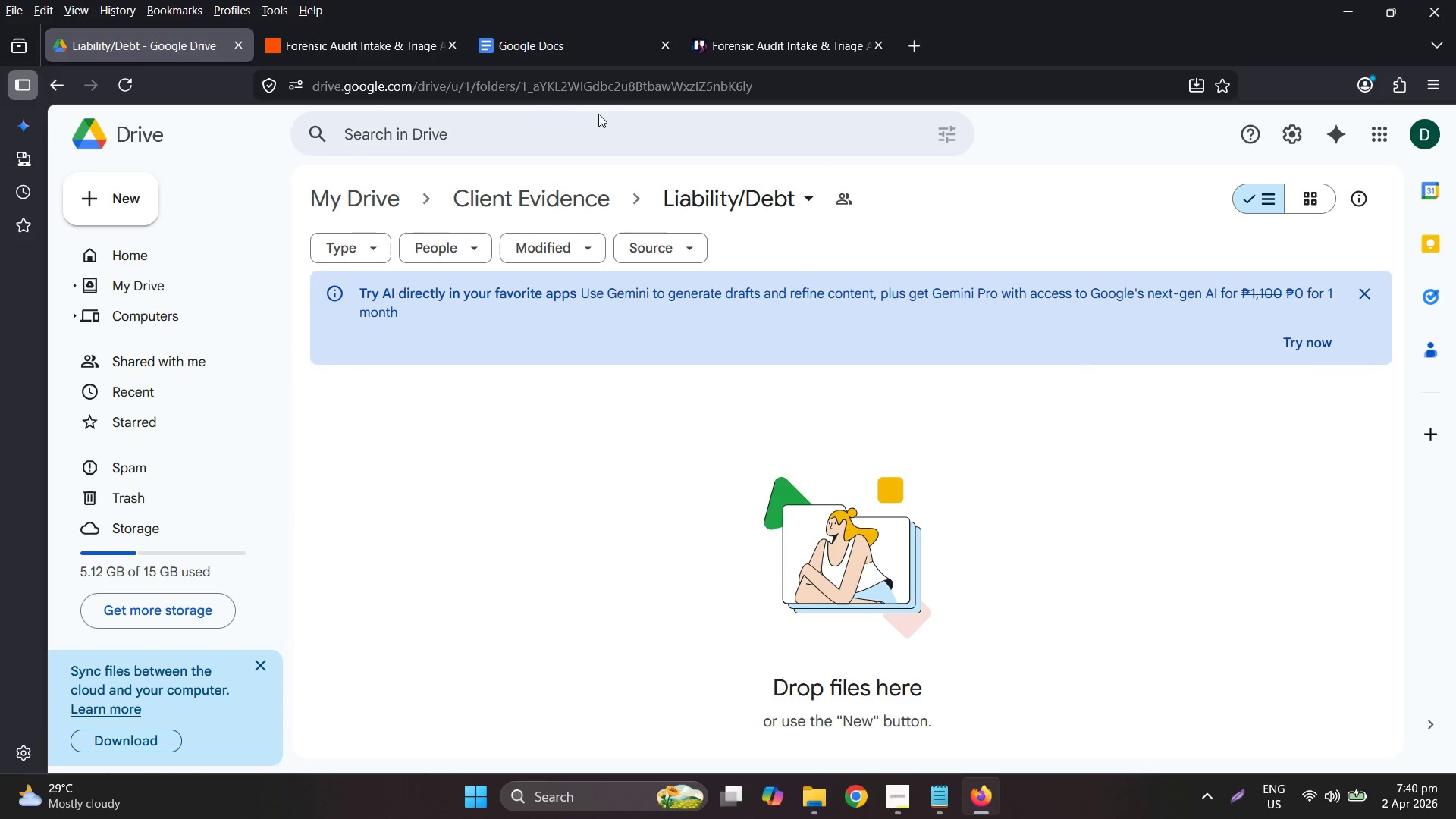 
left_click([540, 87])
 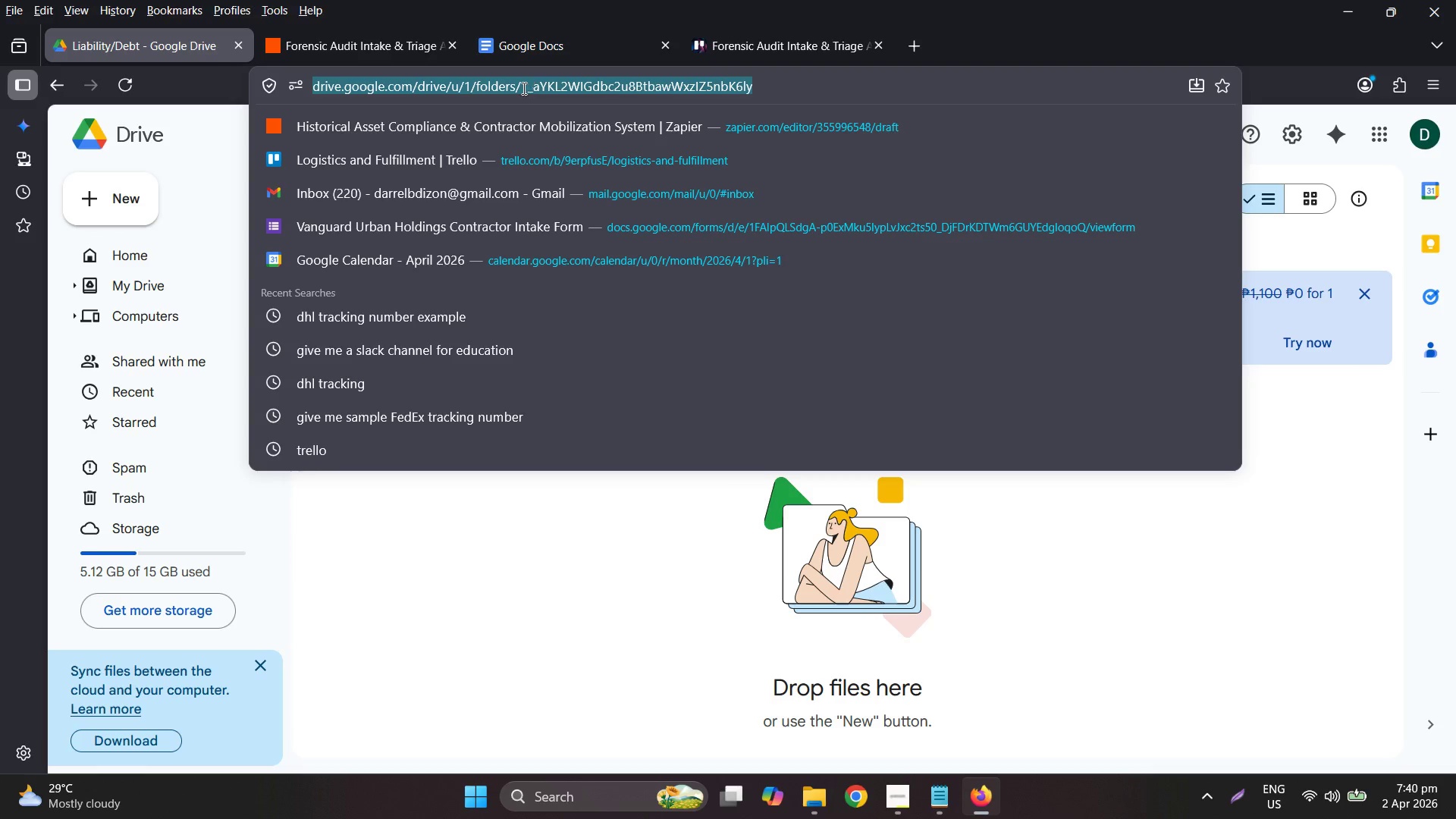 
left_click([516, 88])
 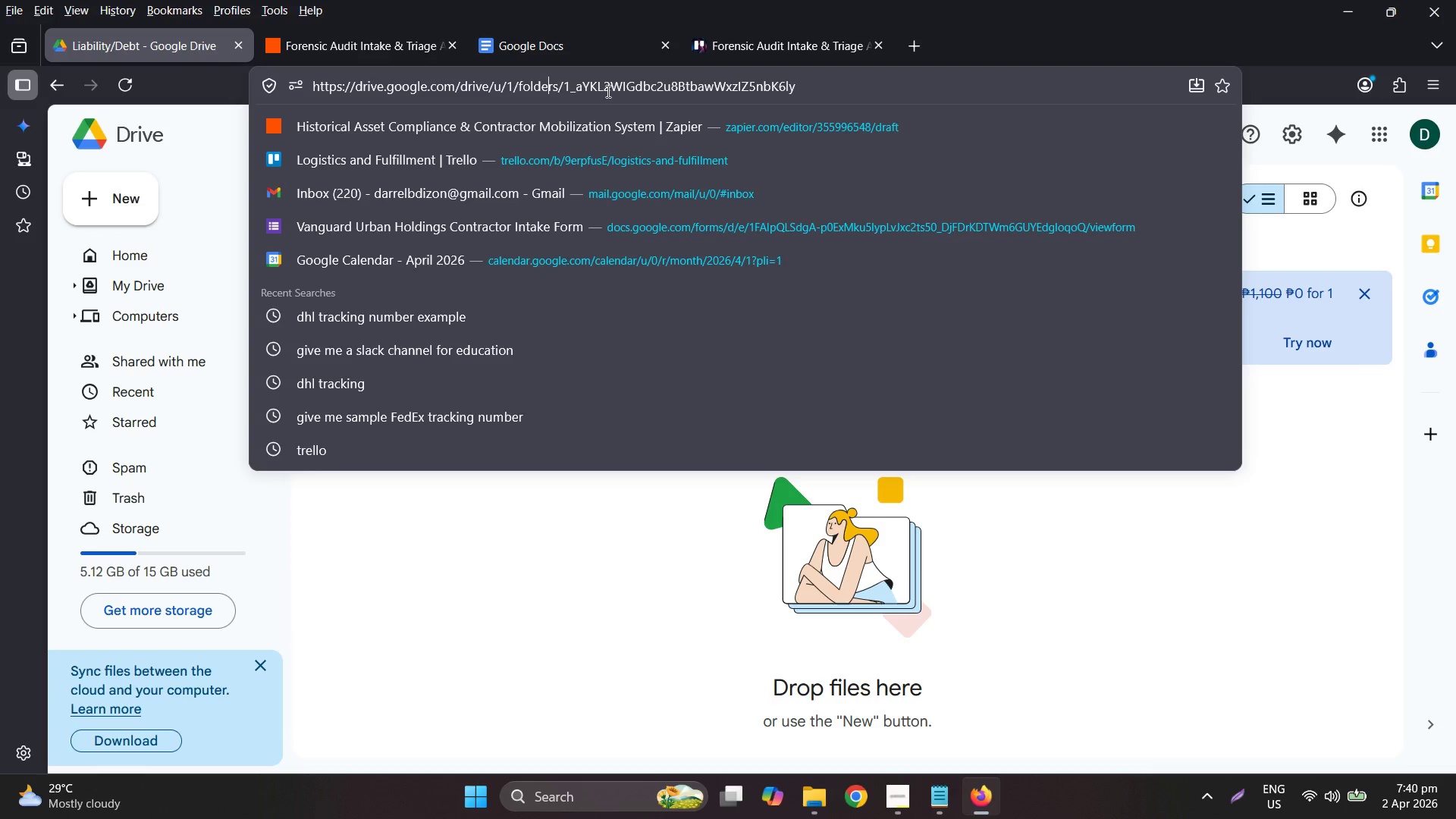 
triple_click([607, 91])
 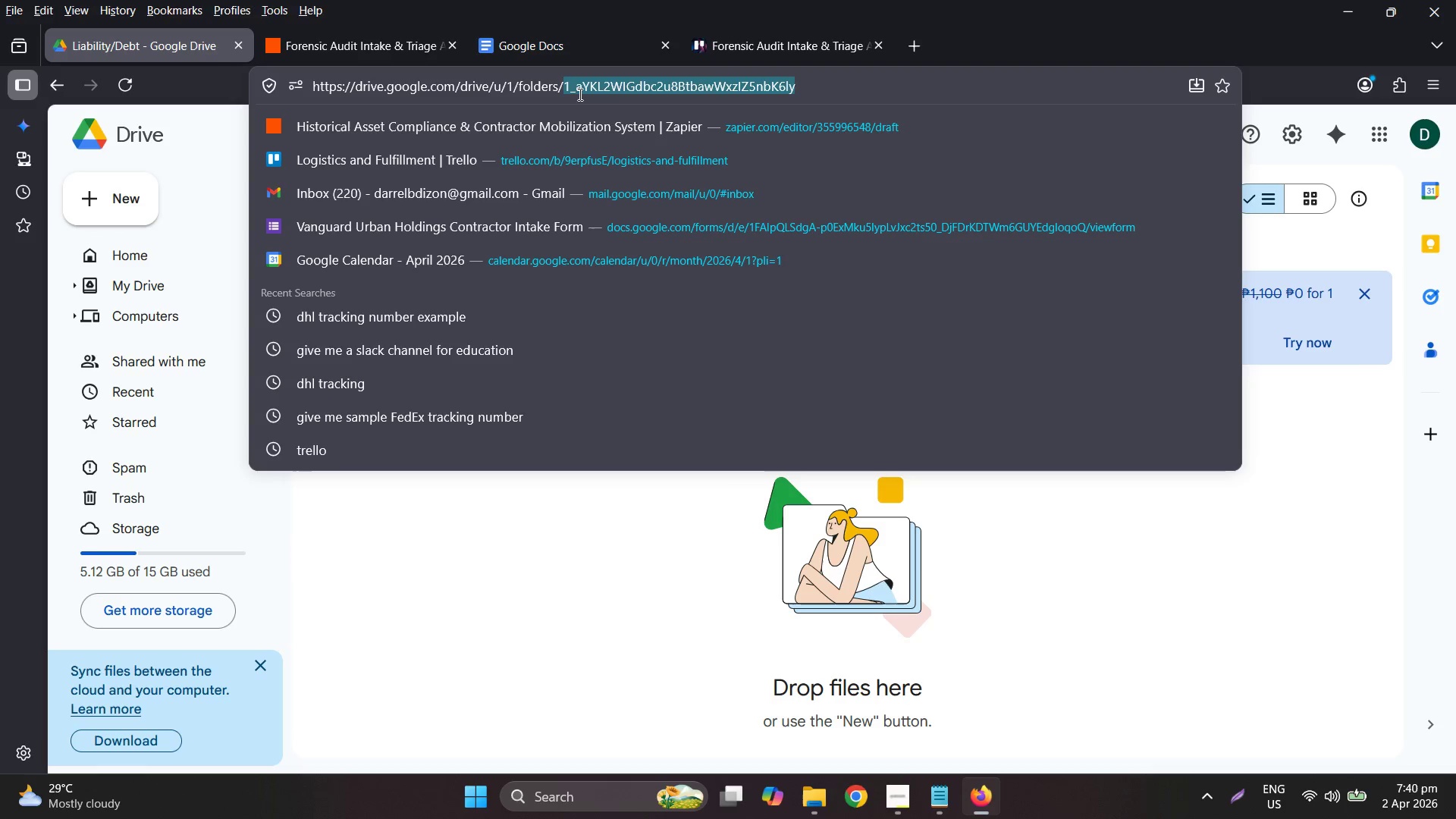 
hold_key(key=ControlLeft, duration=0.61)
 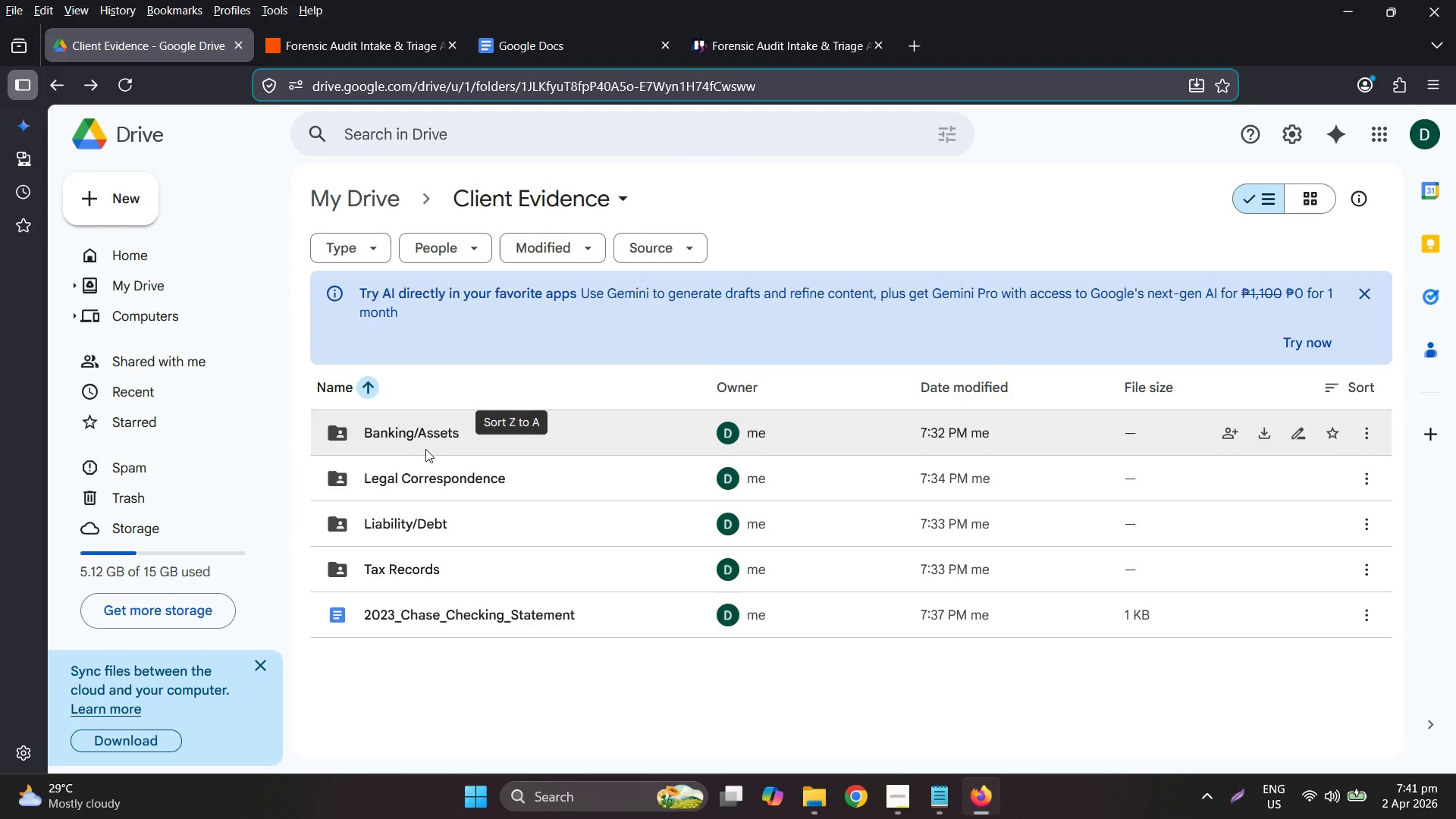 
double_click([429, 461])
 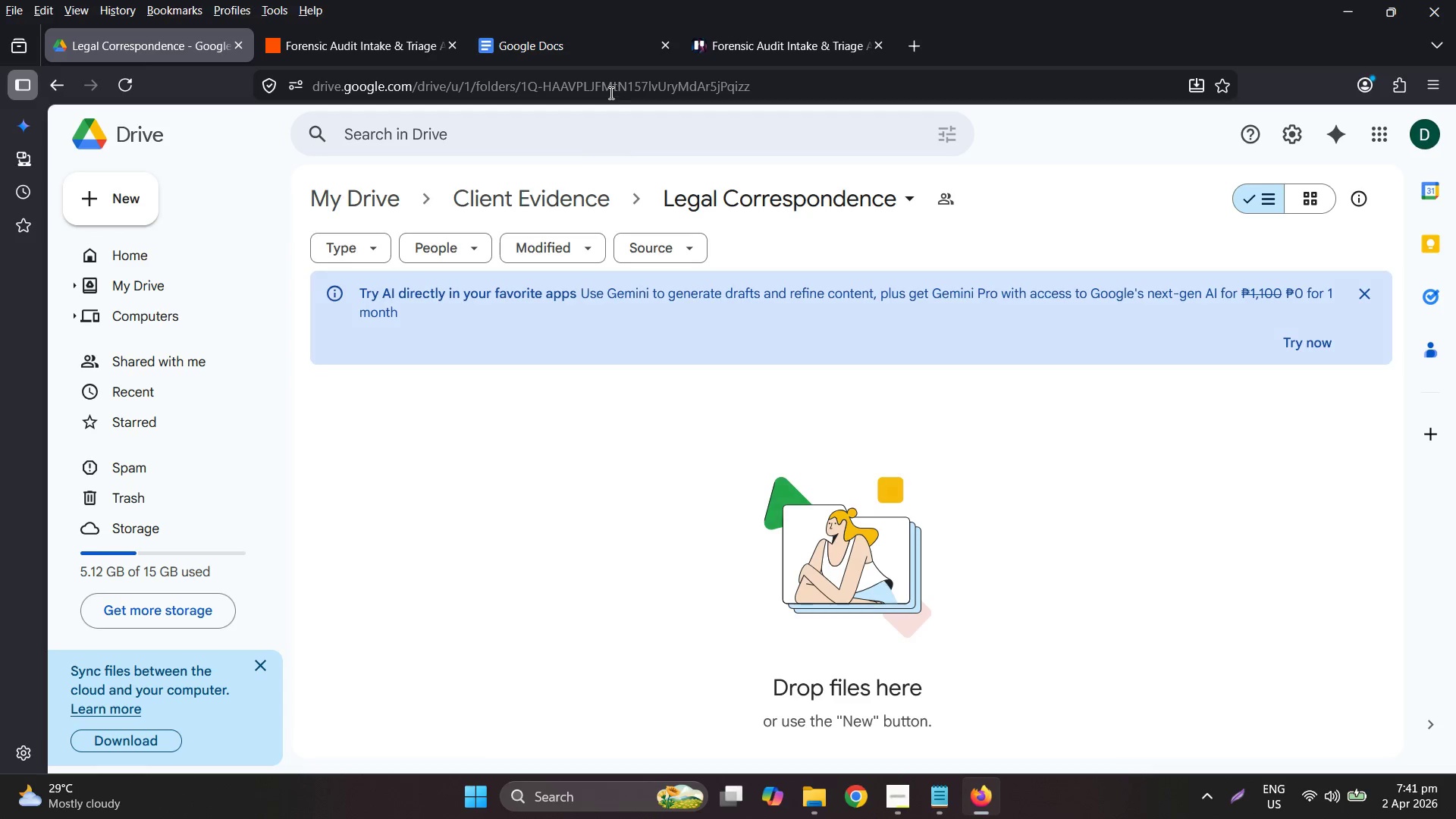 
double_click([609, 92])
 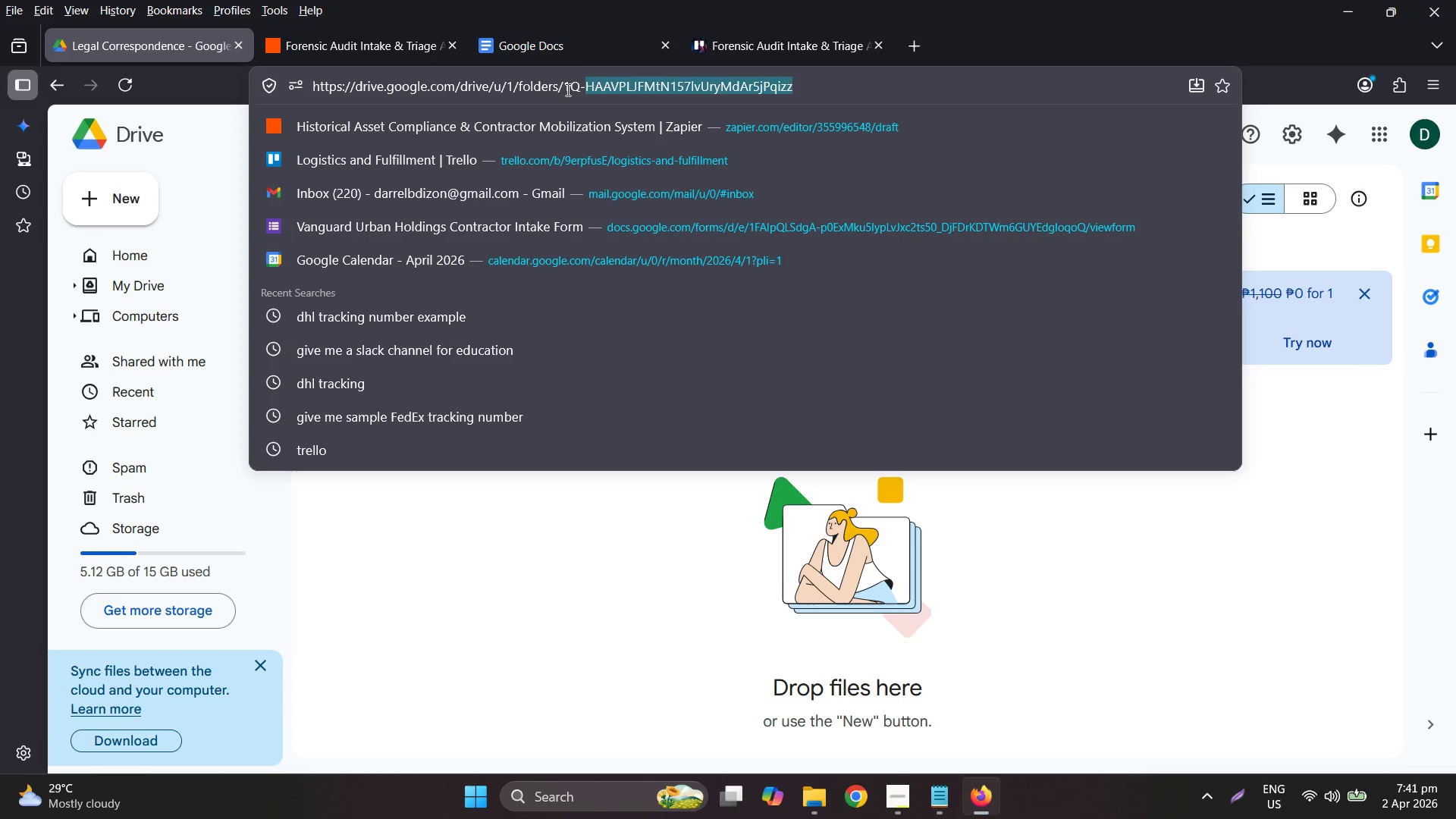 
left_click([566, 89])
 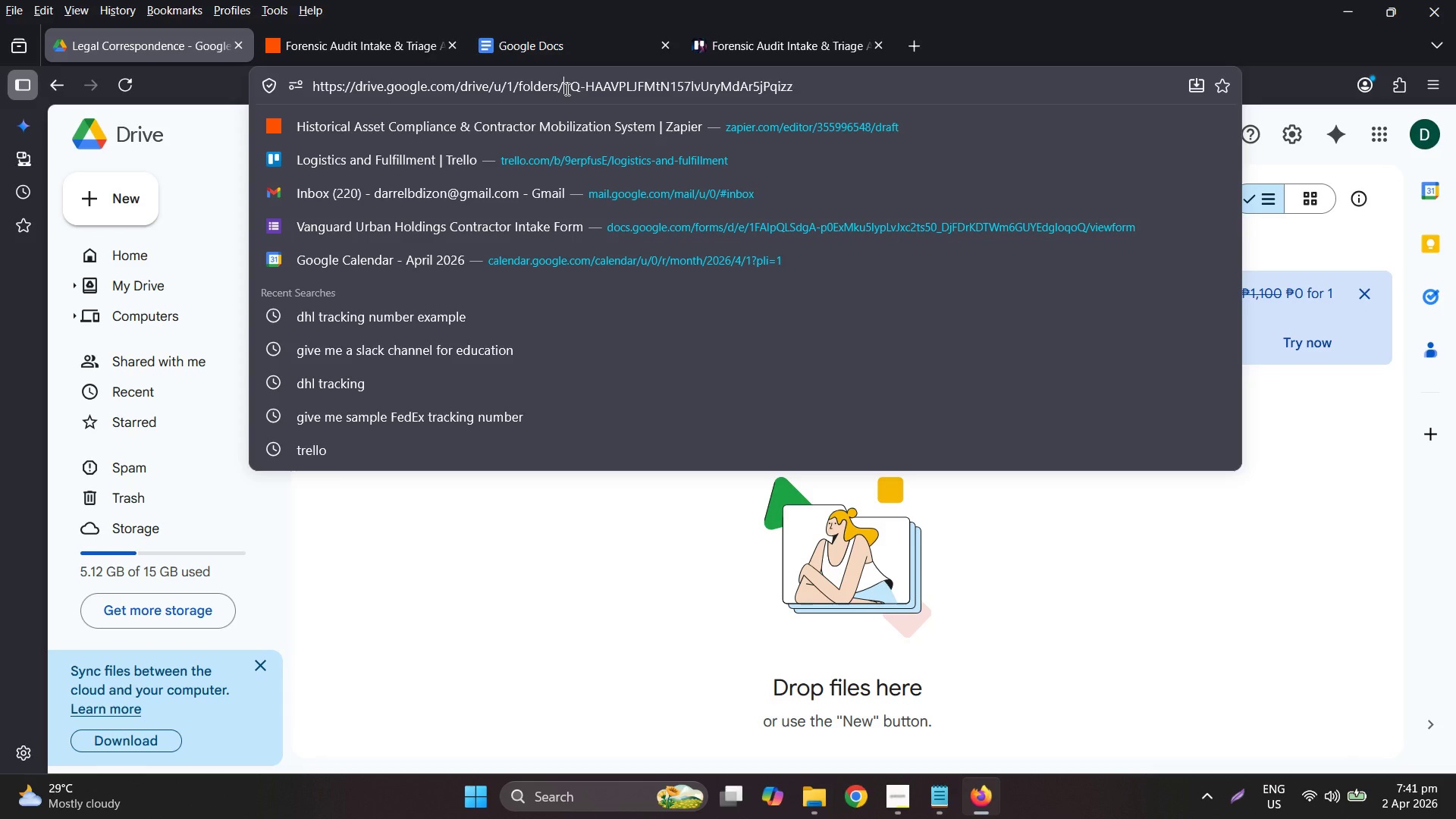 
left_click_drag(start_coordinate=[566, 89], to_coordinate=[1209, 116])
 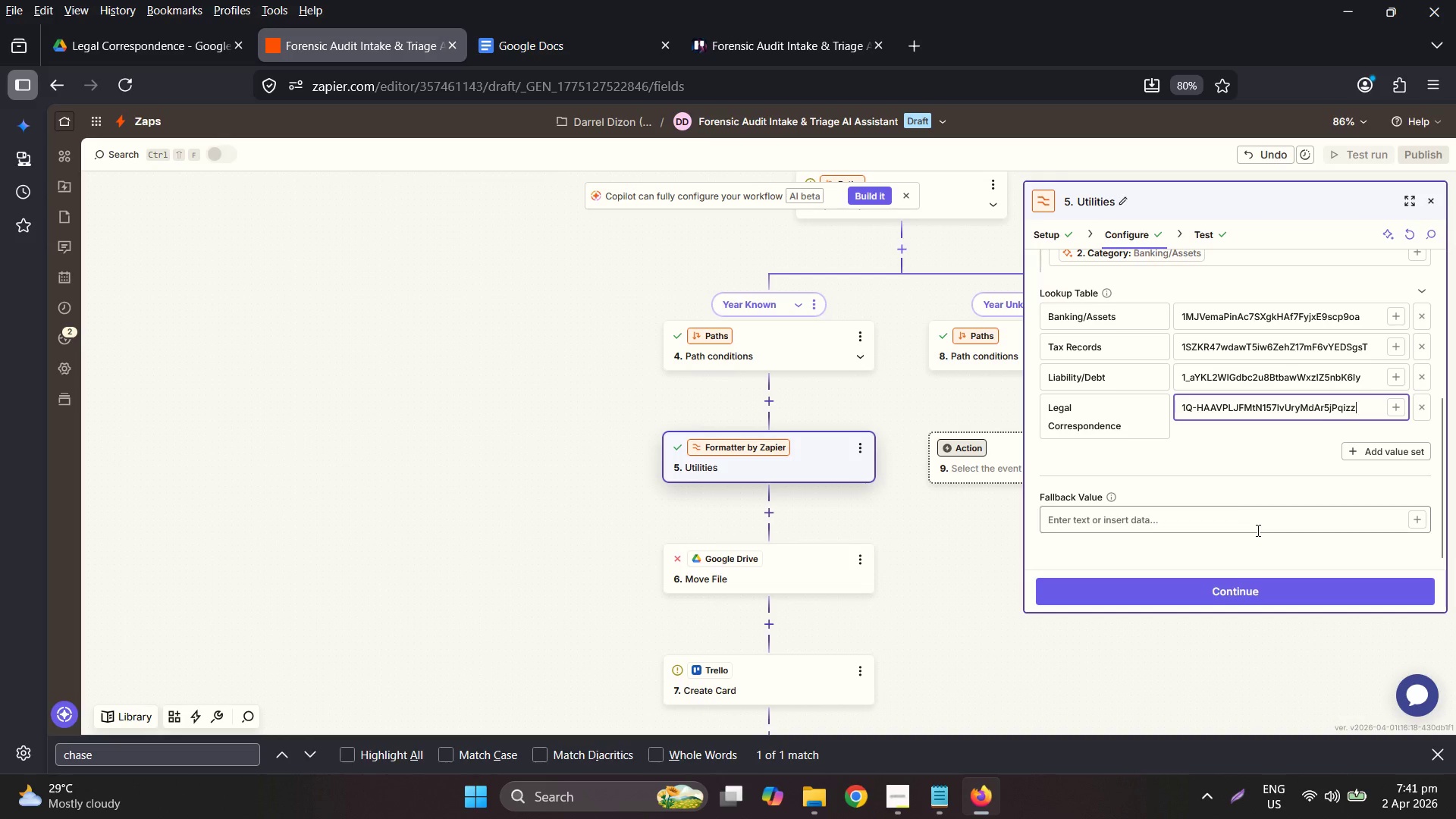 
left_click([1218, 593])
 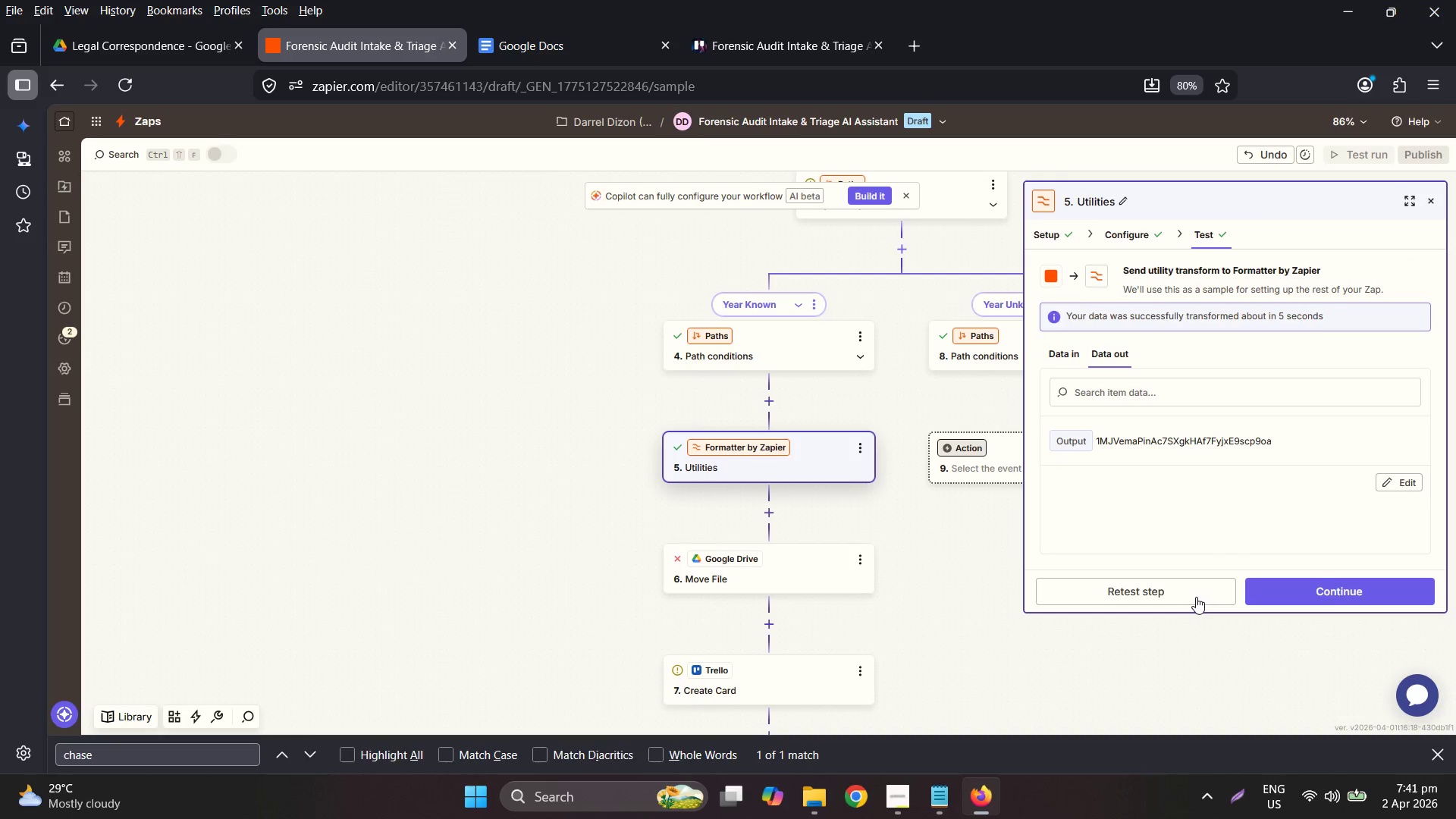 
left_click([1367, 595])
 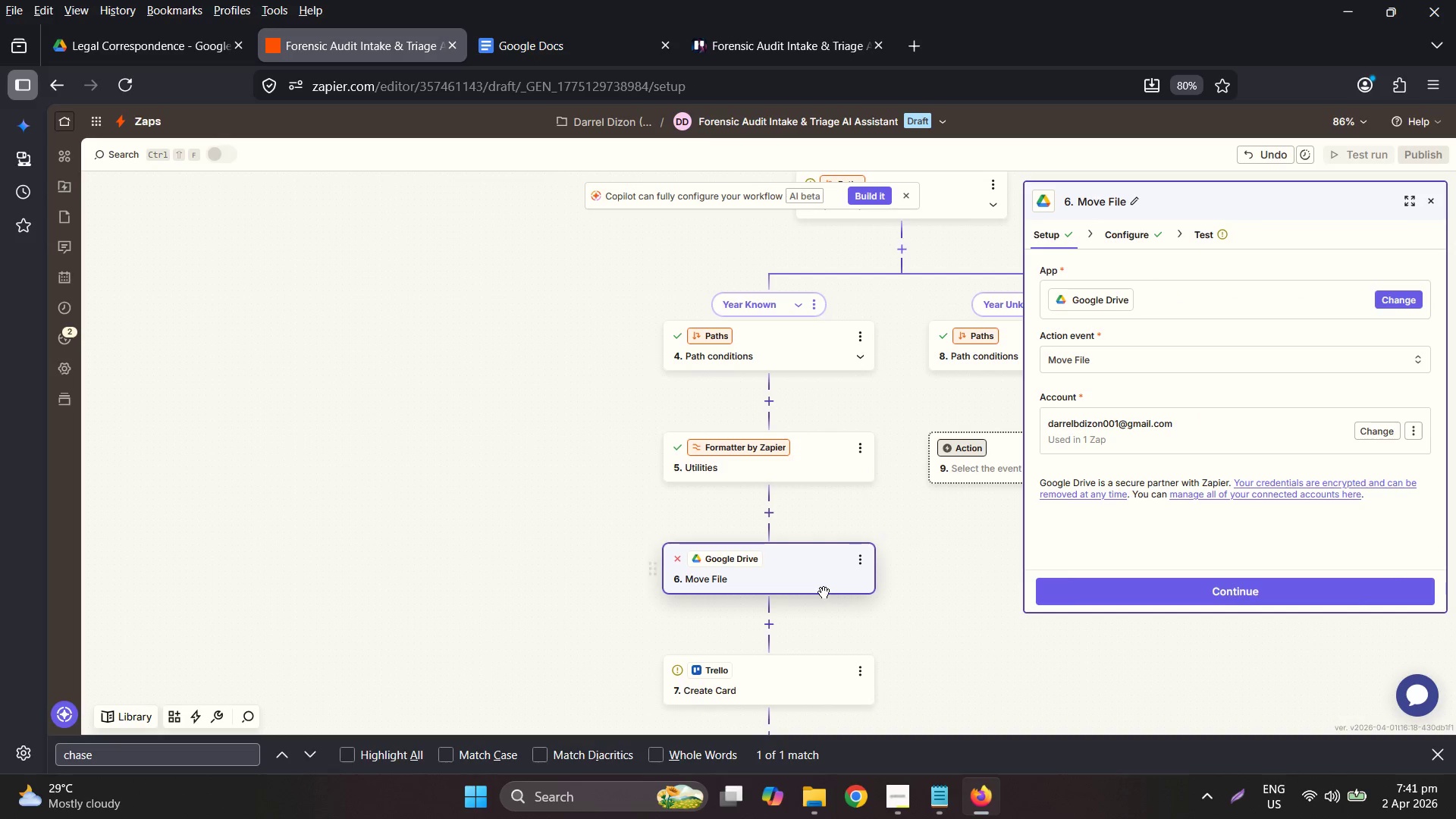 
left_click([818, 558])
 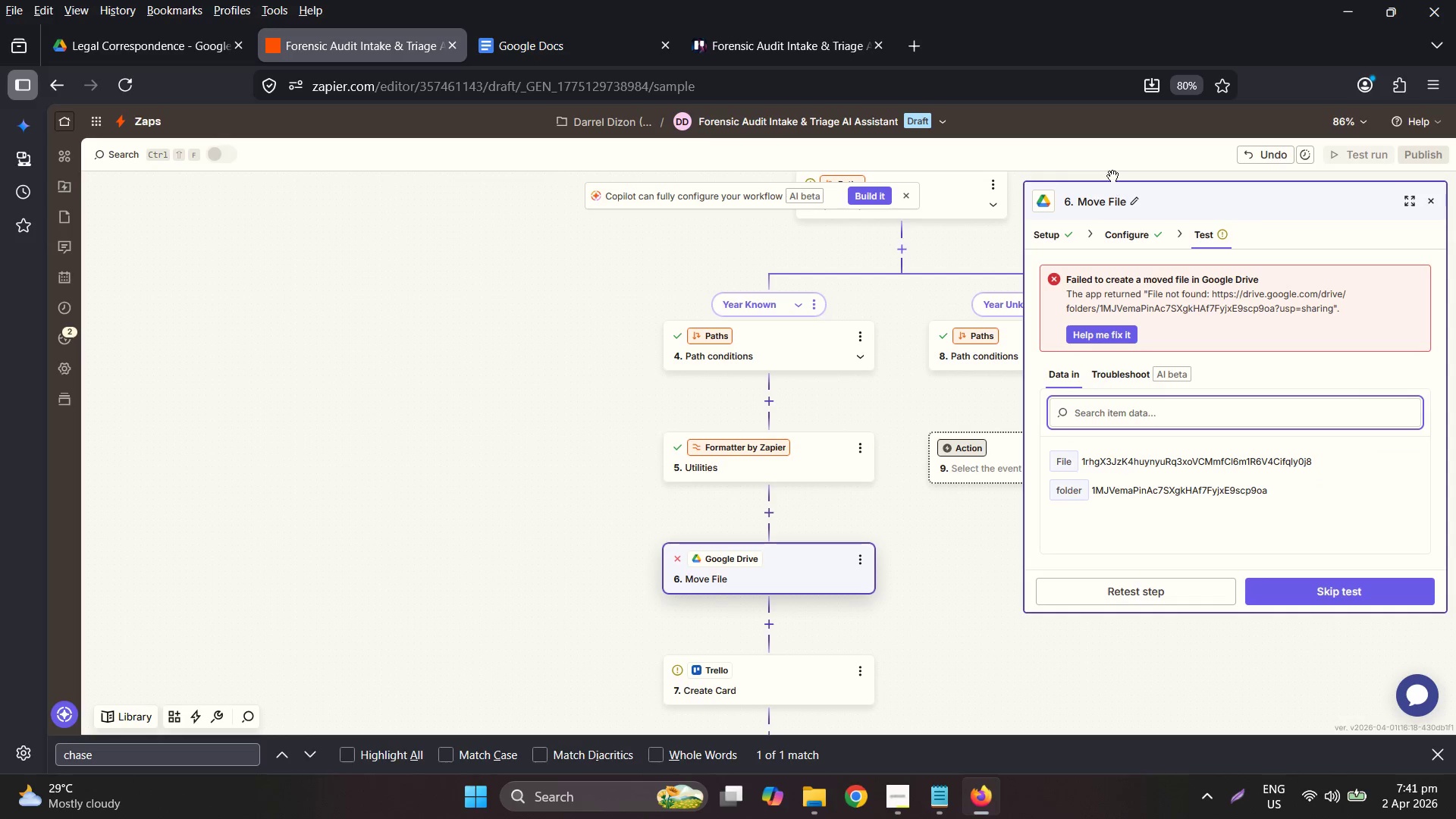 
left_click([1125, 240])
 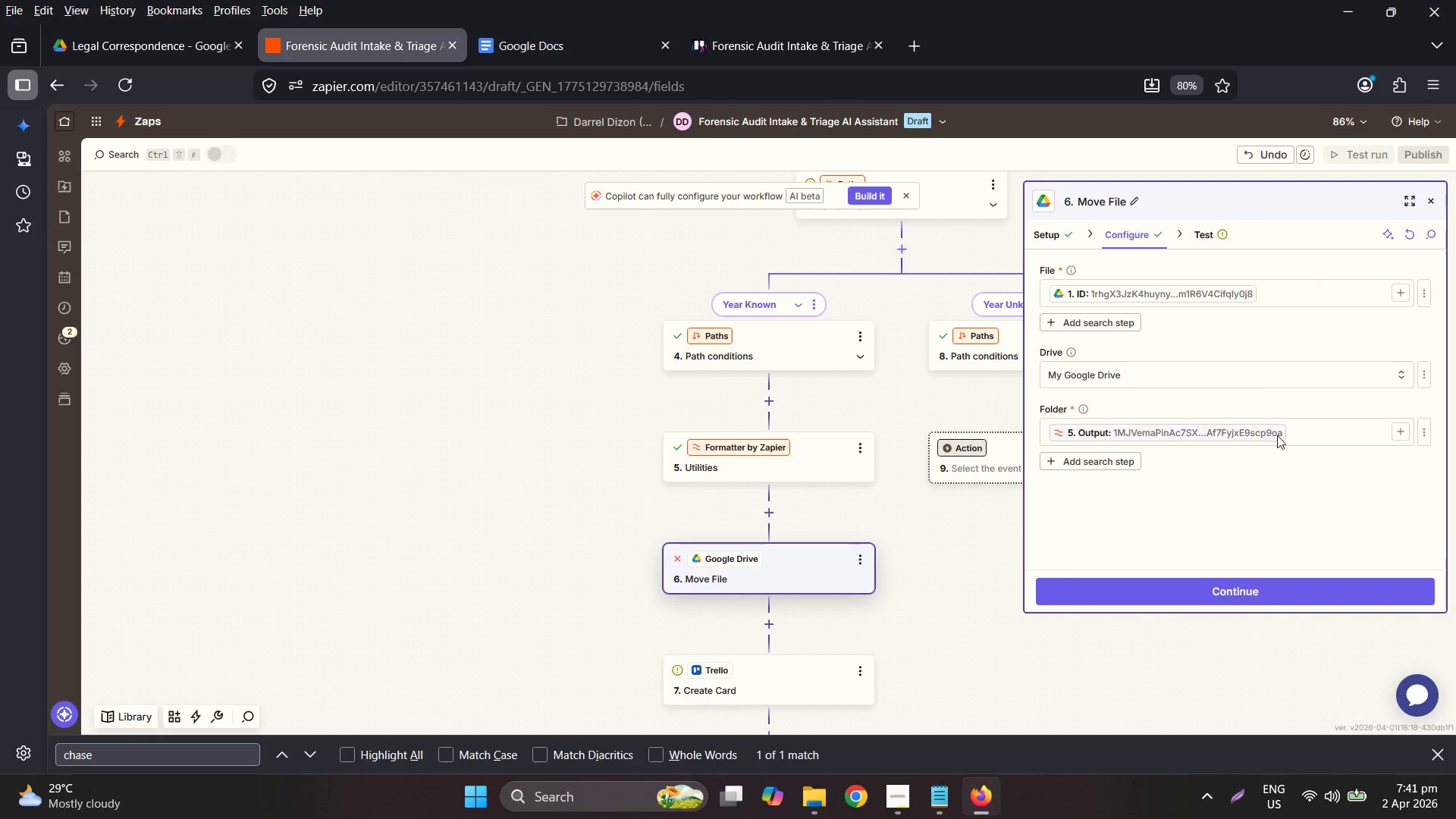 
left_click([1236, 593])
 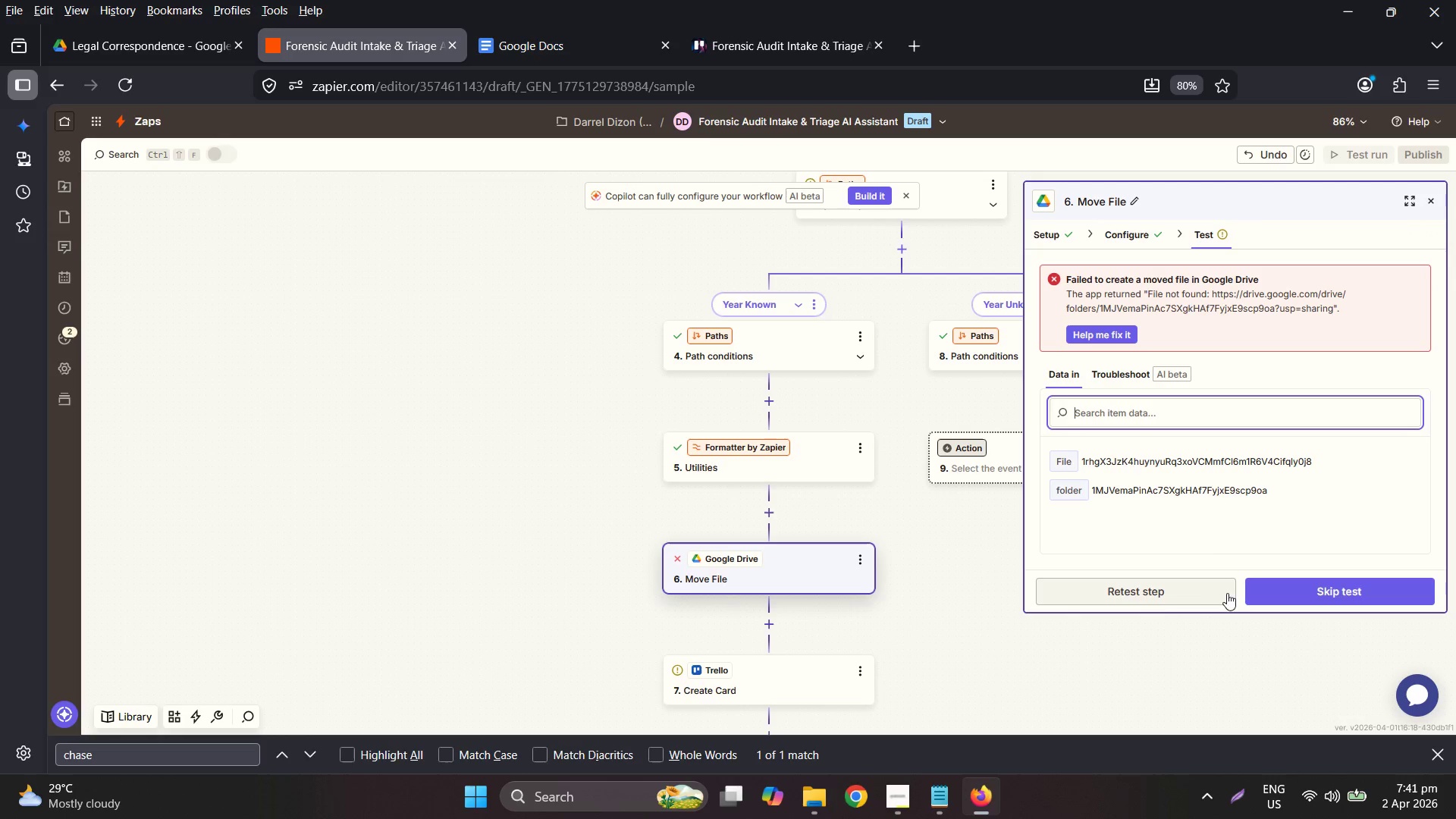 
left_click([1158, 601])
 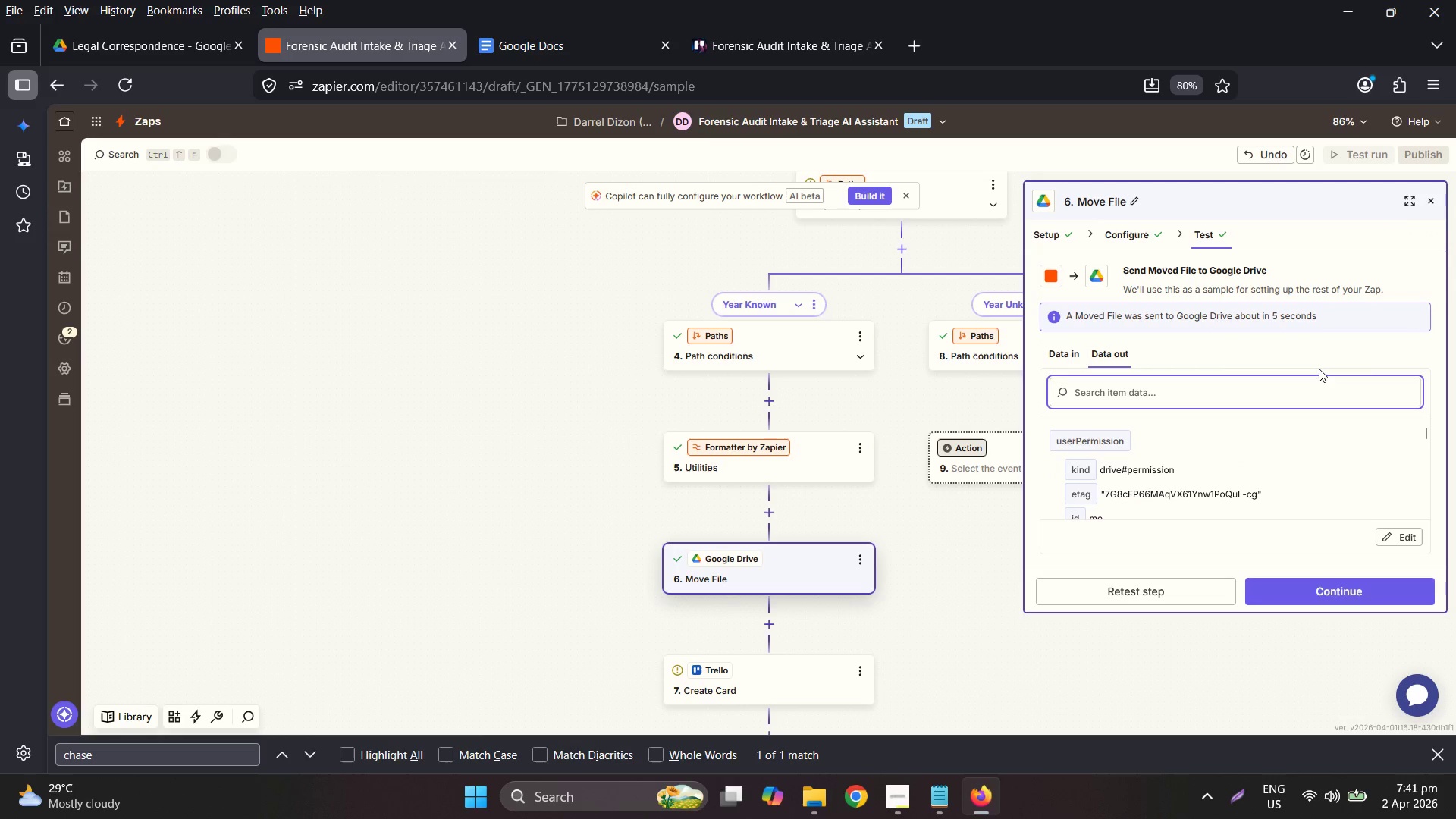 
wait(9.03)
 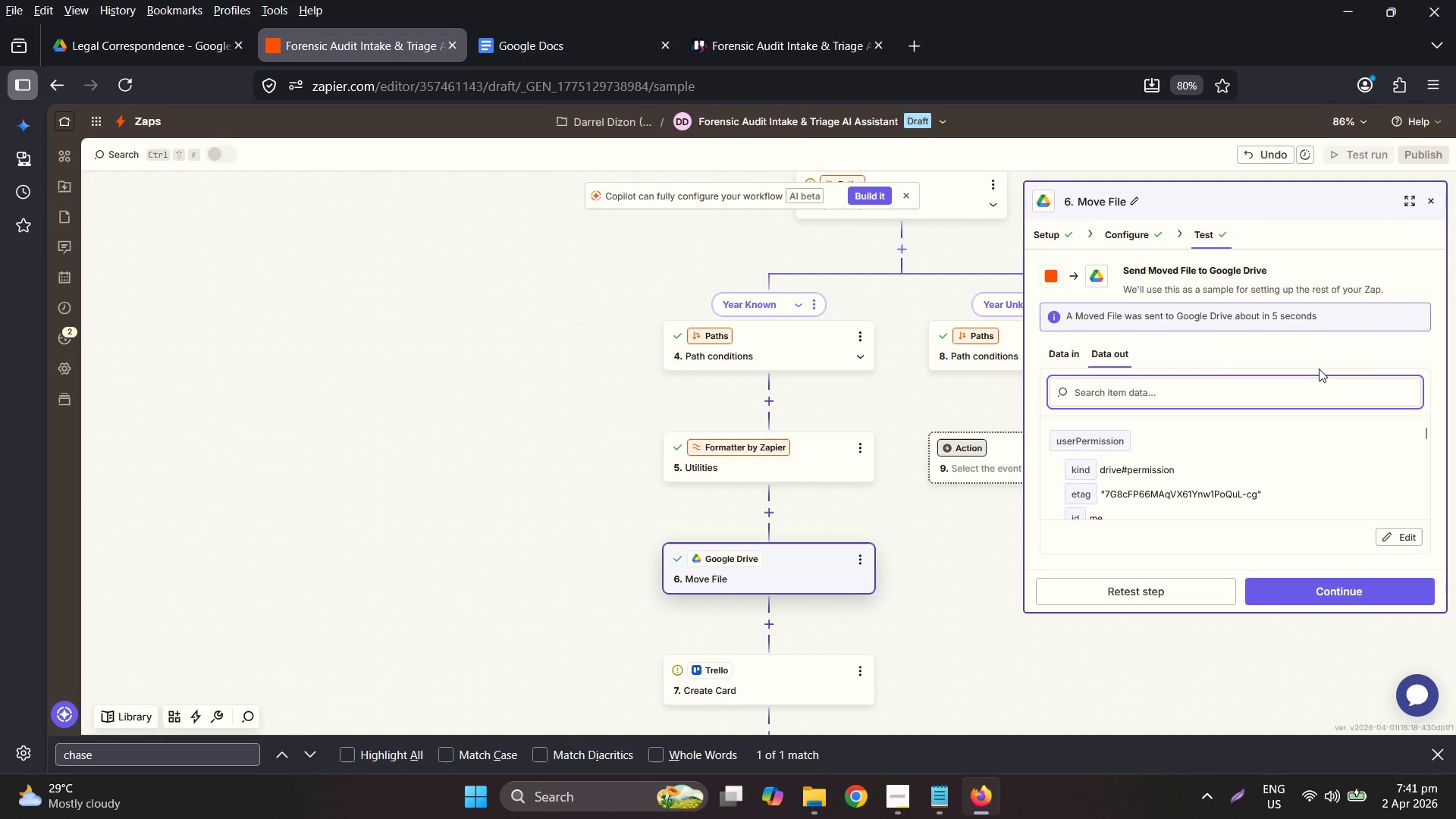 
double_click([470, 431])
 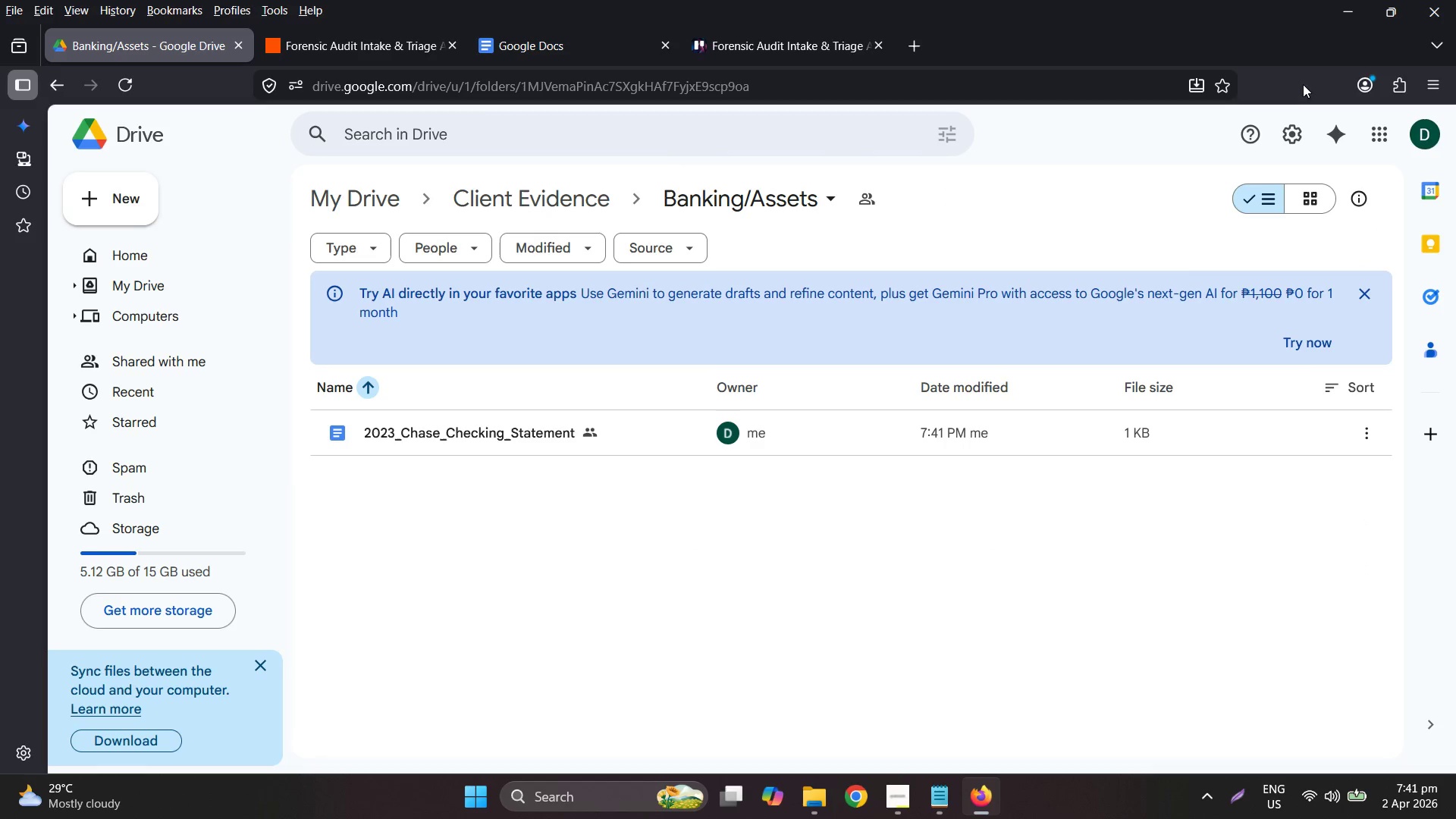 
left_click_drag(start_coordinate=[1335, 7], to_coordinate=[447, 2])
 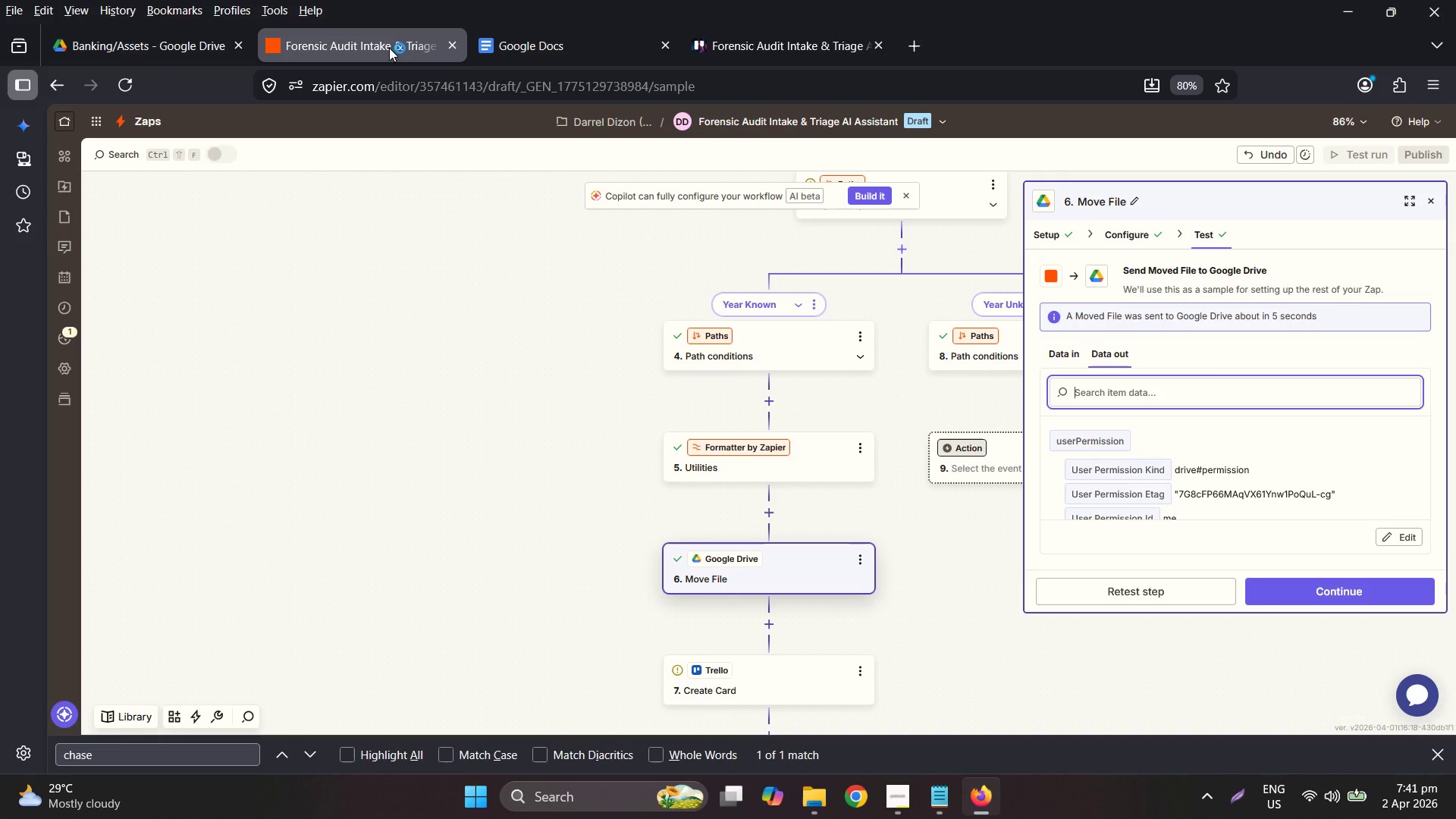 
wait(18.84)
 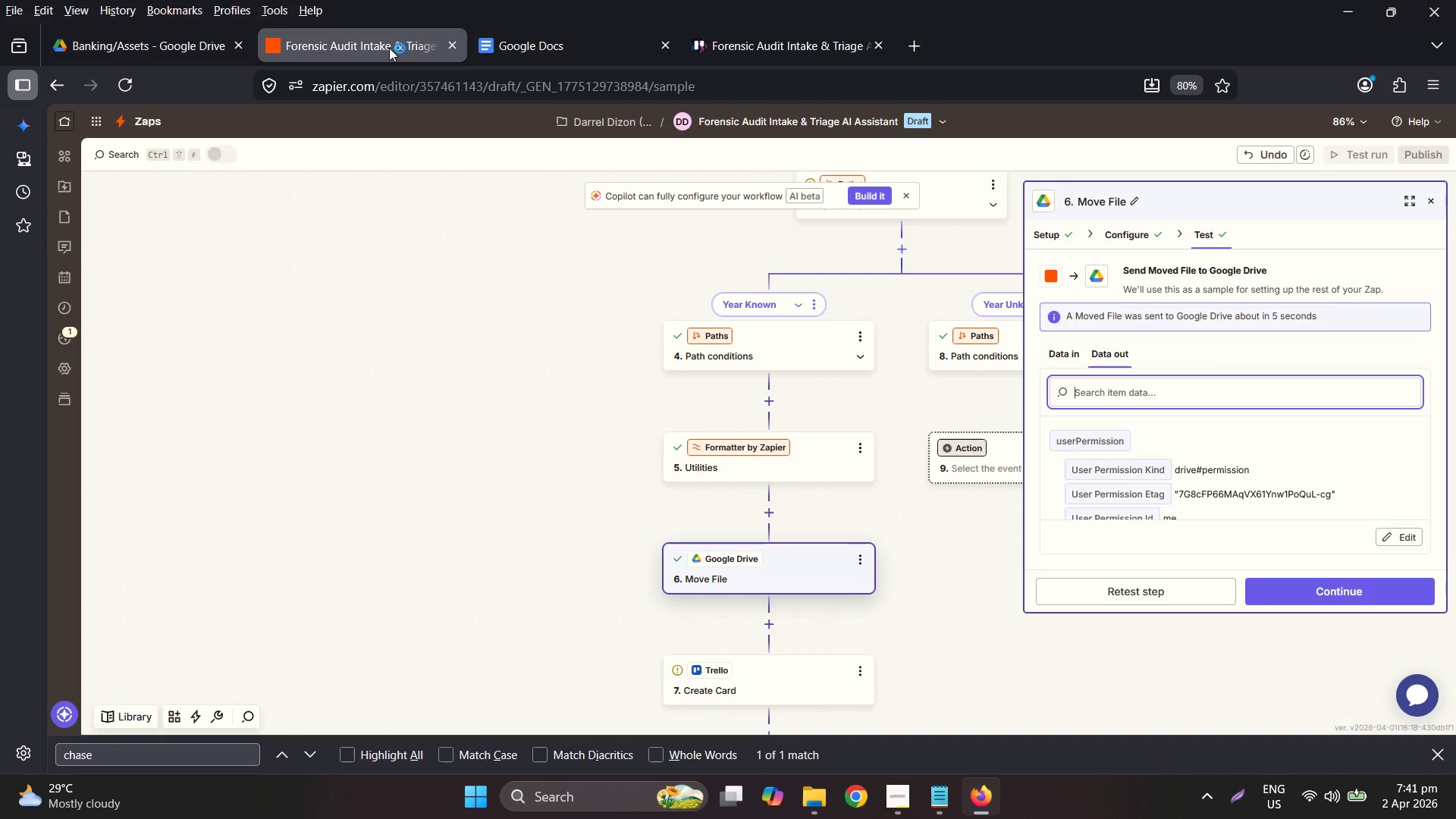 
double_click([660, 428])
 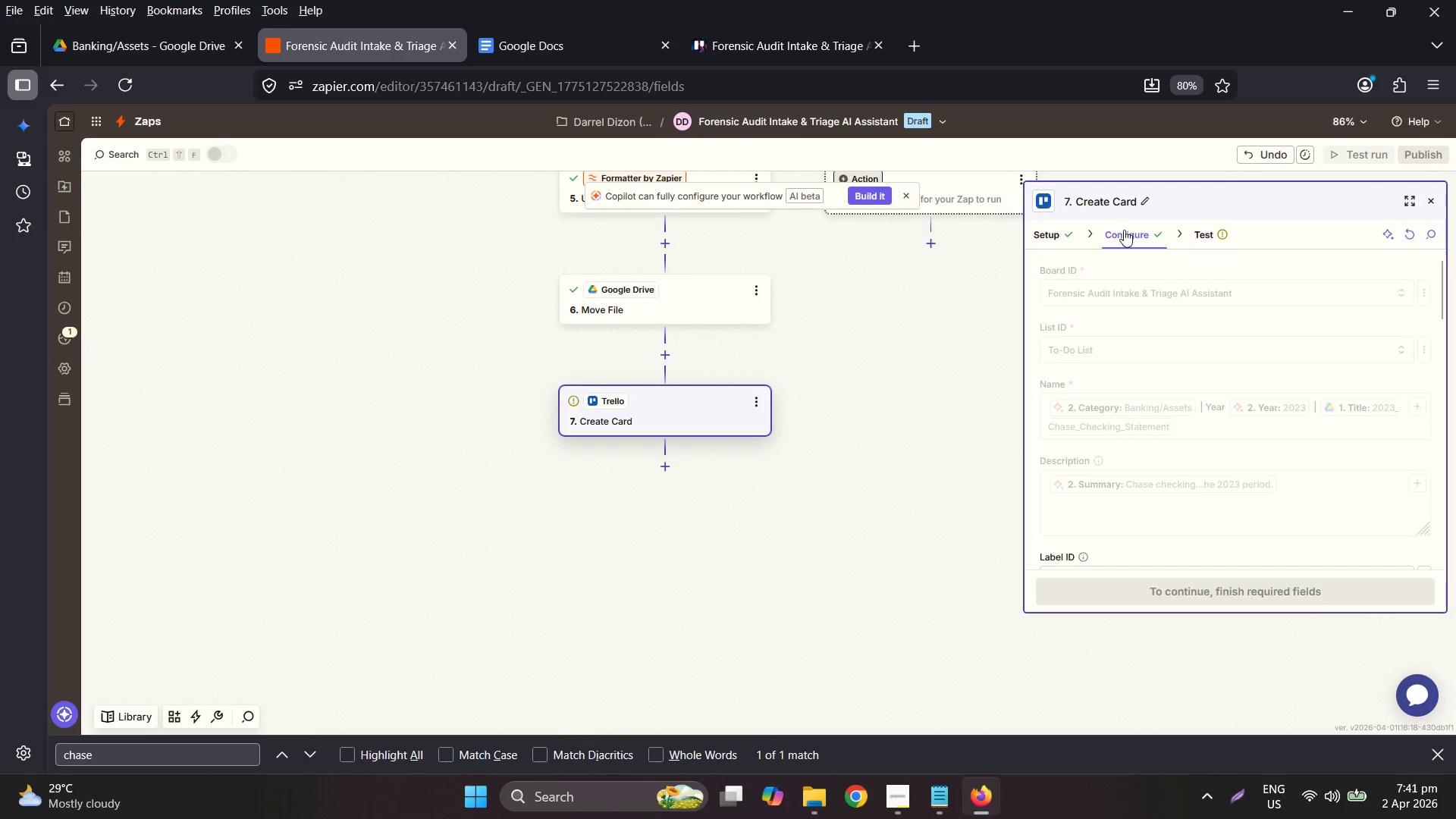 
left_click([1154, 293])
 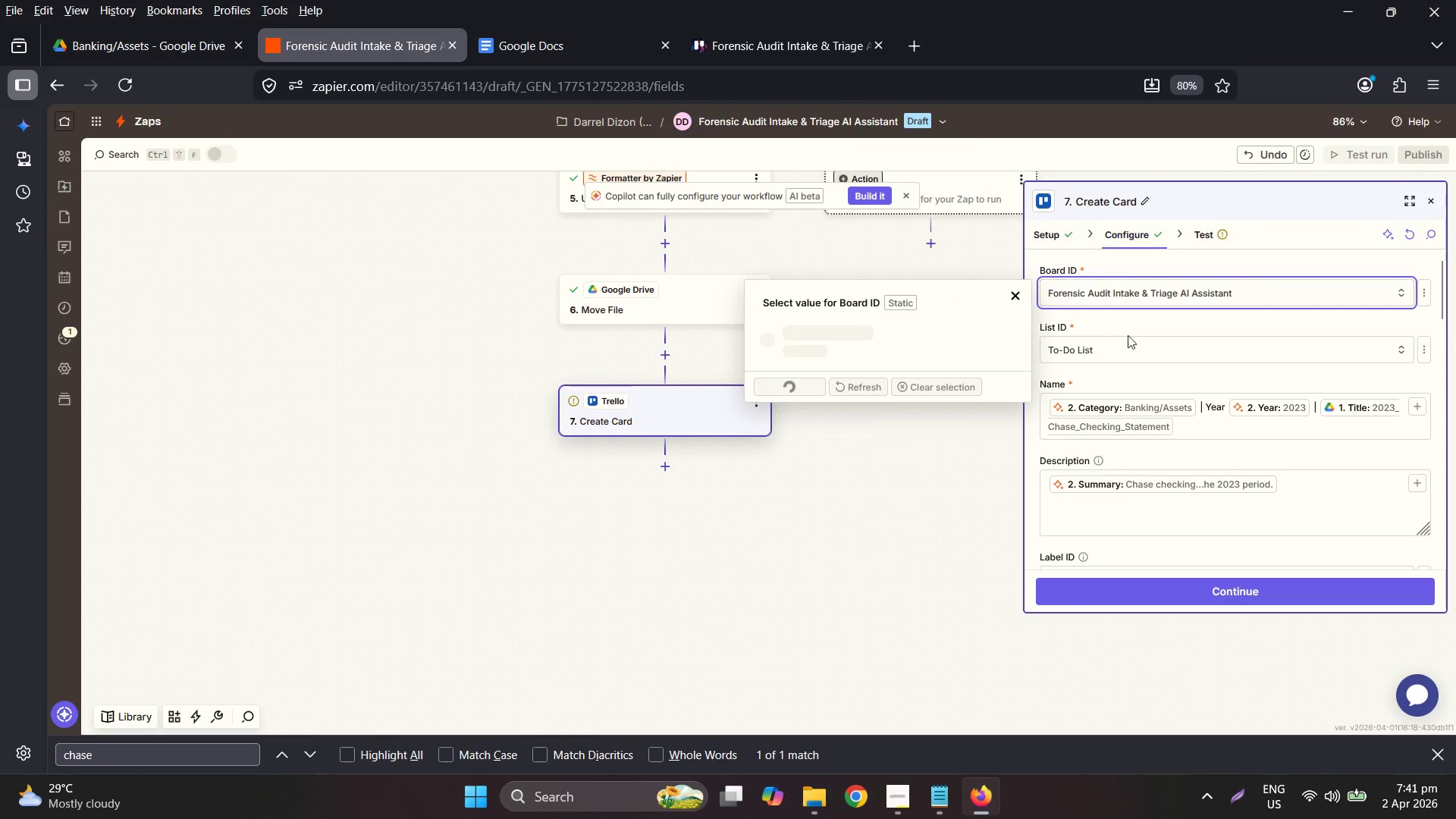 
left_click([1120, 336])
 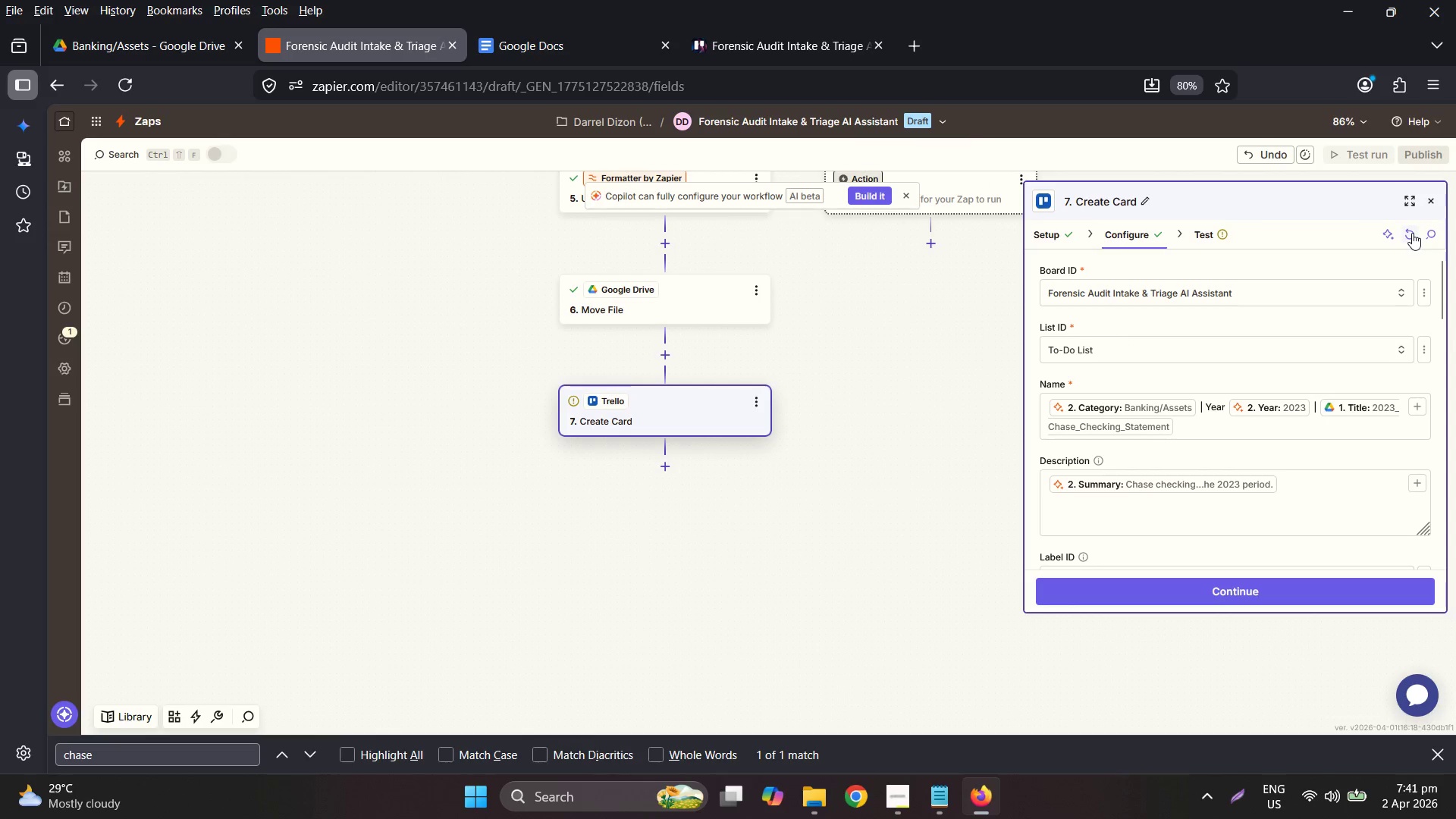 
left_click([1136, 345])
 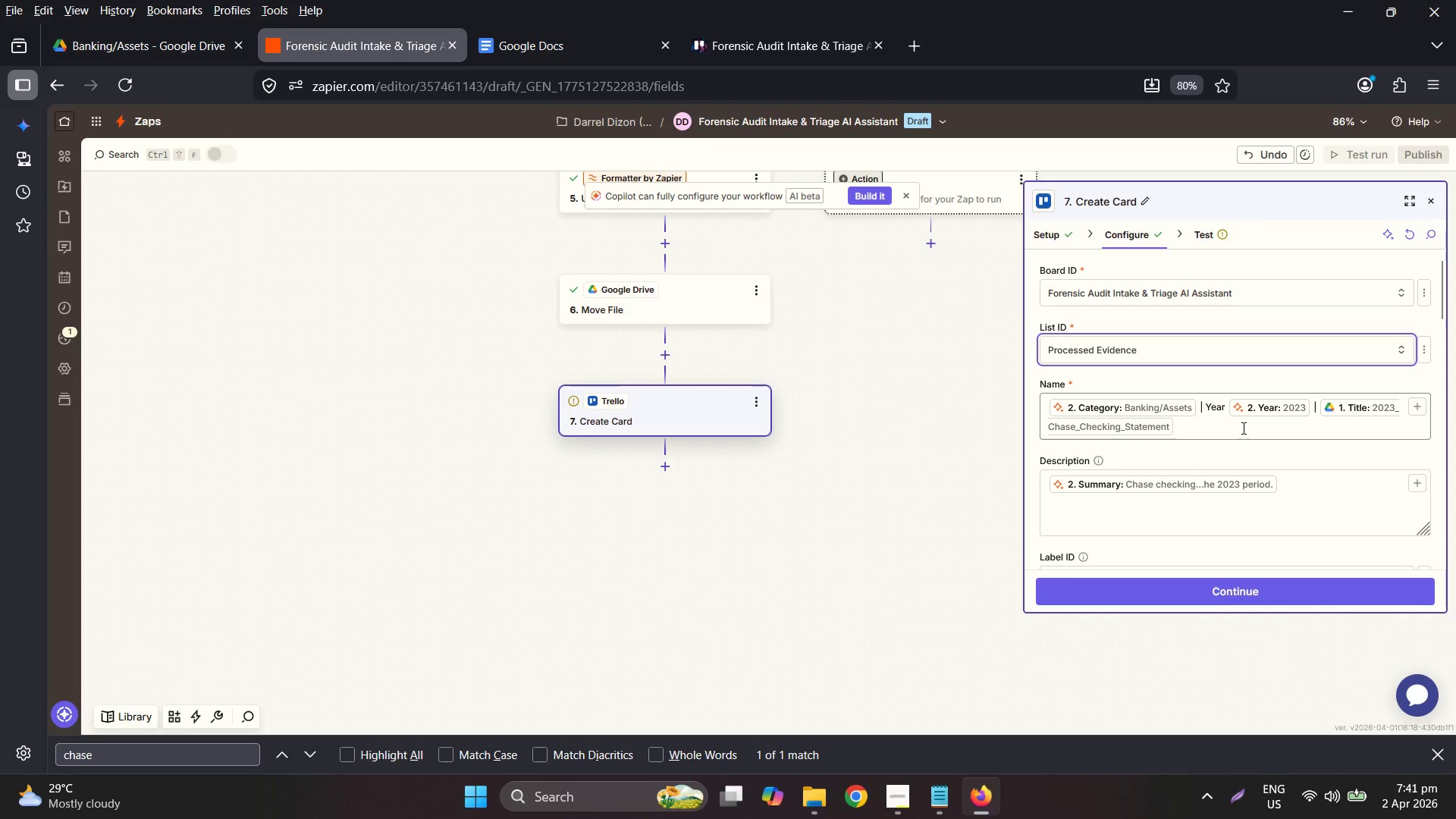 
wait(8.14)
 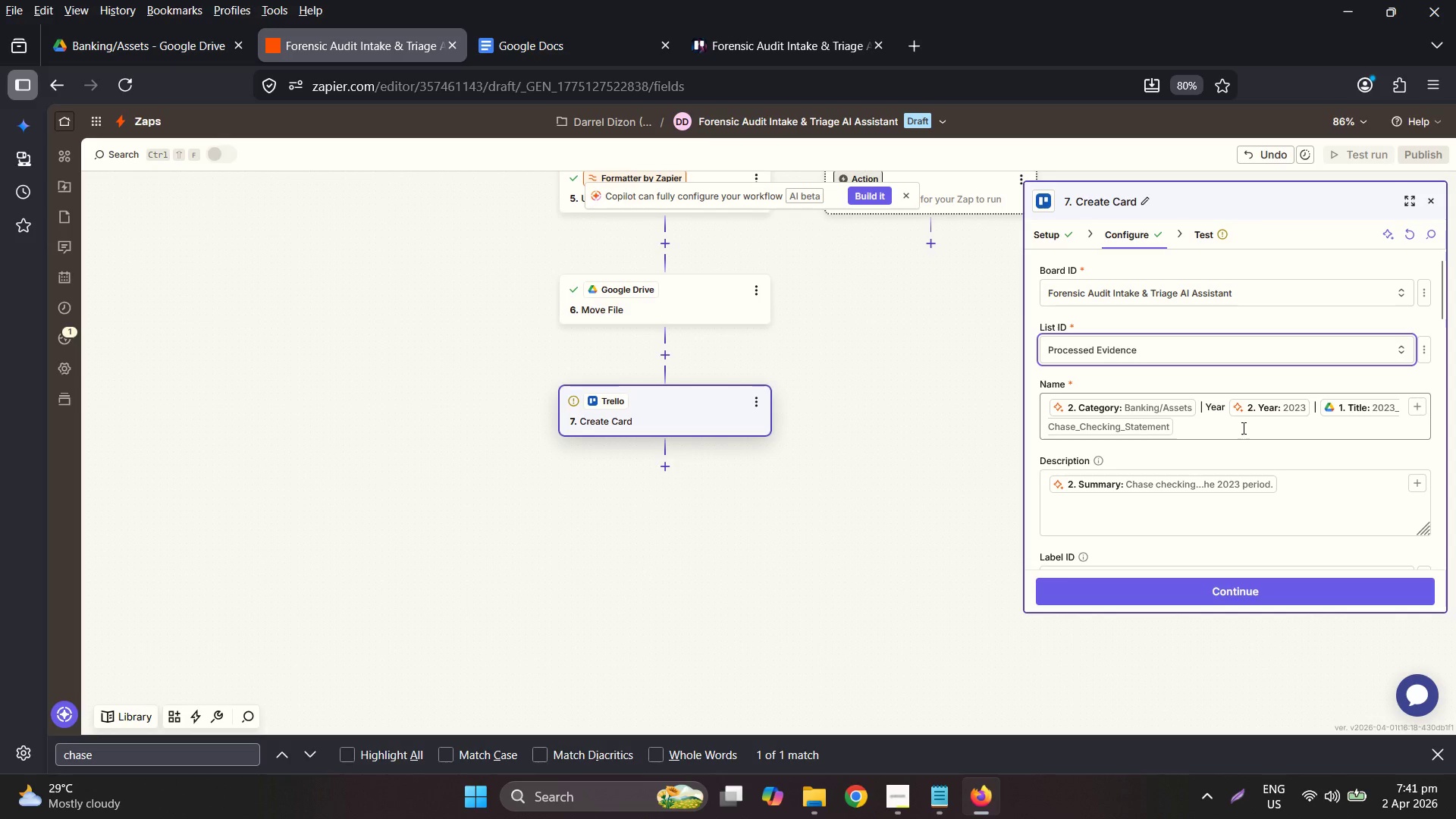 
left_click([1202, 489])
 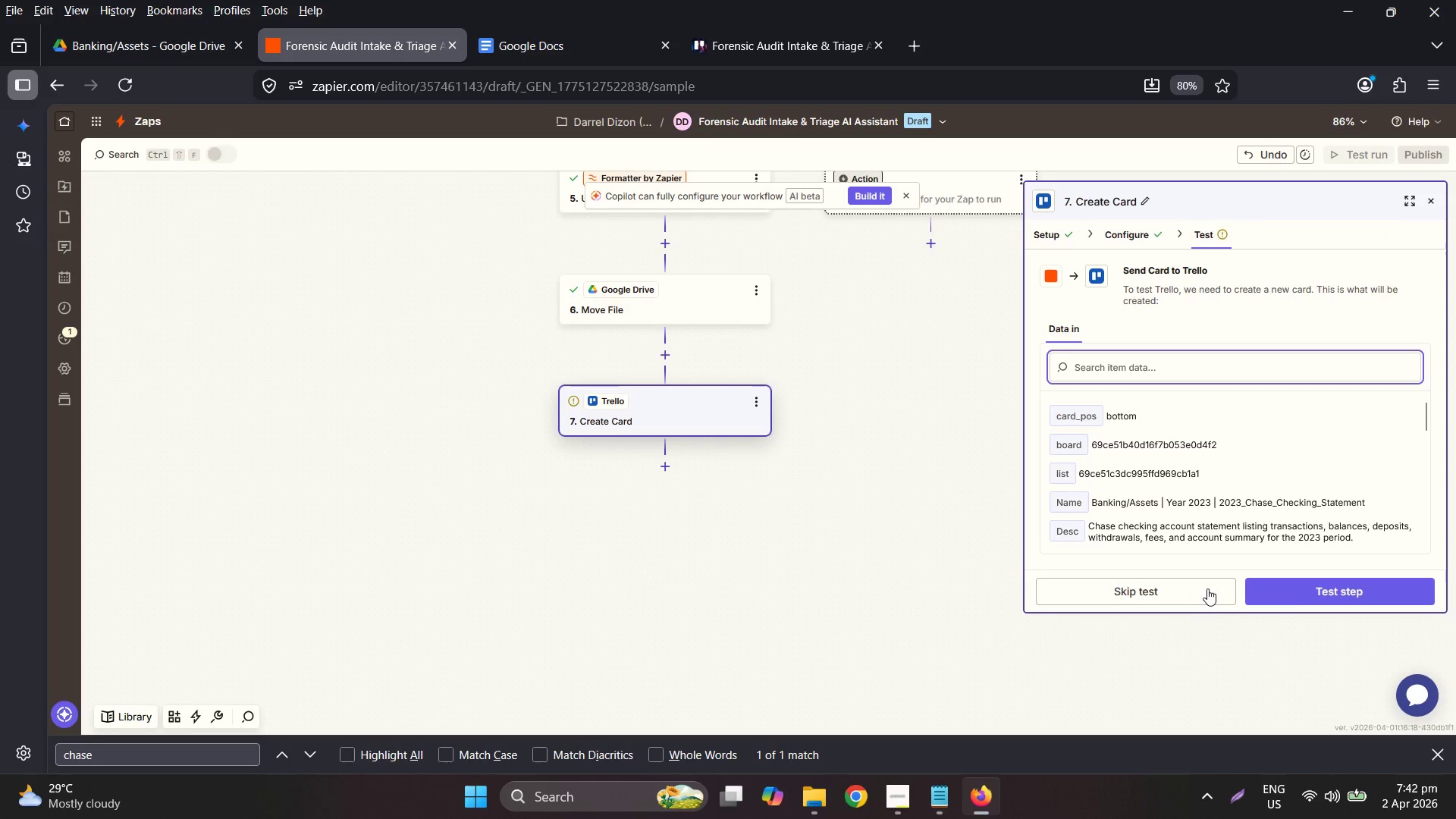 
left_click([1323, 582])
 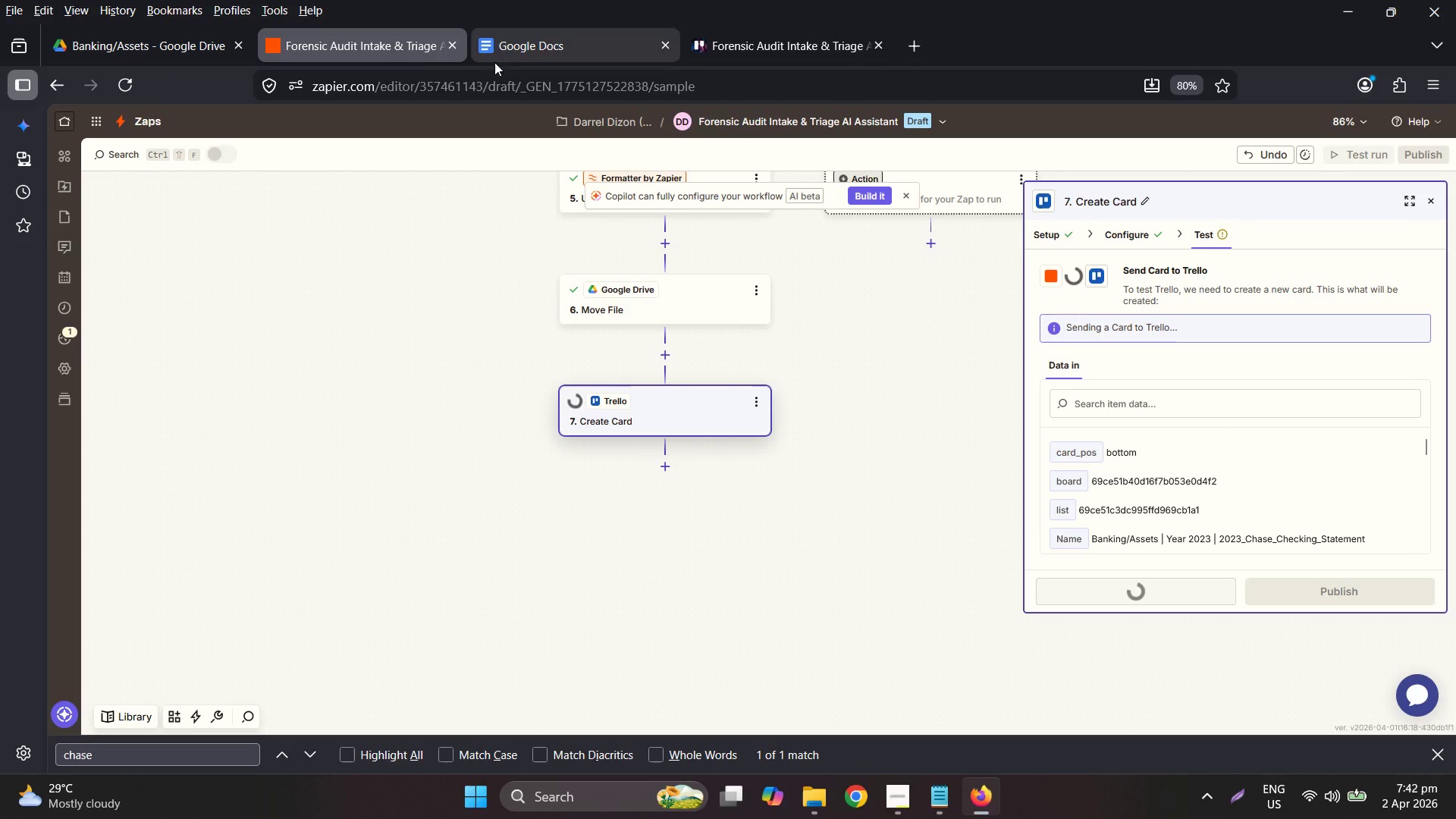 
mouse_move([722, 52])
 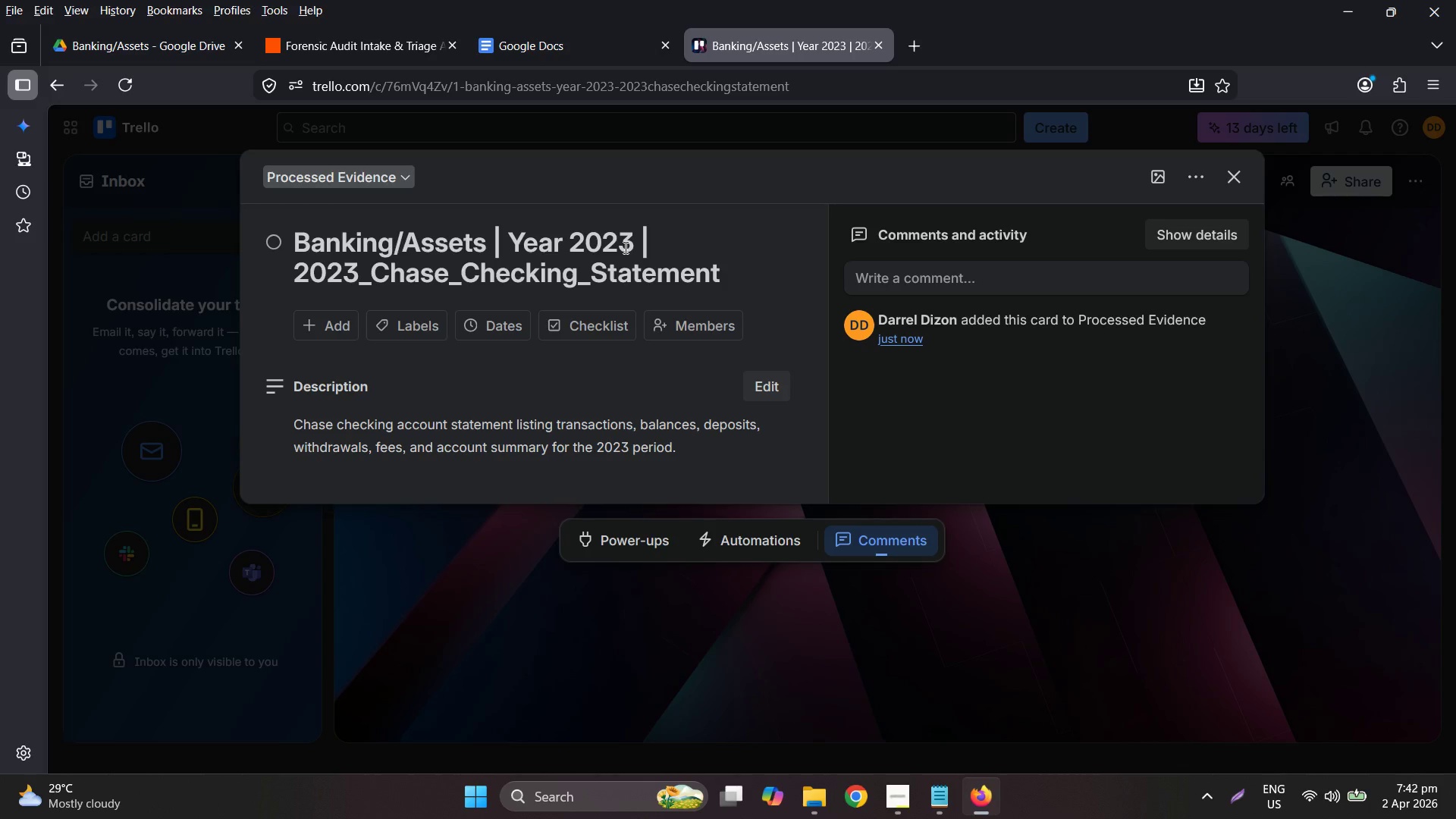 
wait(21.97)
 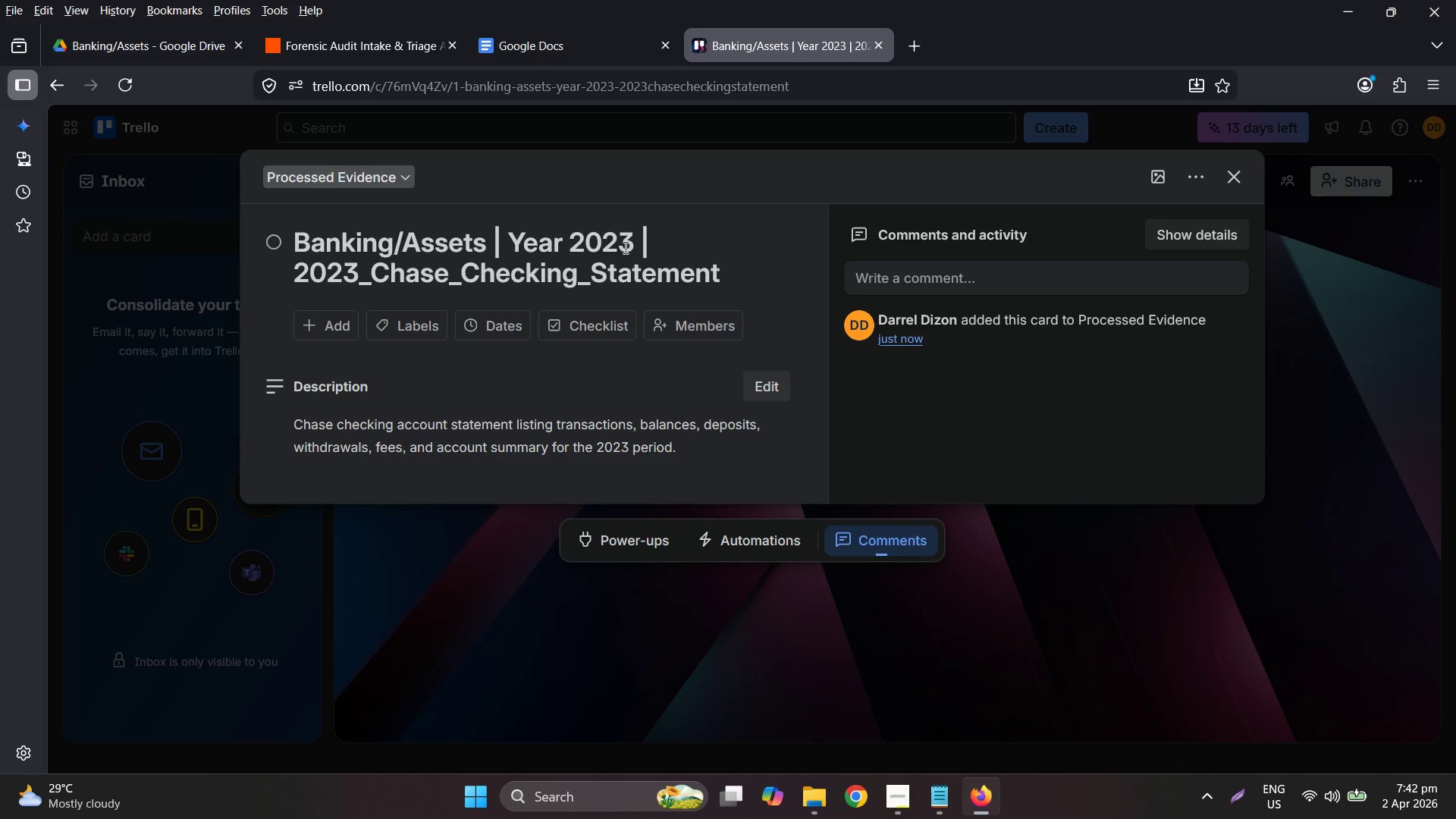 
left_click([568, 203])
 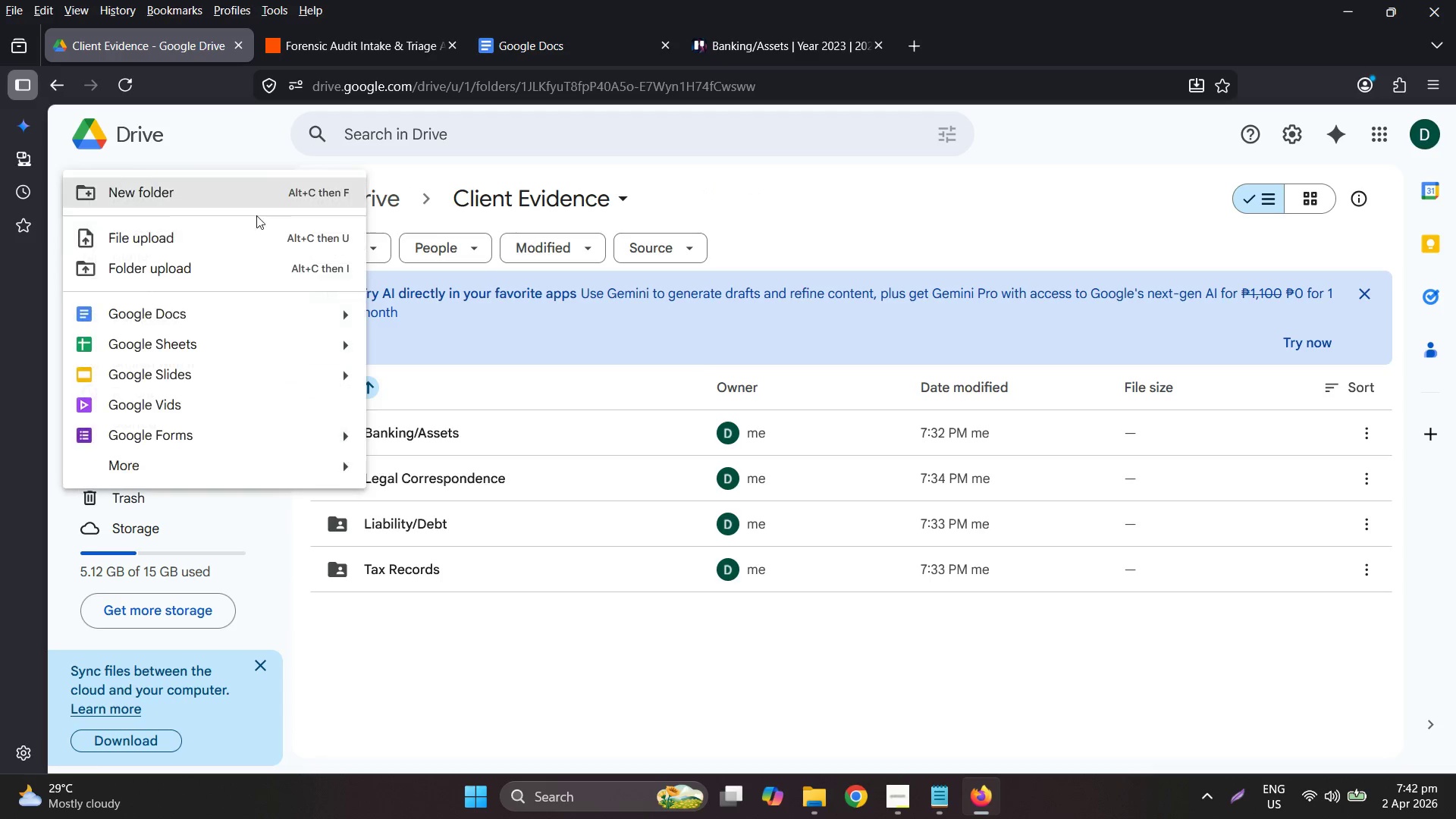 
type(Manua )
key(Backspace)
type(l Review)
 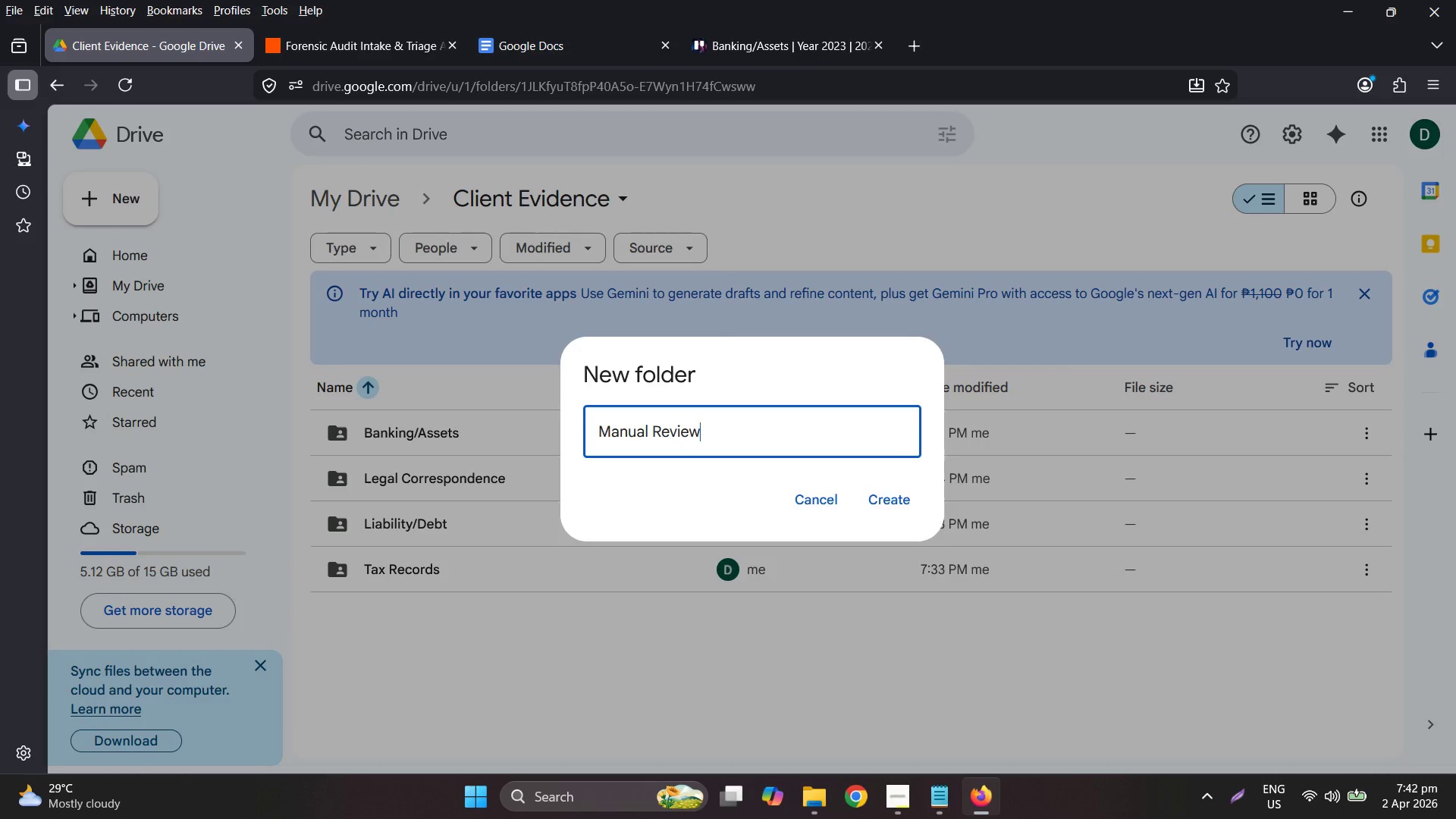 
key(Enter)
 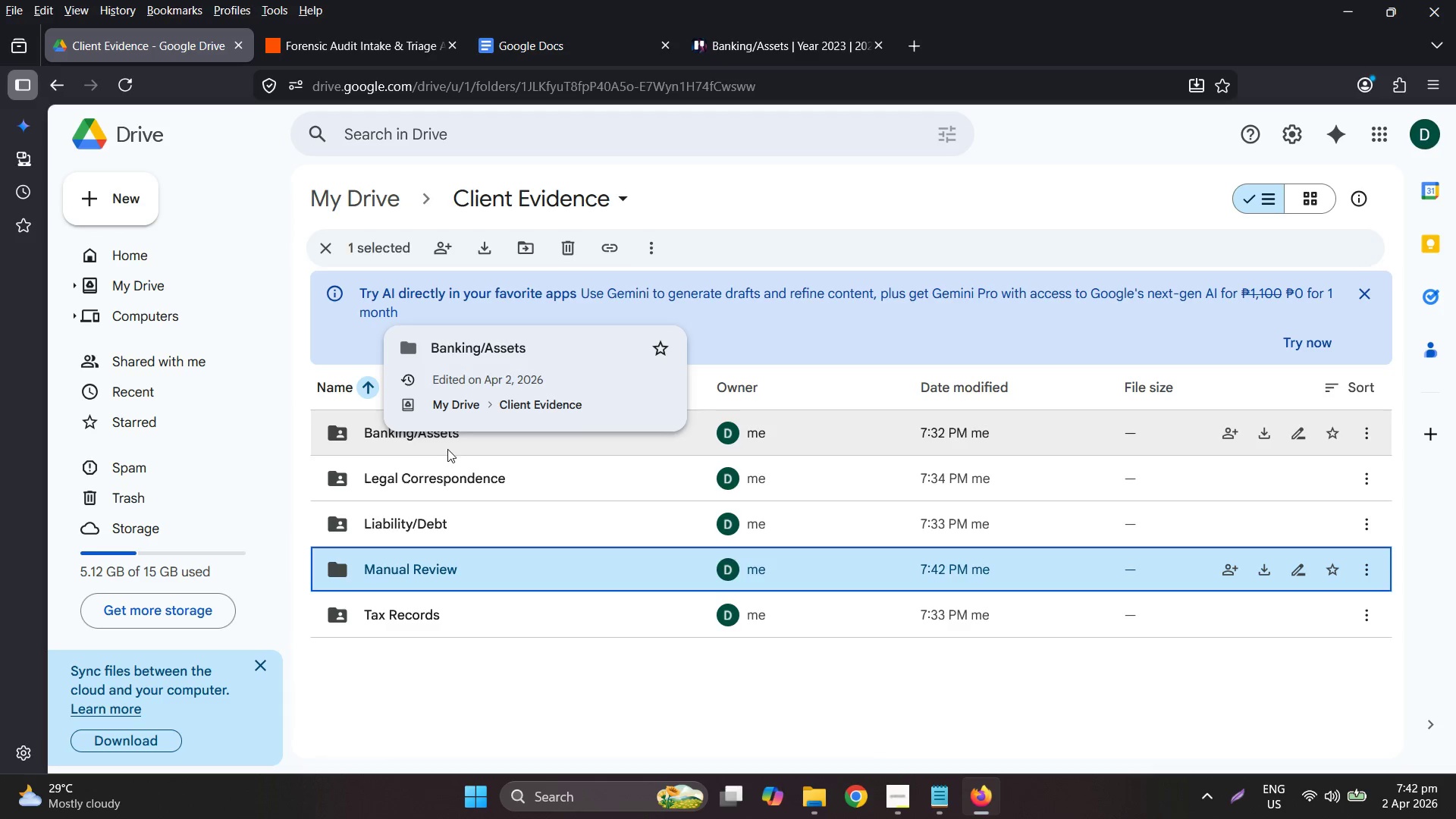 
double_click([408, 449])
 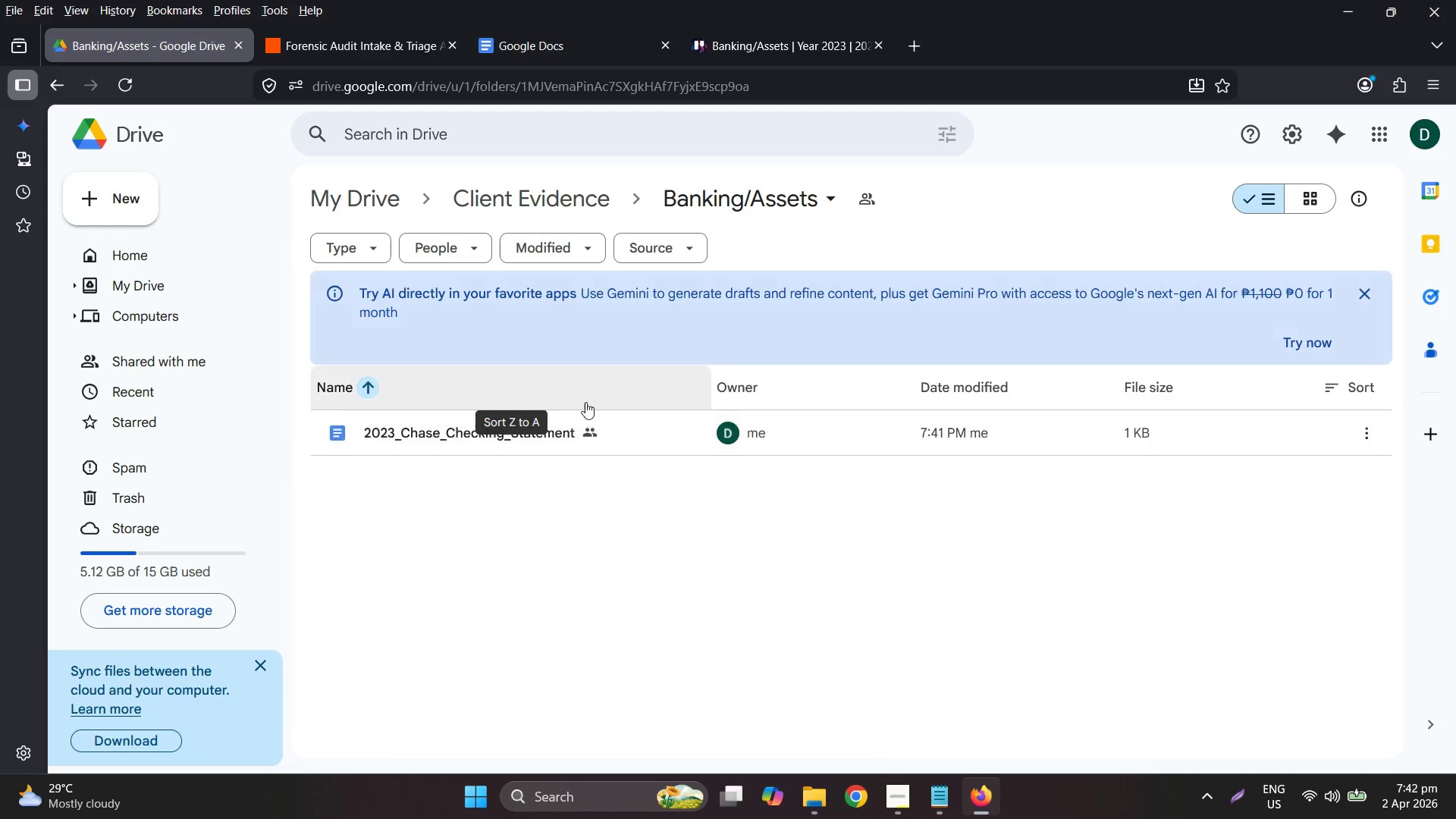 
left_click_drag(start_coordinate=[538, 422], to_coordinate=[544, 188])
 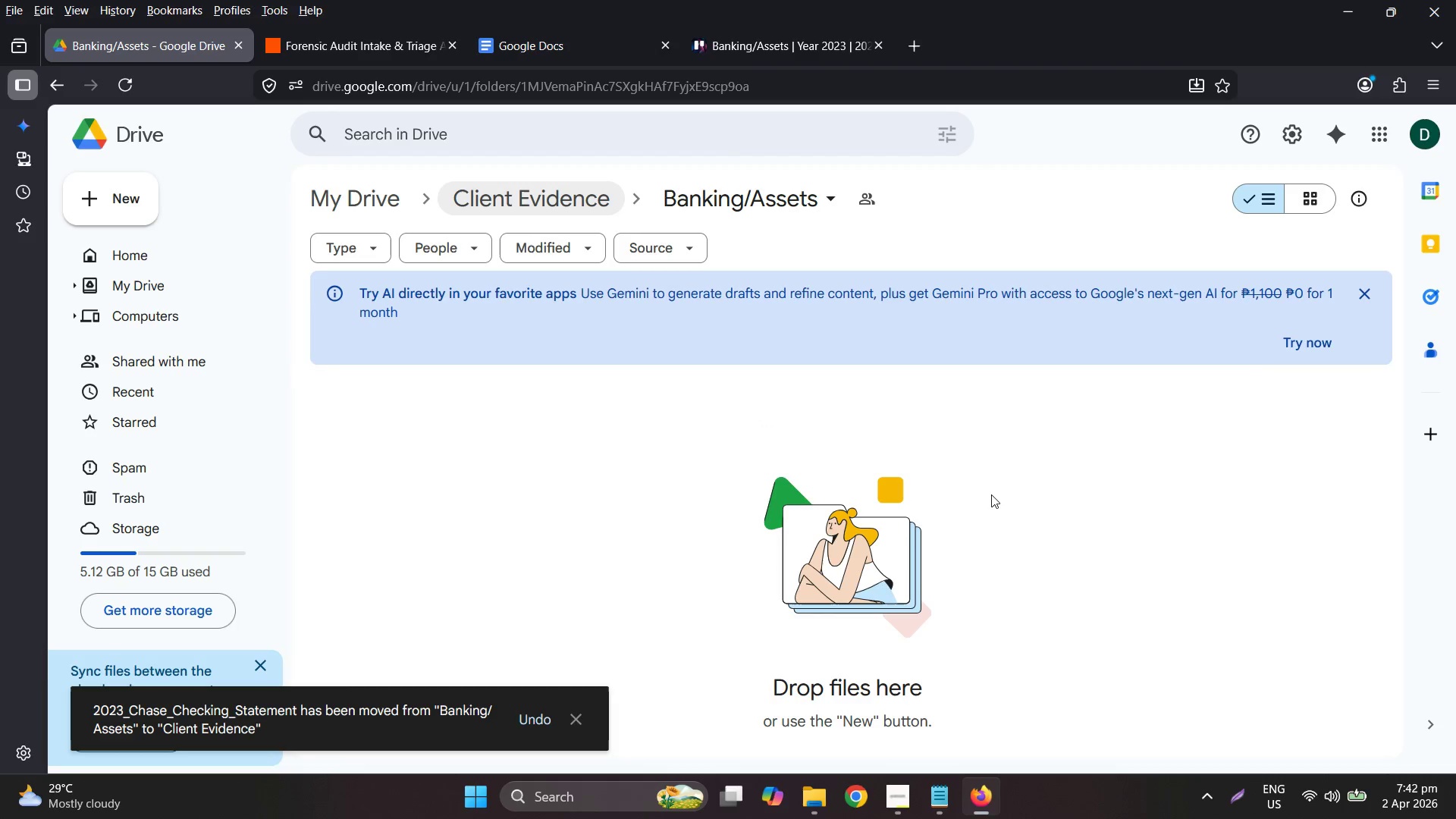 
left_click([497, 206])
 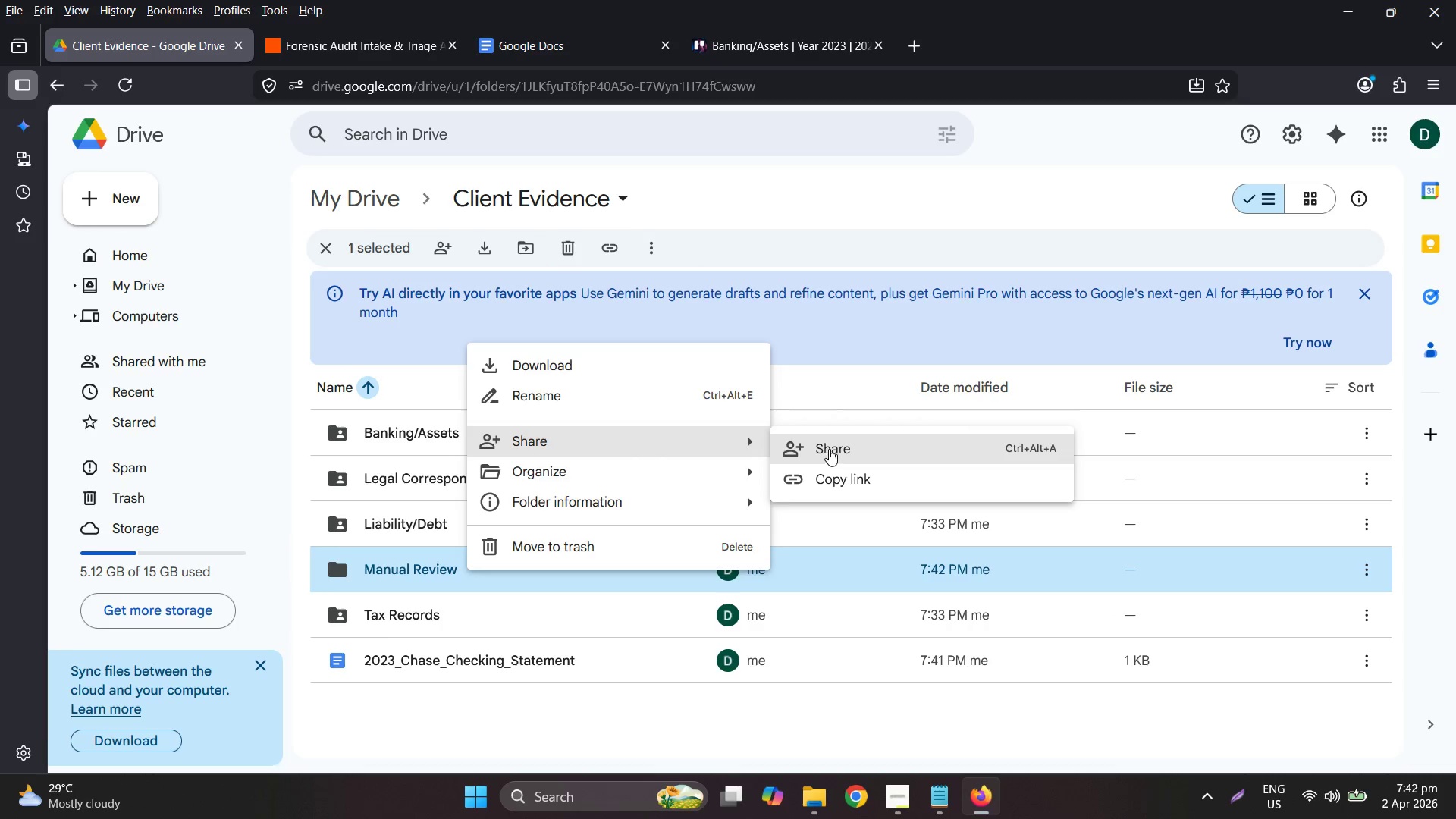 
wait(6.88)
 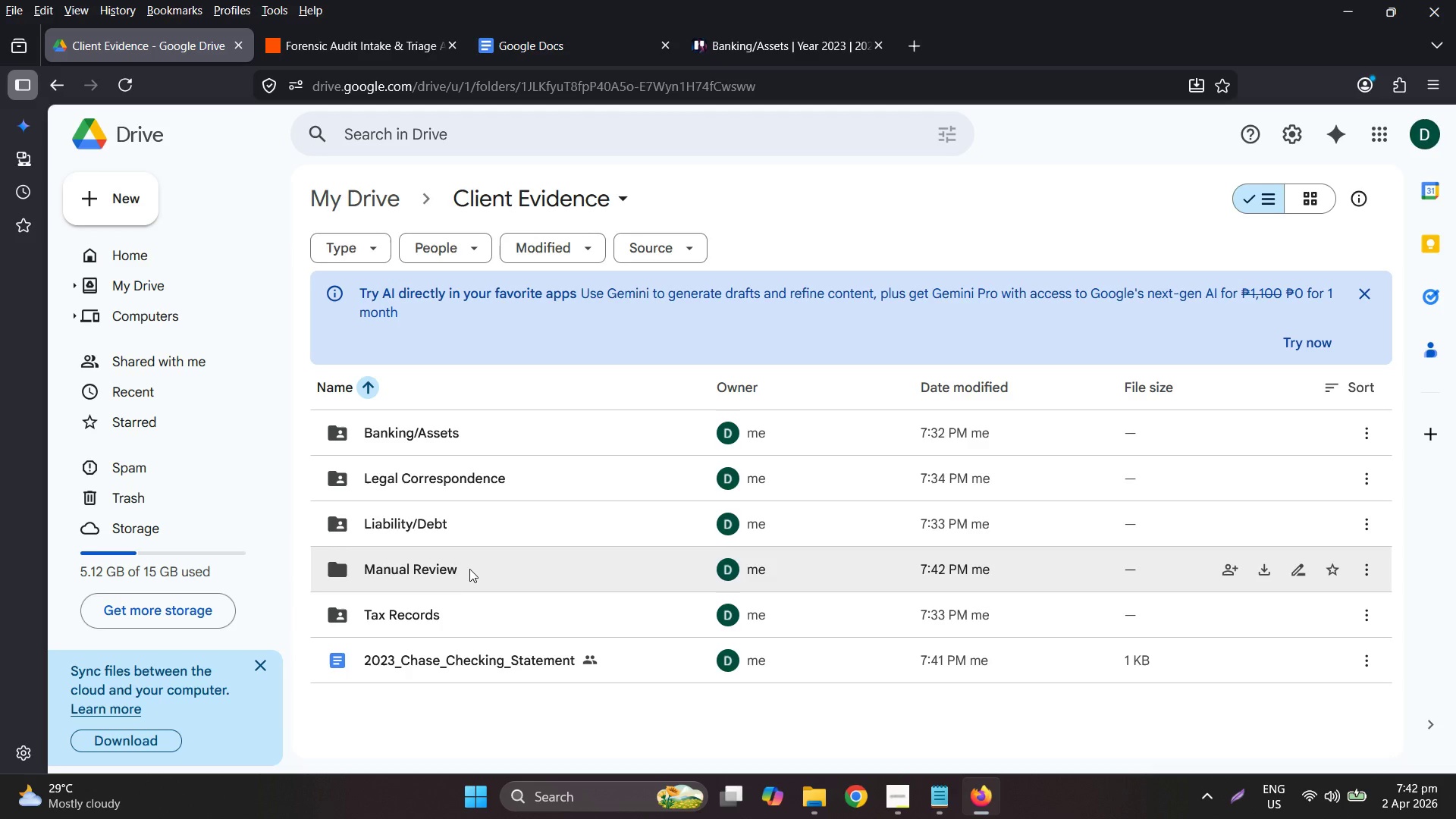 
left_click([1054, 344])
 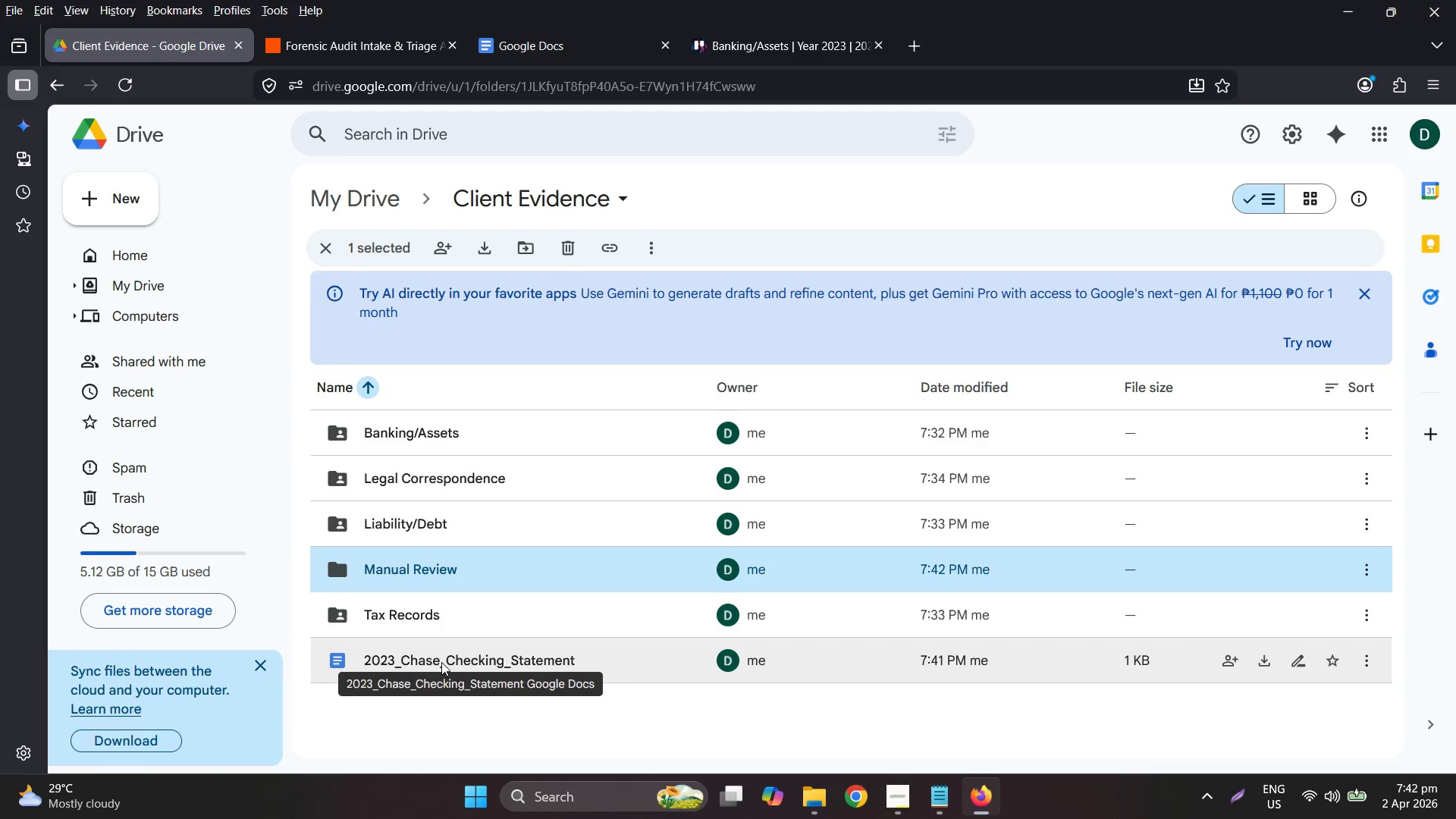 
left_click([441, 662])
 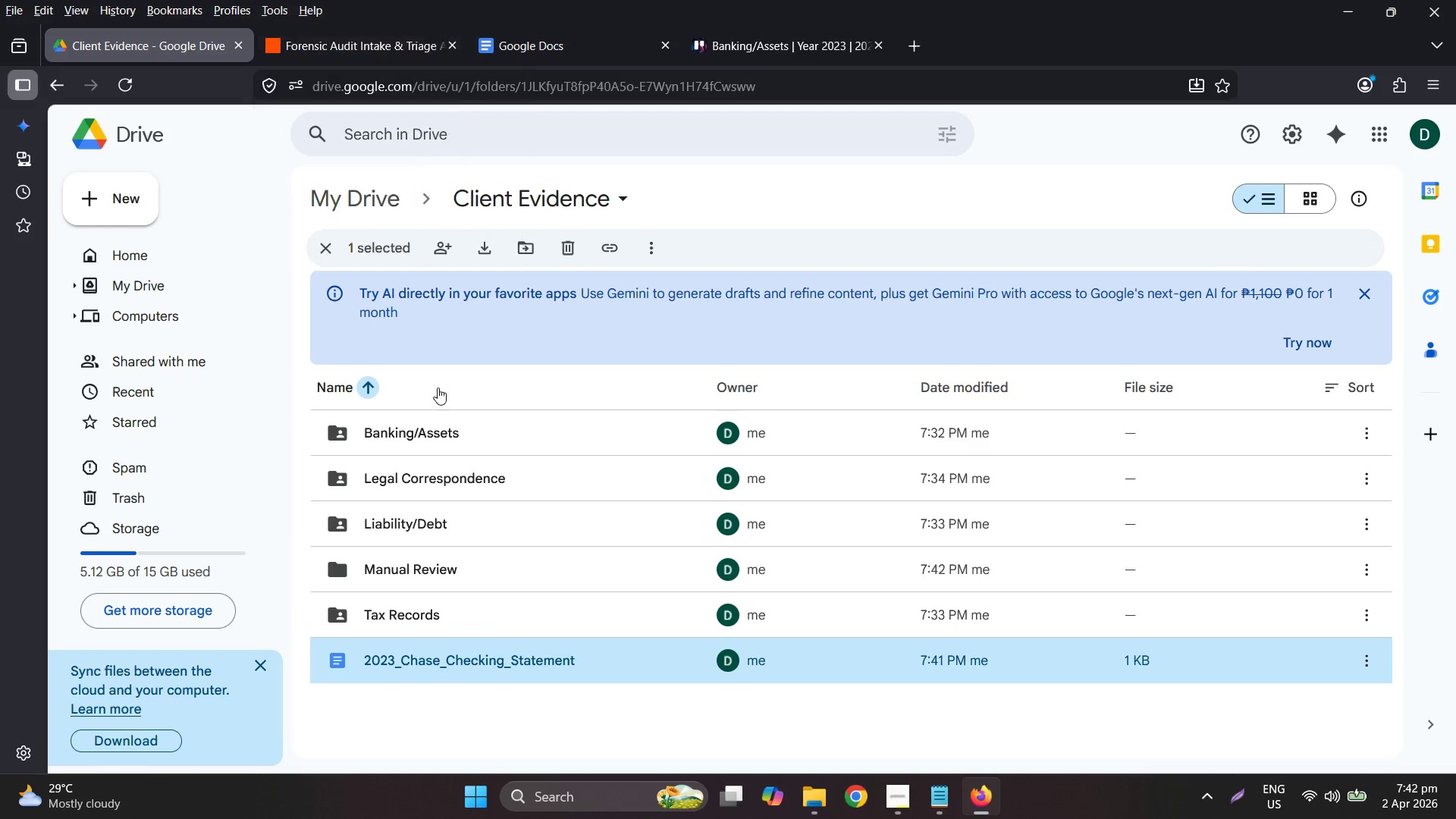 
double_click([489, 566])
 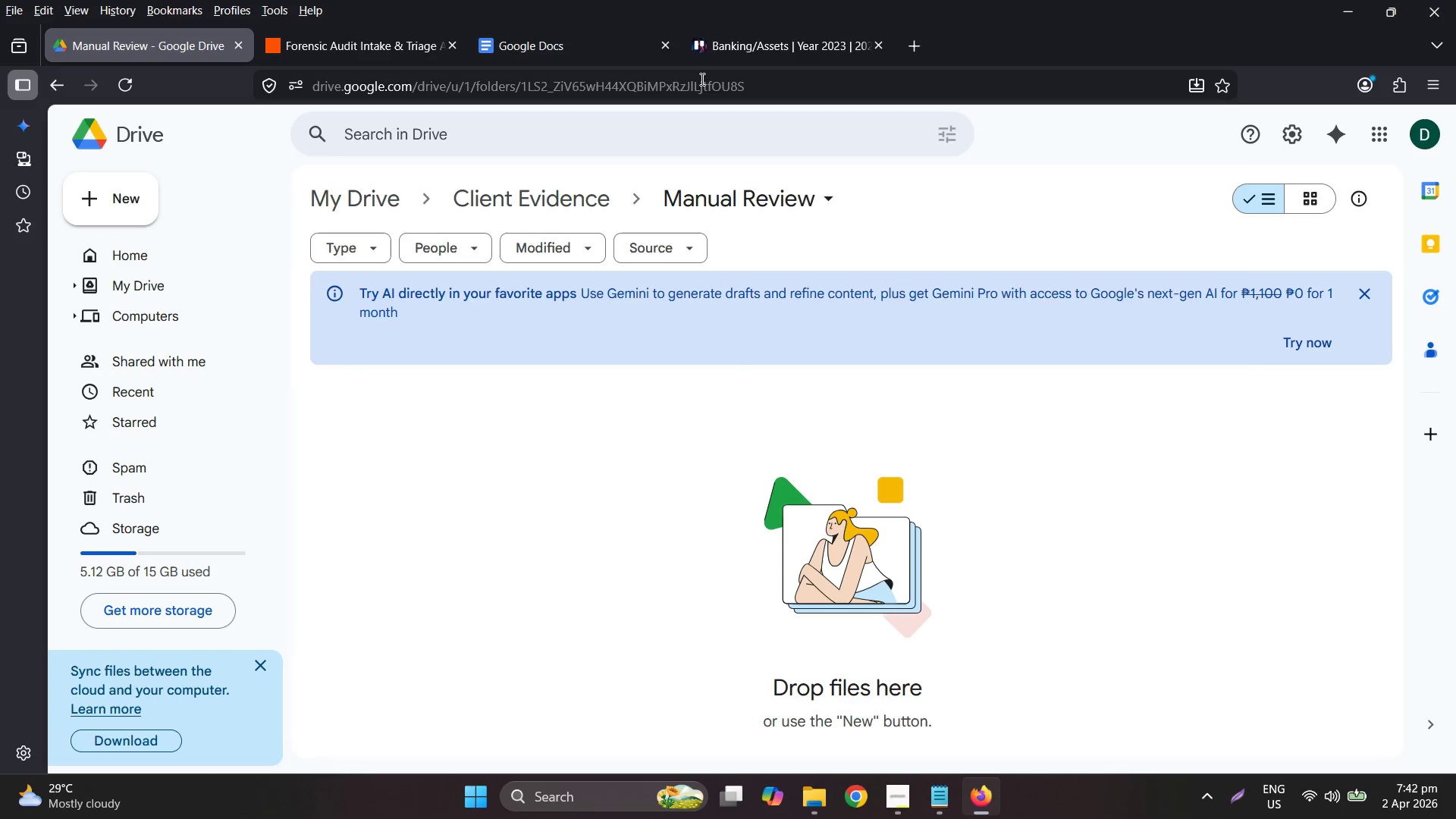 
double_click([701, 78])
 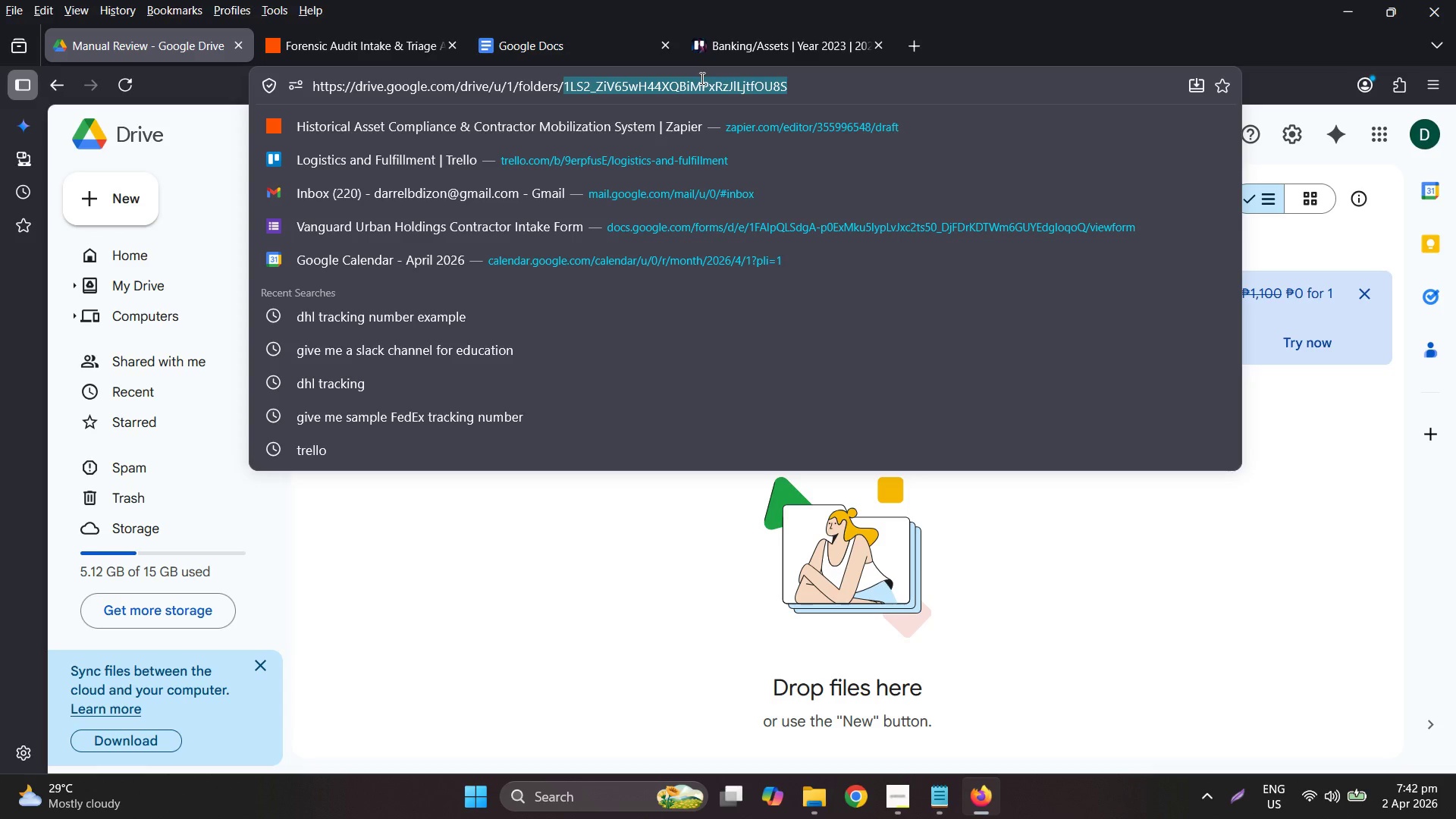 
key(Control+ControlLeft)
 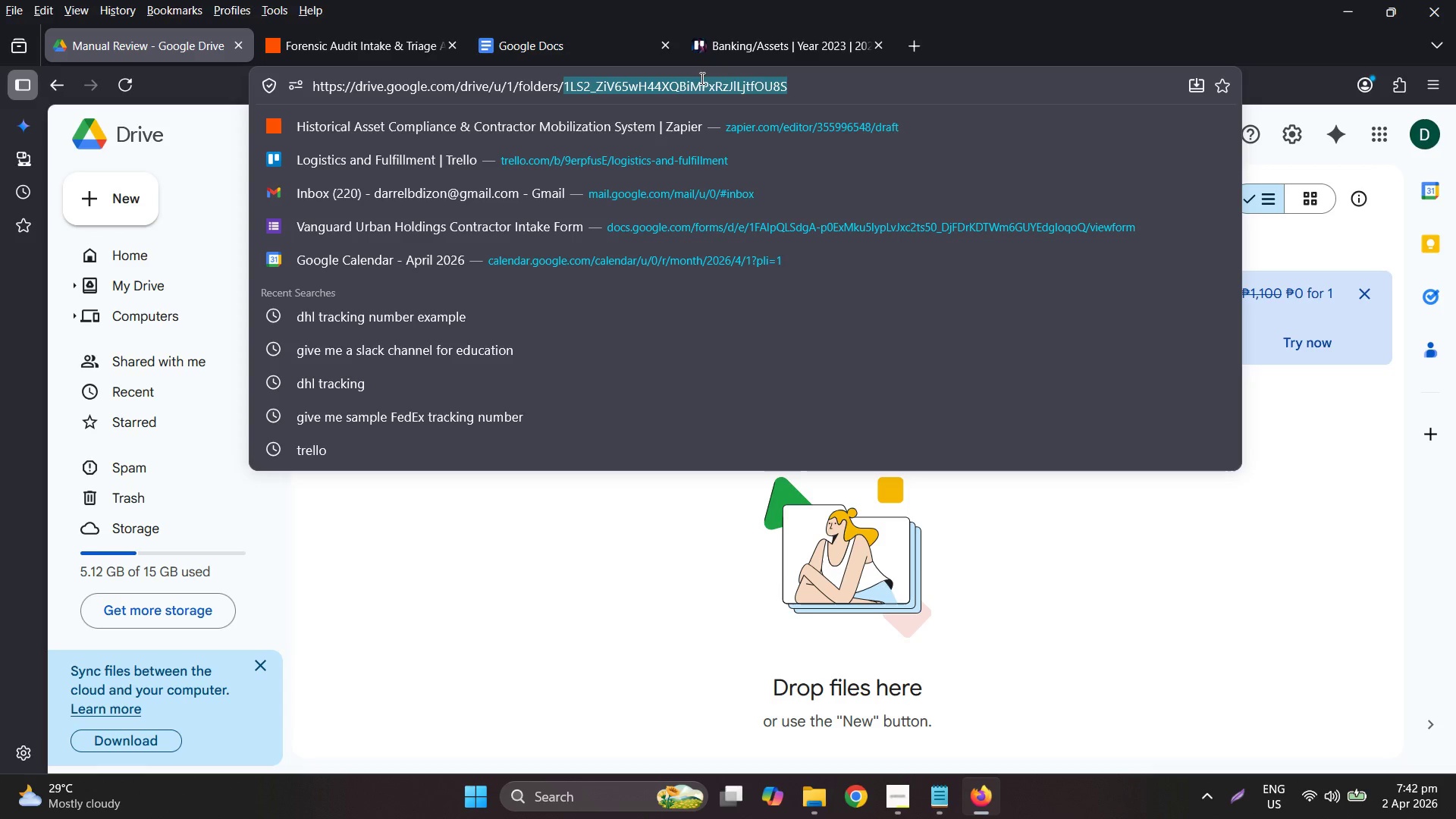 
key(Control+C)
 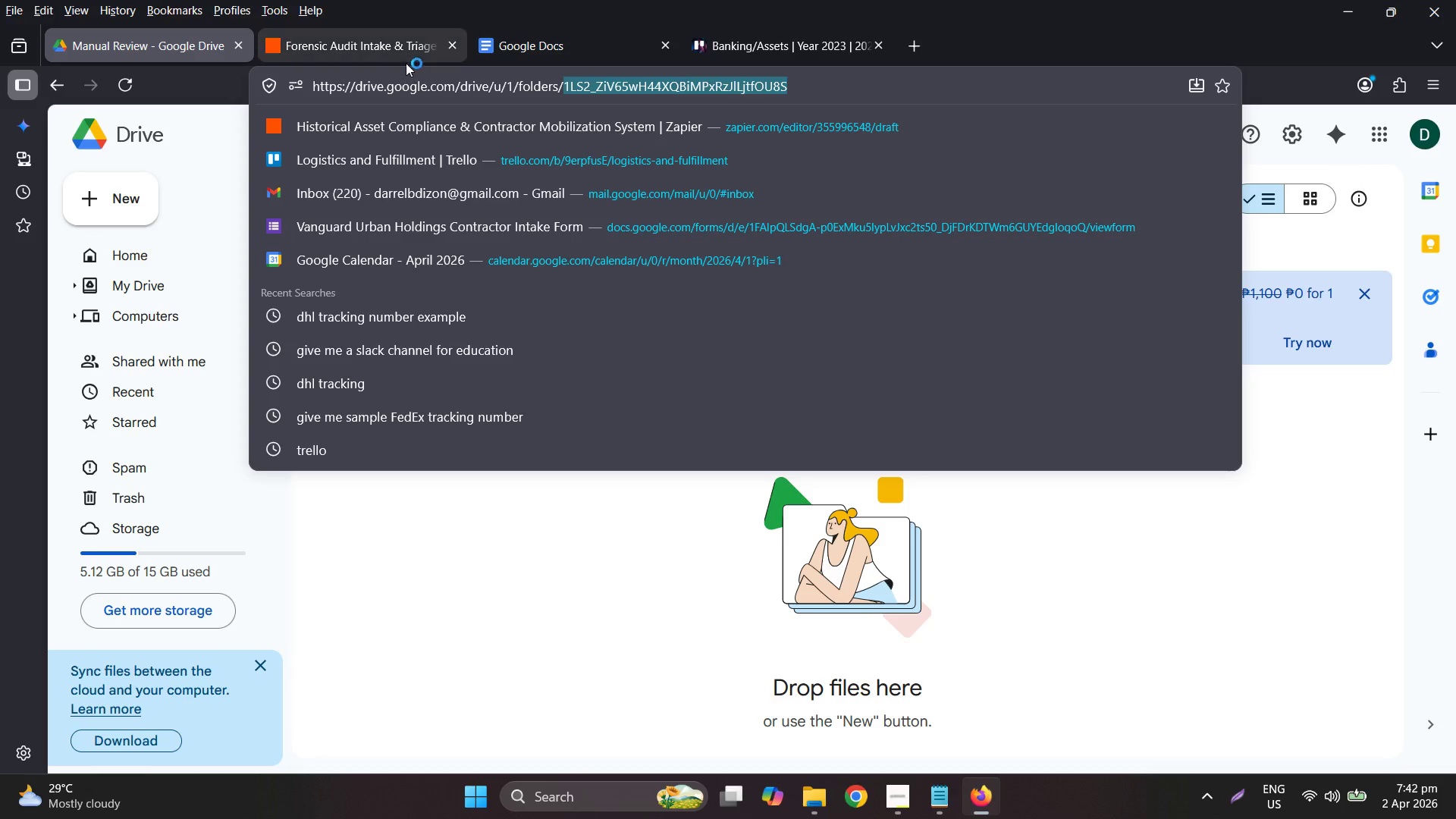 
left_click([394, 46])
 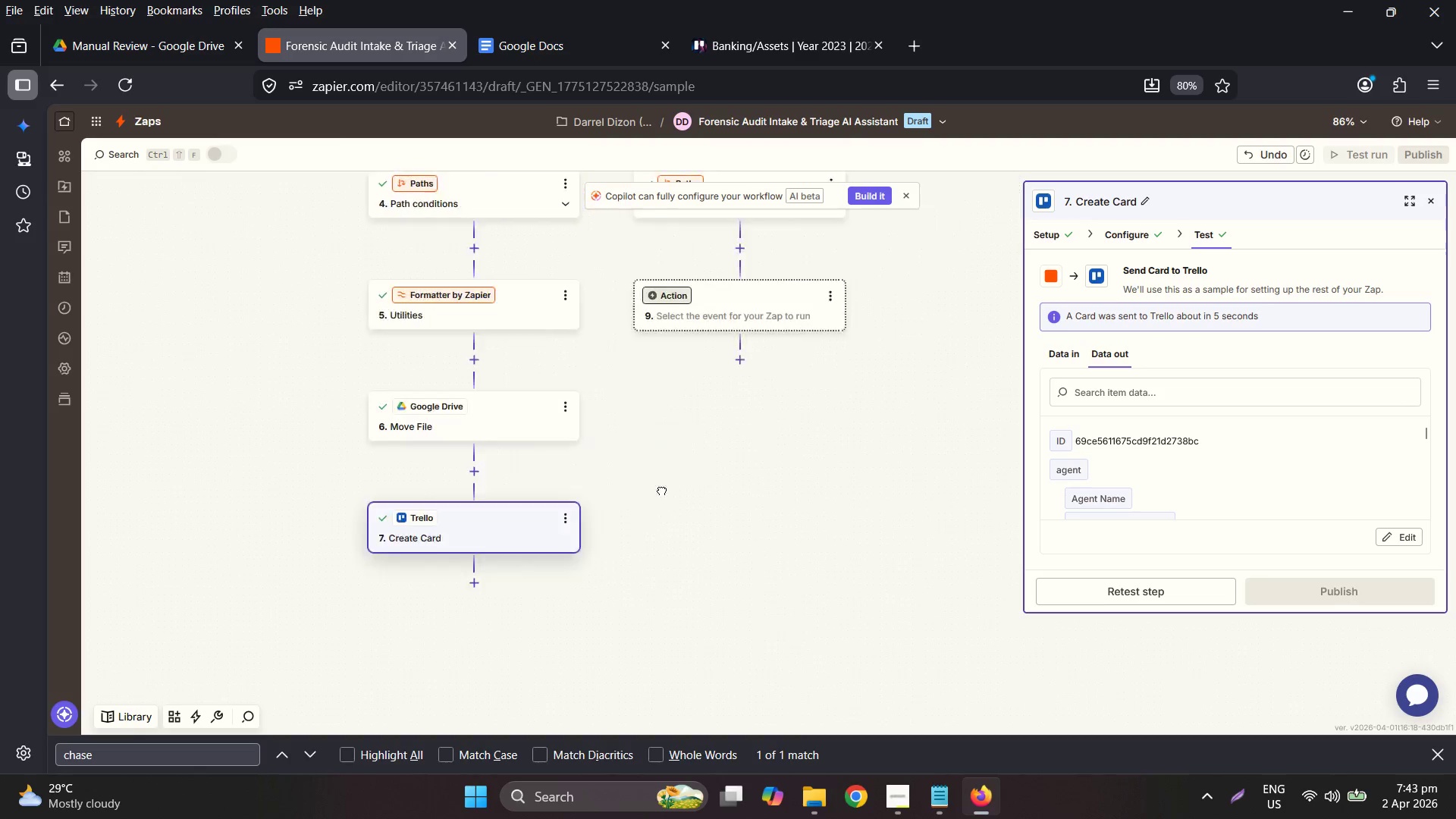 
left_click_drag(start_coordinate=[694, 340], to_coordinate=[689, 343])
 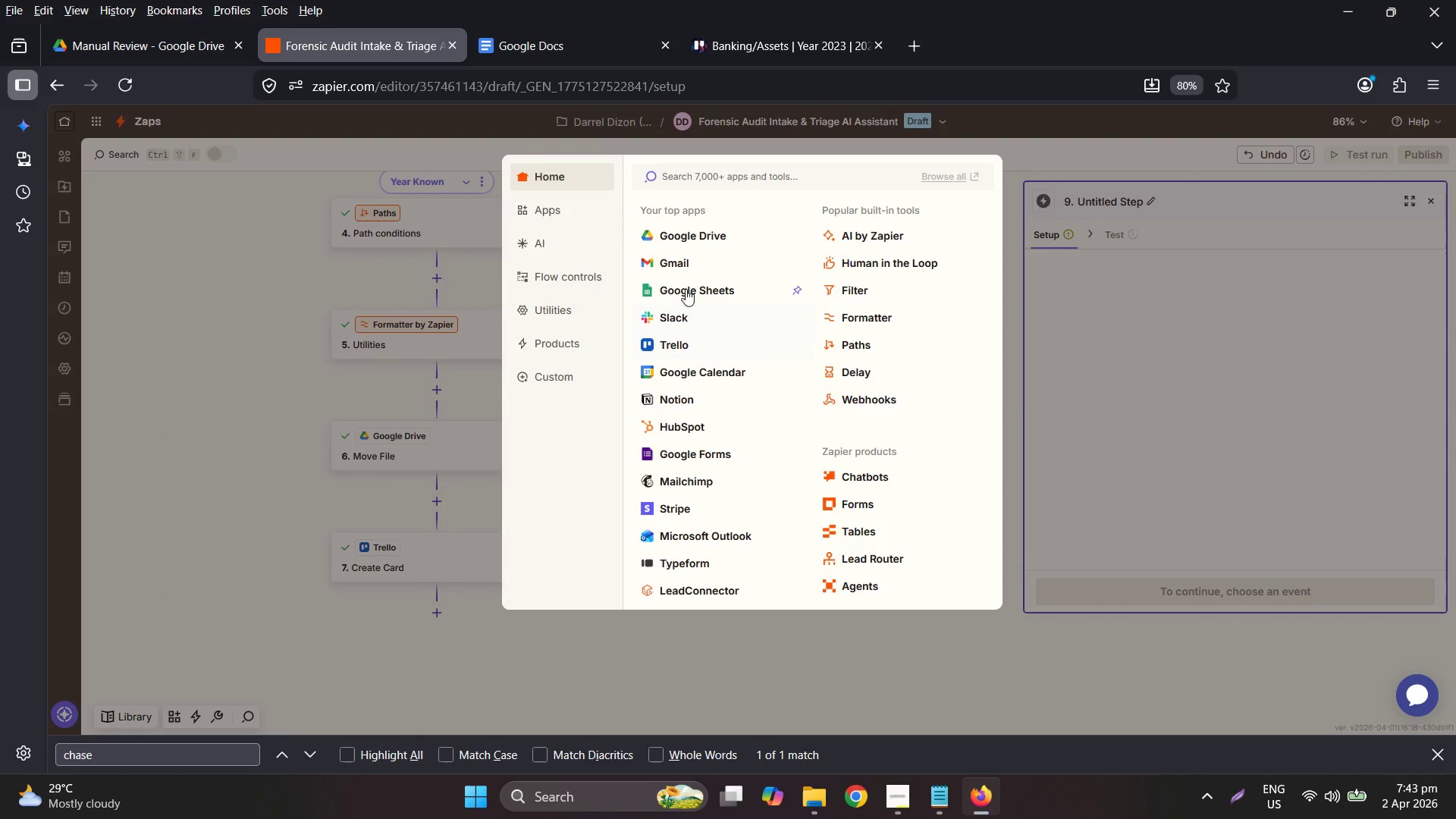 
left_click([687, 237])
 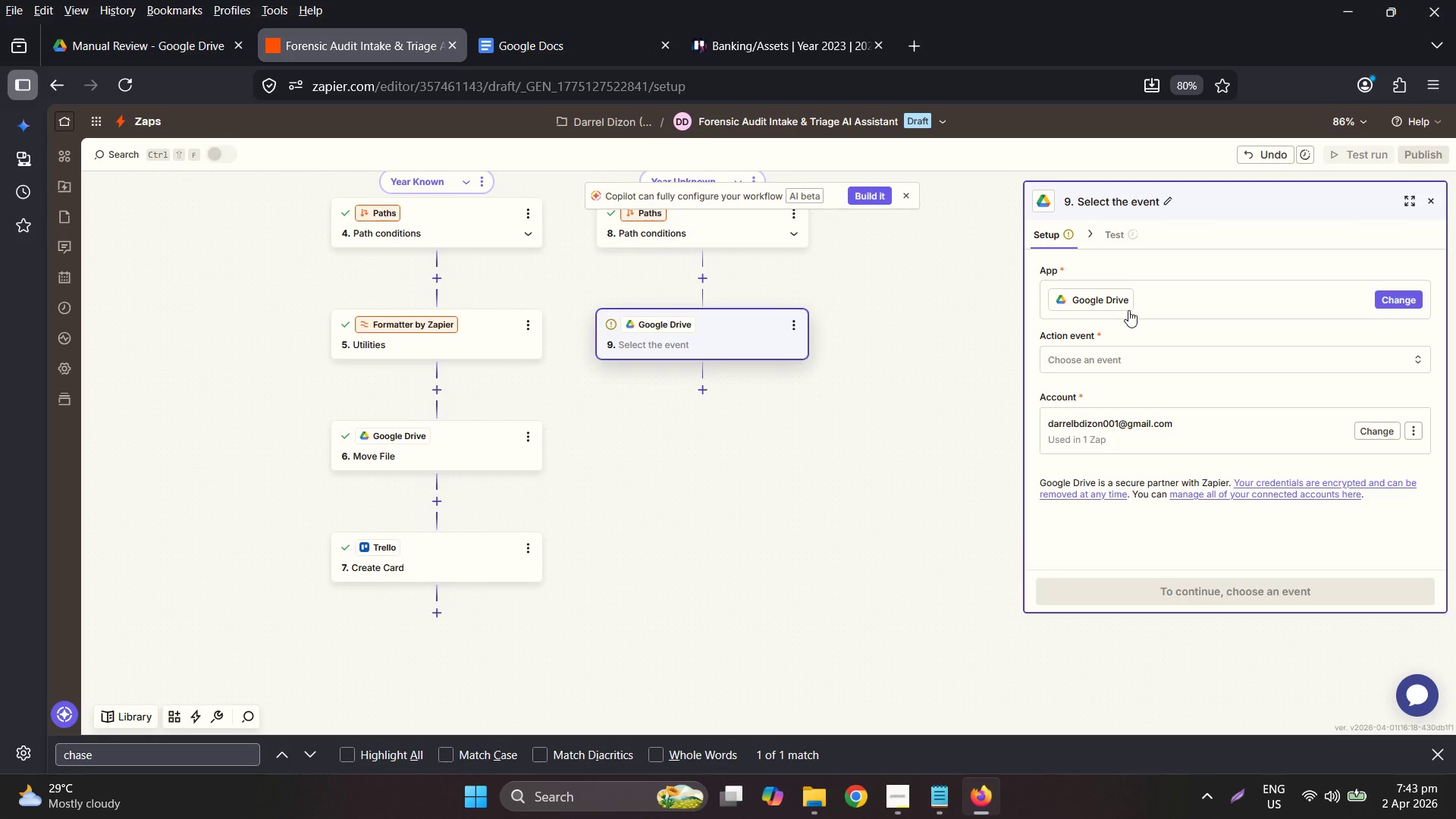 
left_click([1117, 359])
 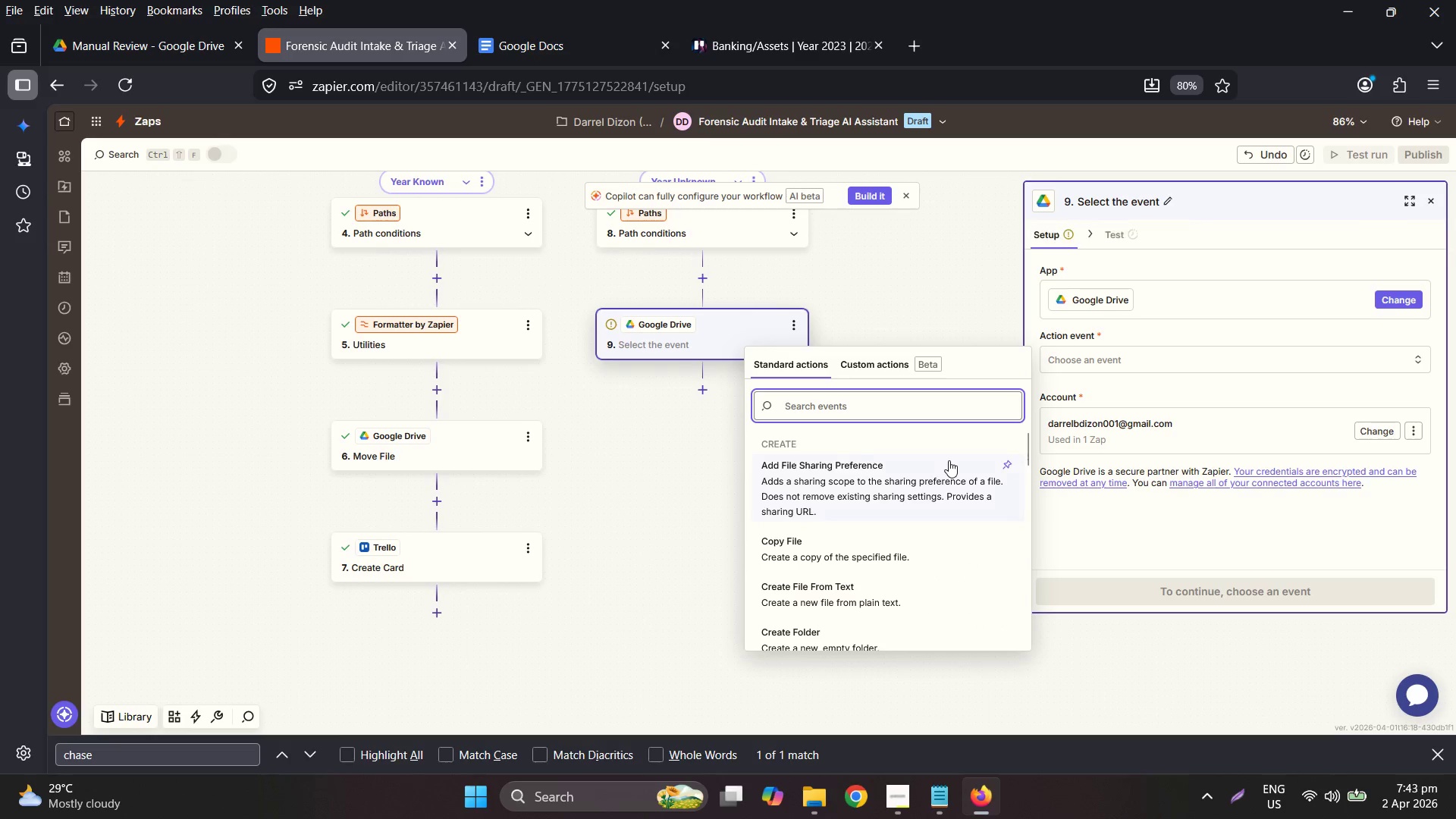 
type(mo)
 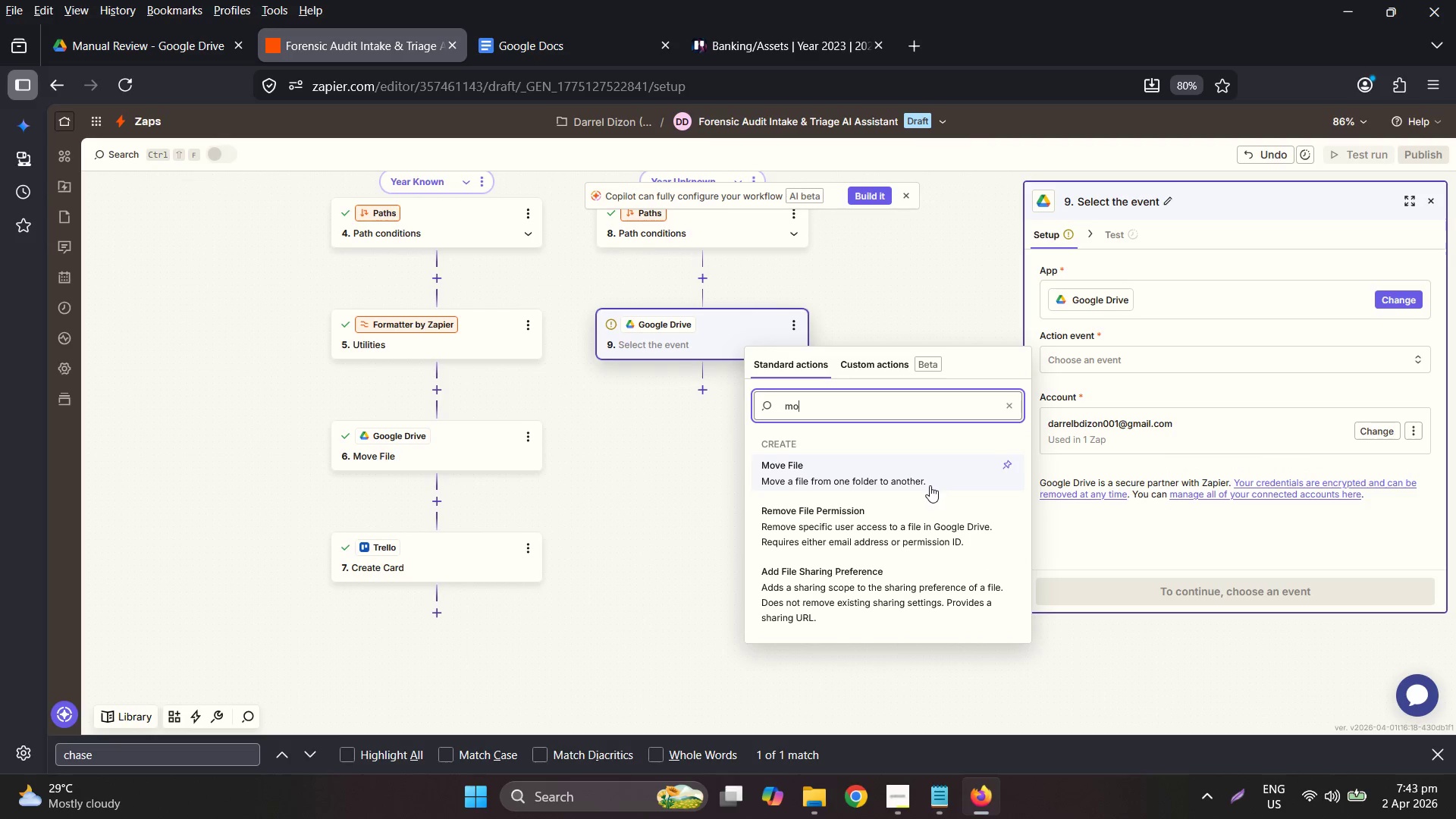 
left_click([916, 482])
 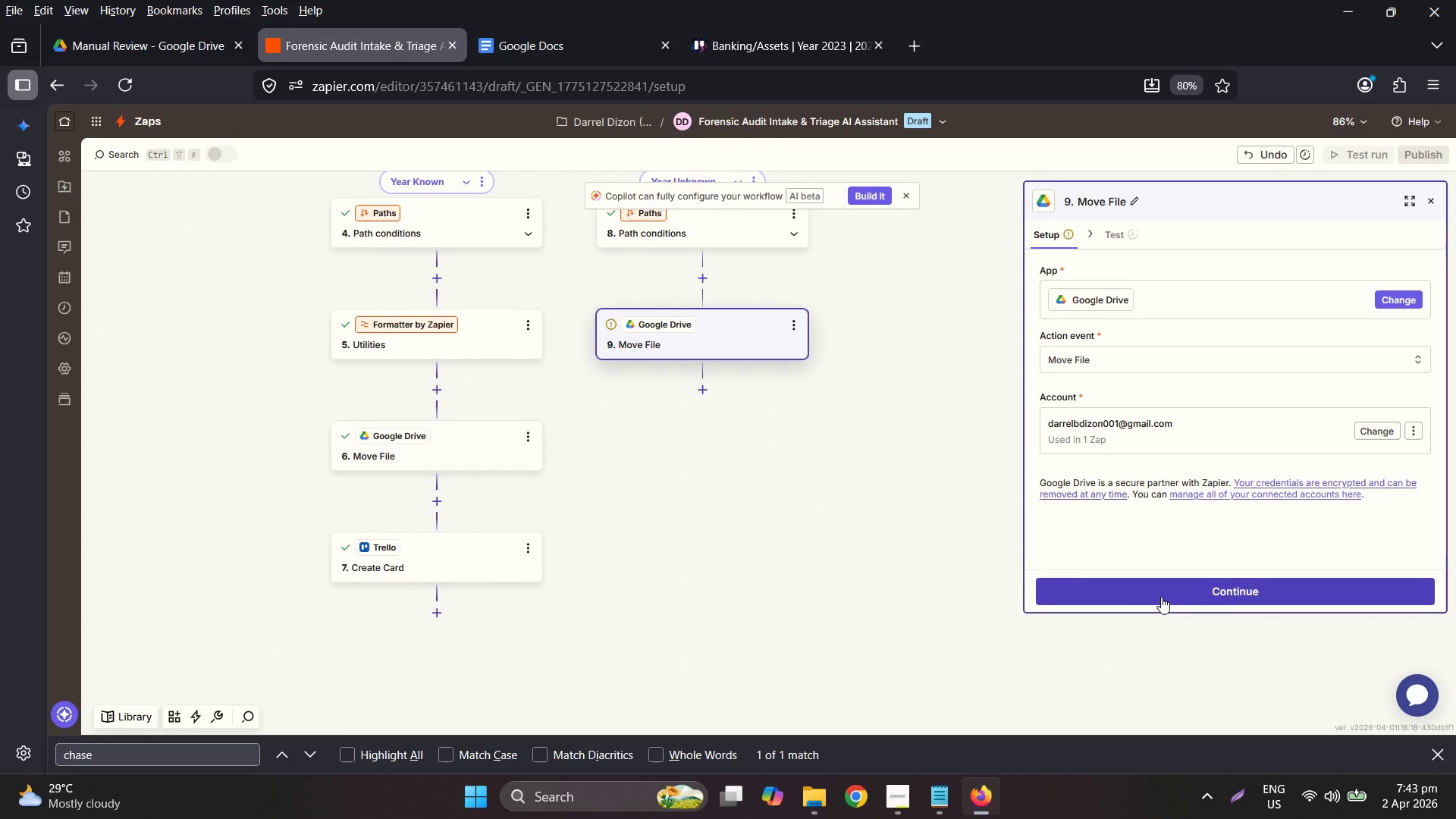 
left_click([1162, 595])
 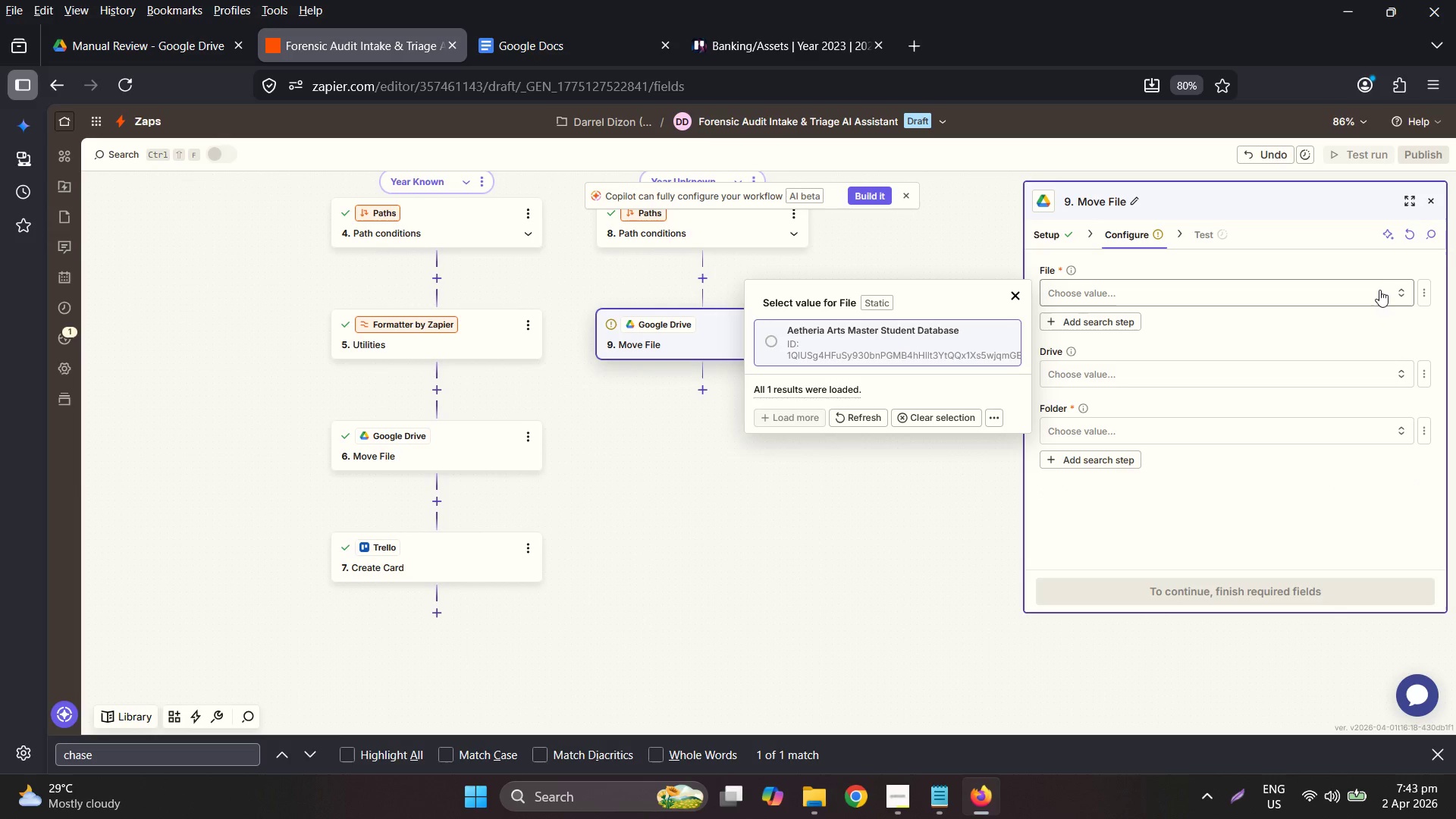 
wait(5.31)
 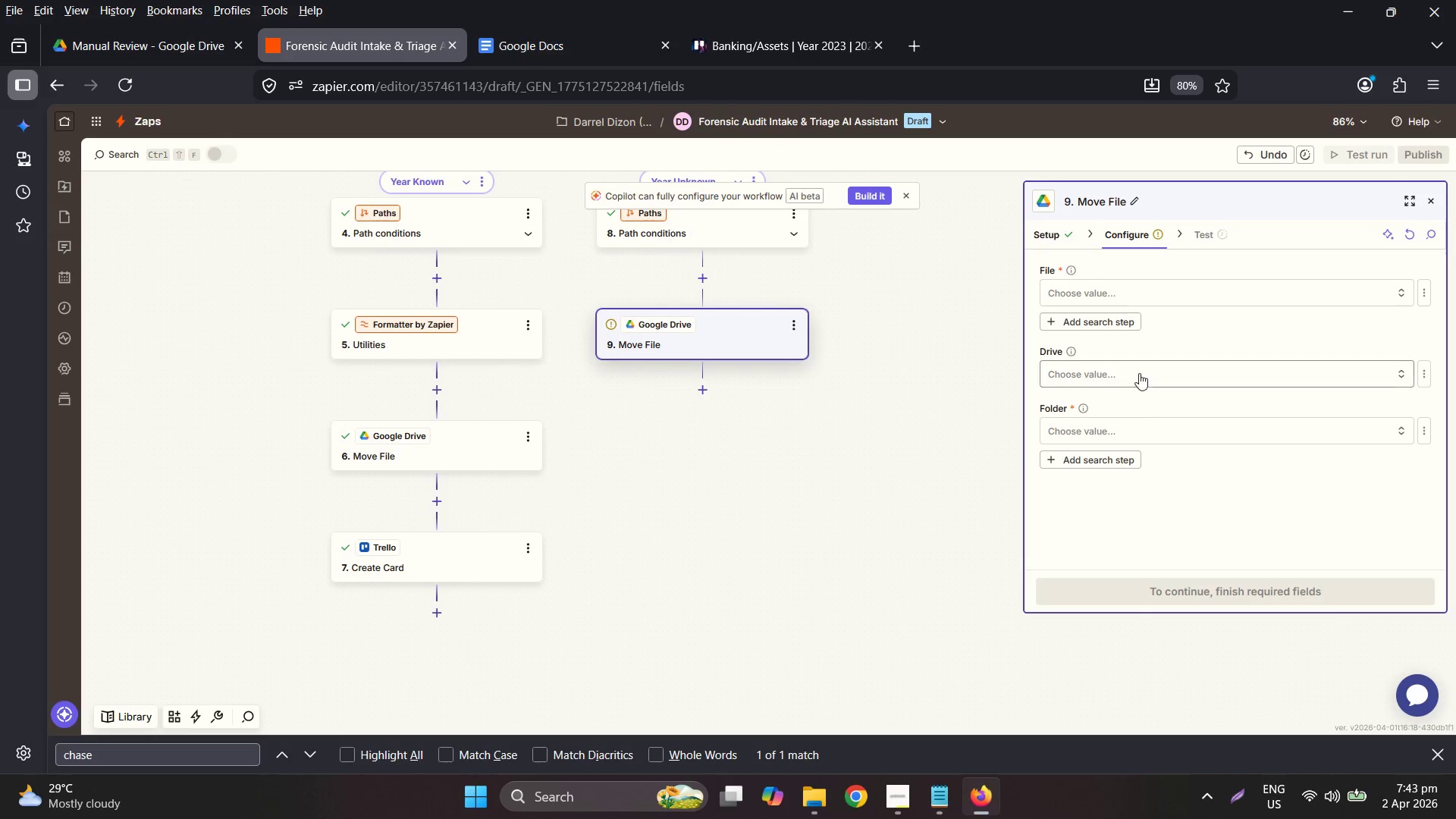 
left_click([1338, 318])
 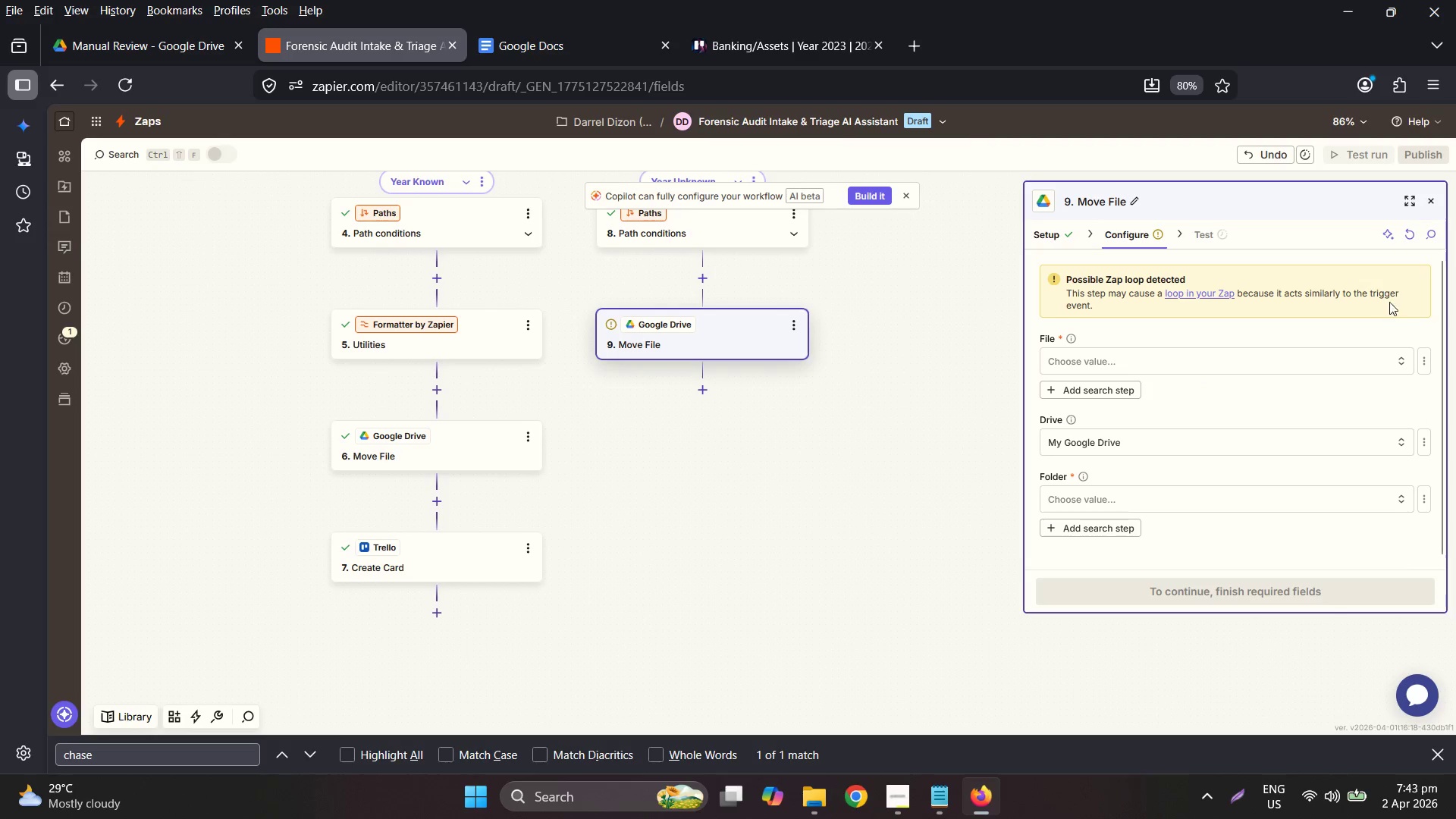 
left_click([1417, 359])
 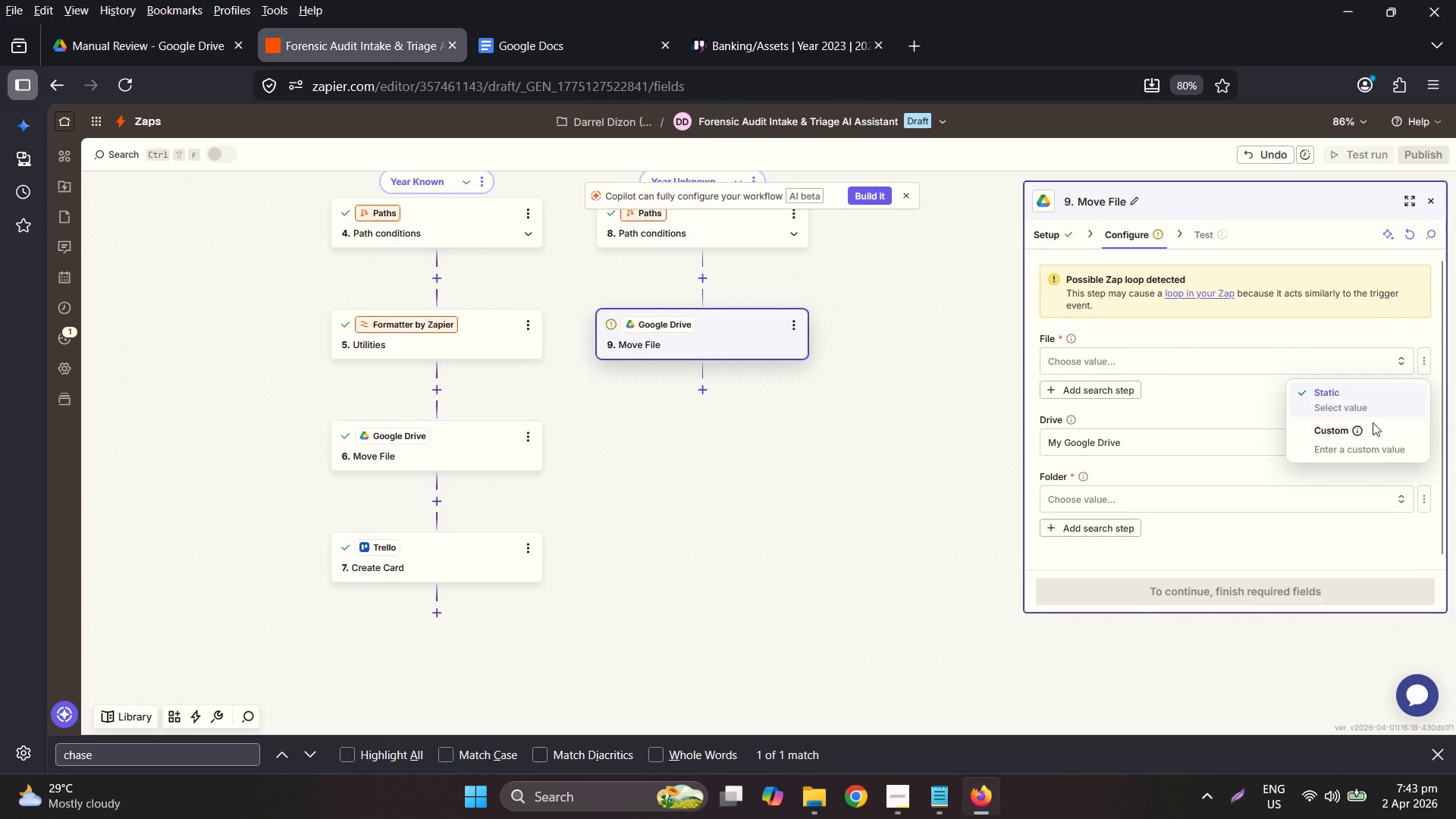 
left_click([1363, 445])
 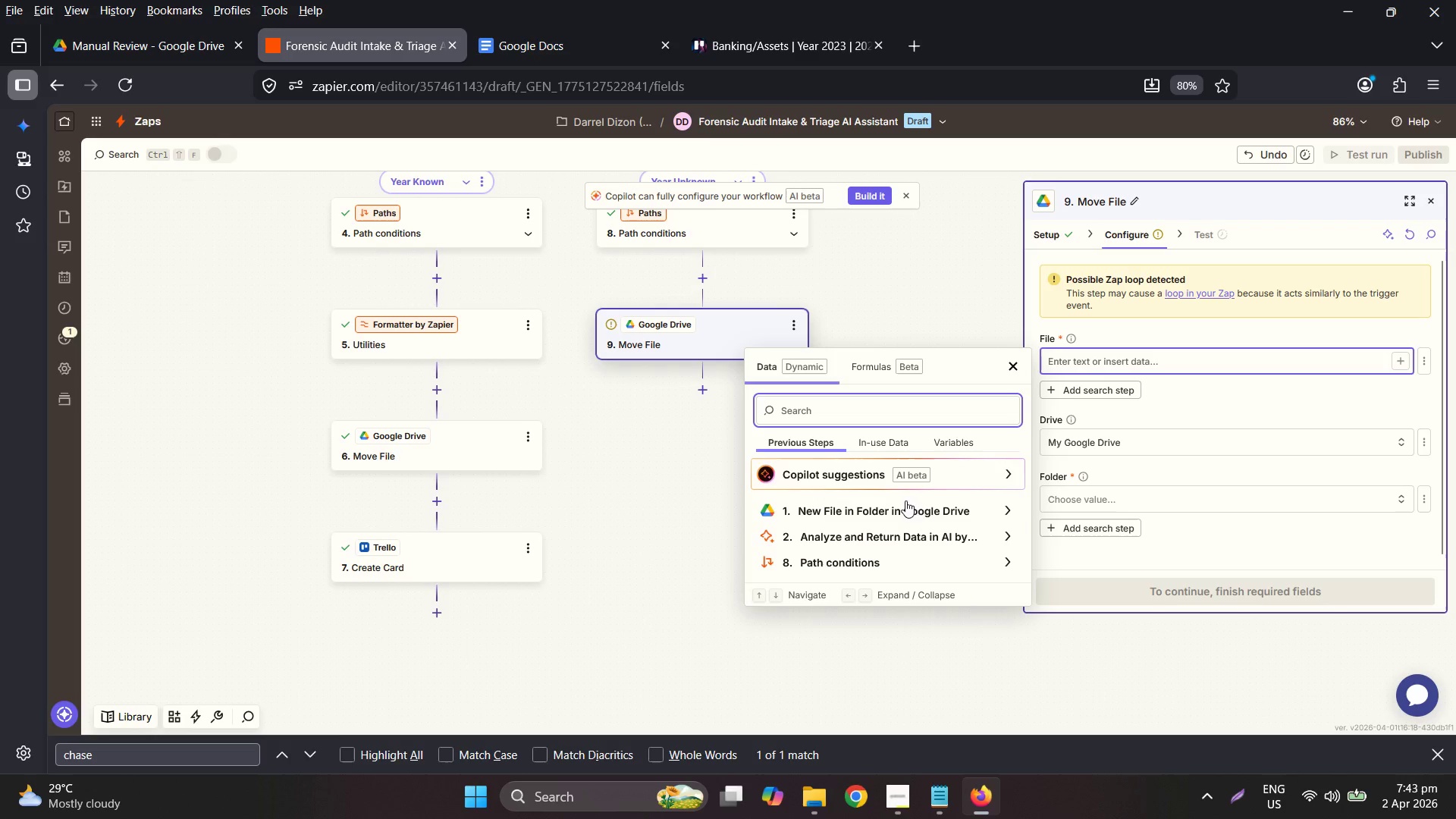 
left_click([896, 514])
 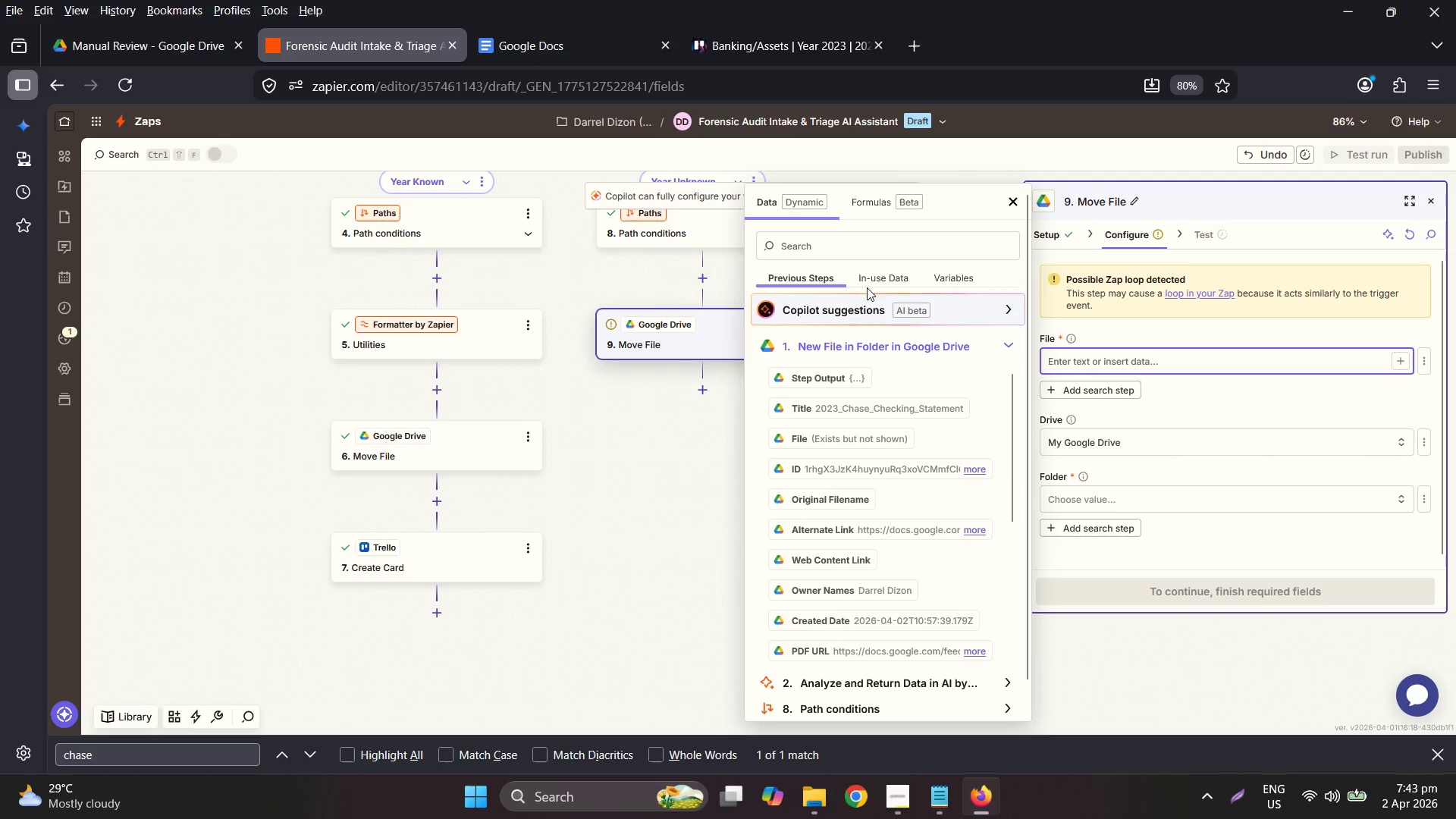 
left_click([851, 241])
 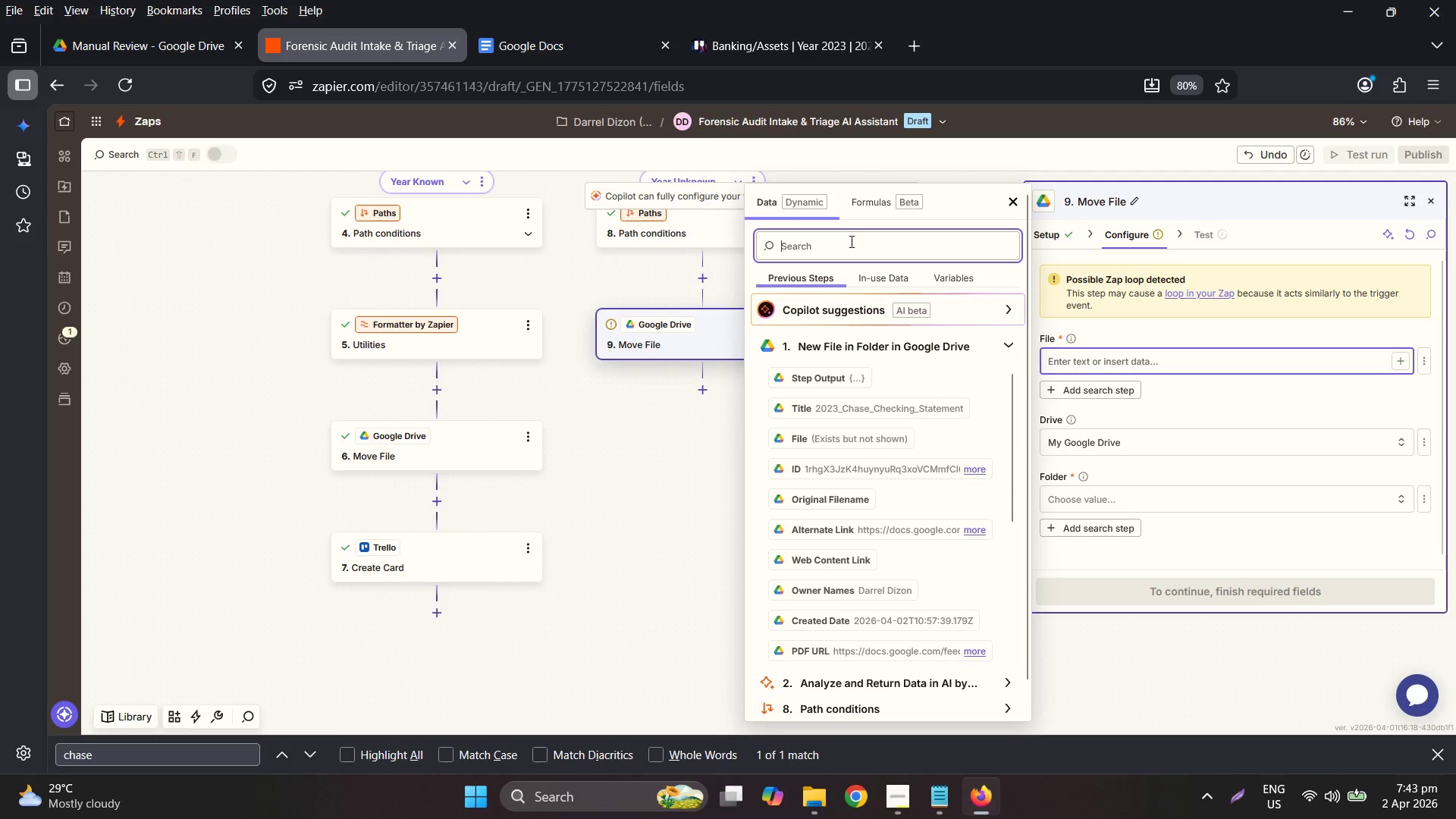 
type(id)
 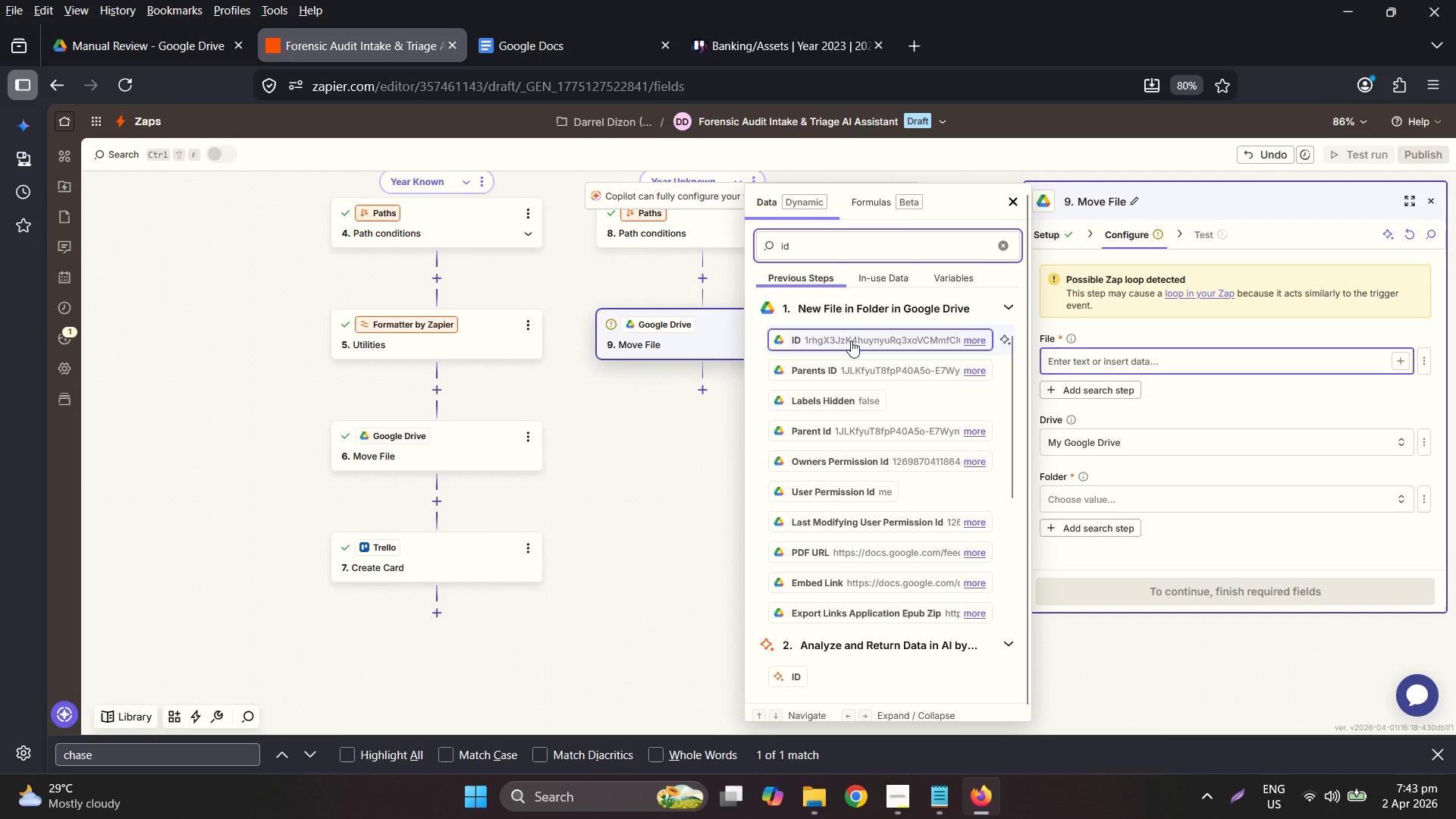 
left_click([851, 340])
 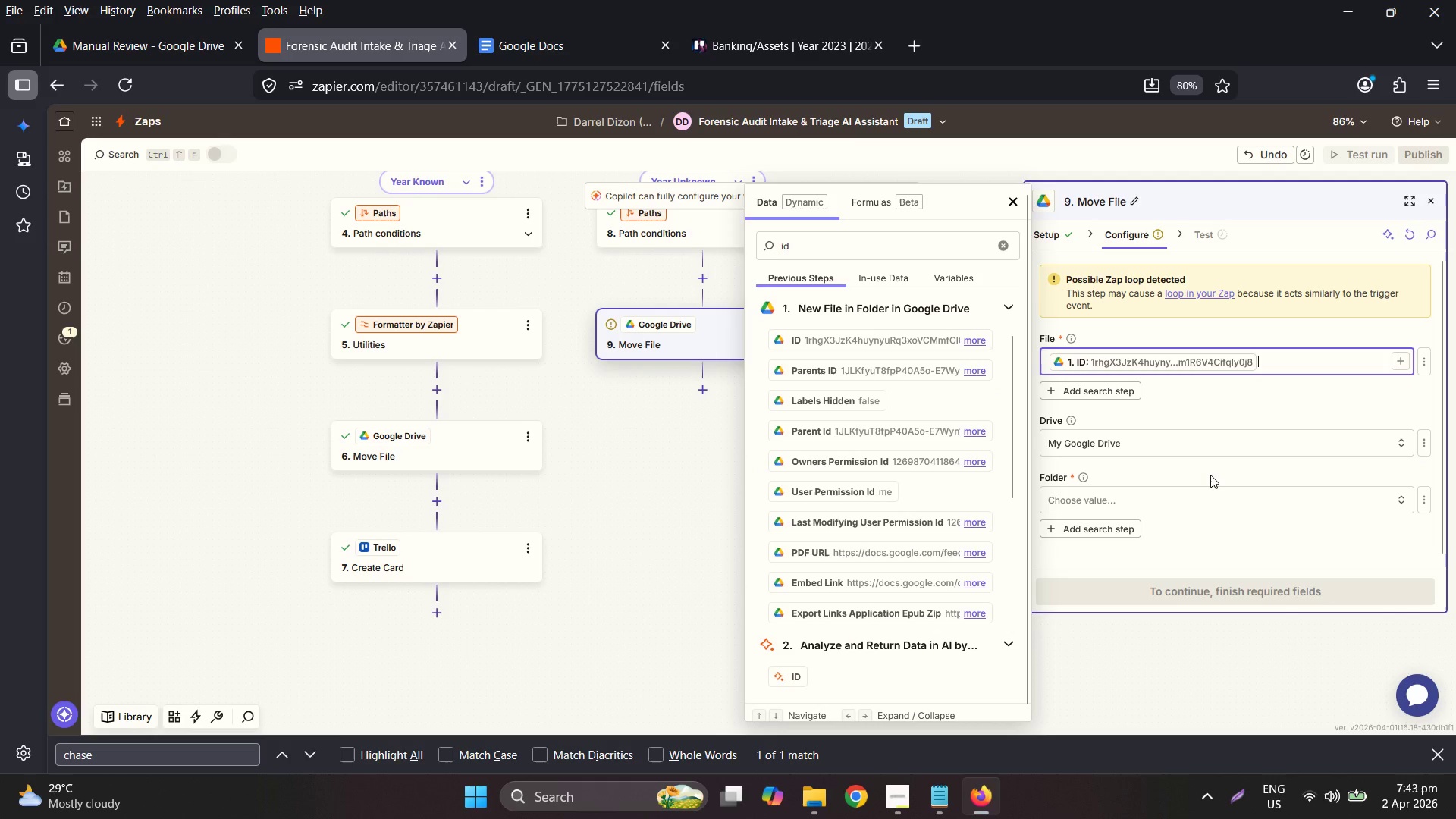 
left_click([1202, 504])
 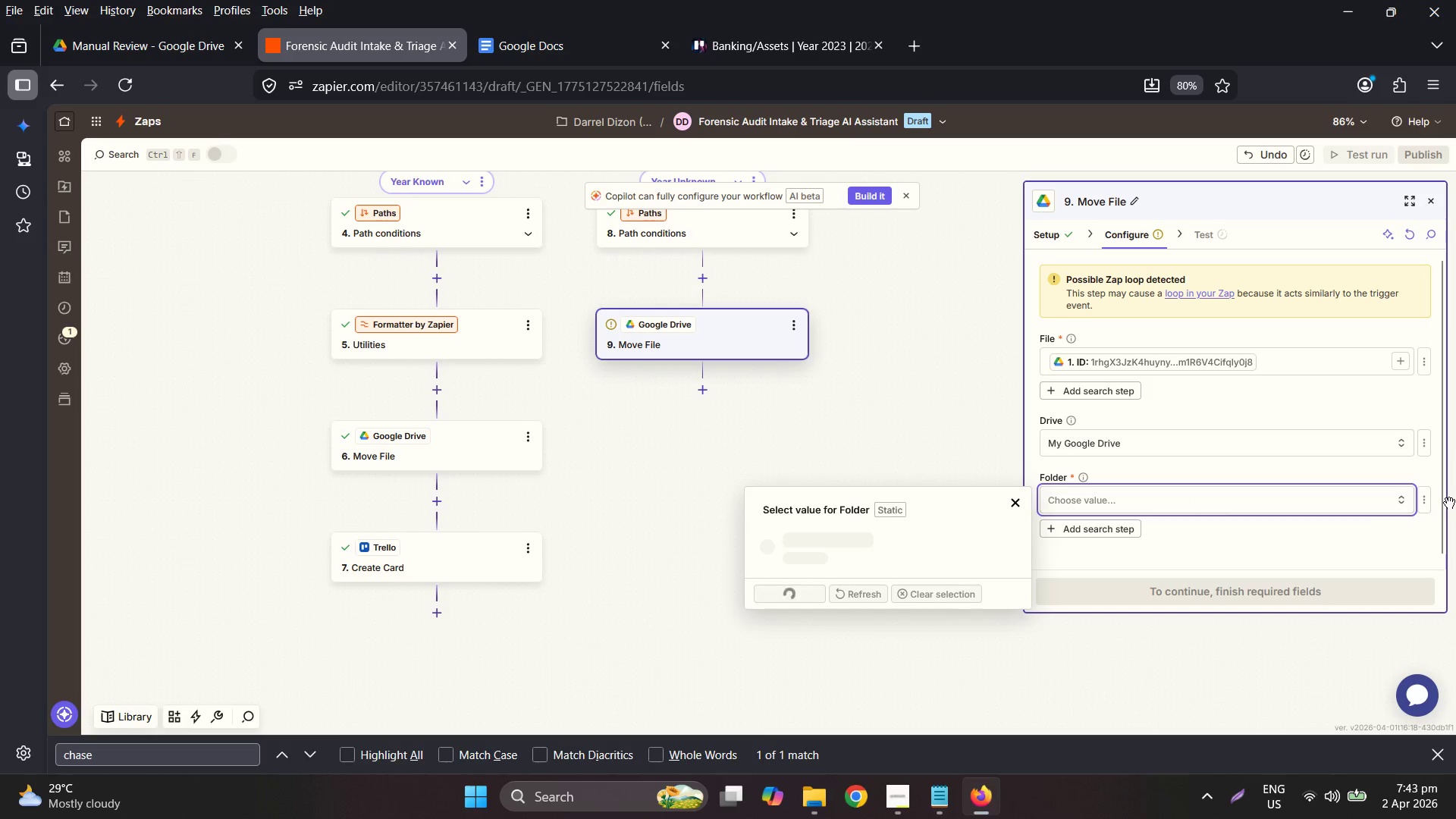 
left_click([1429, 504])
 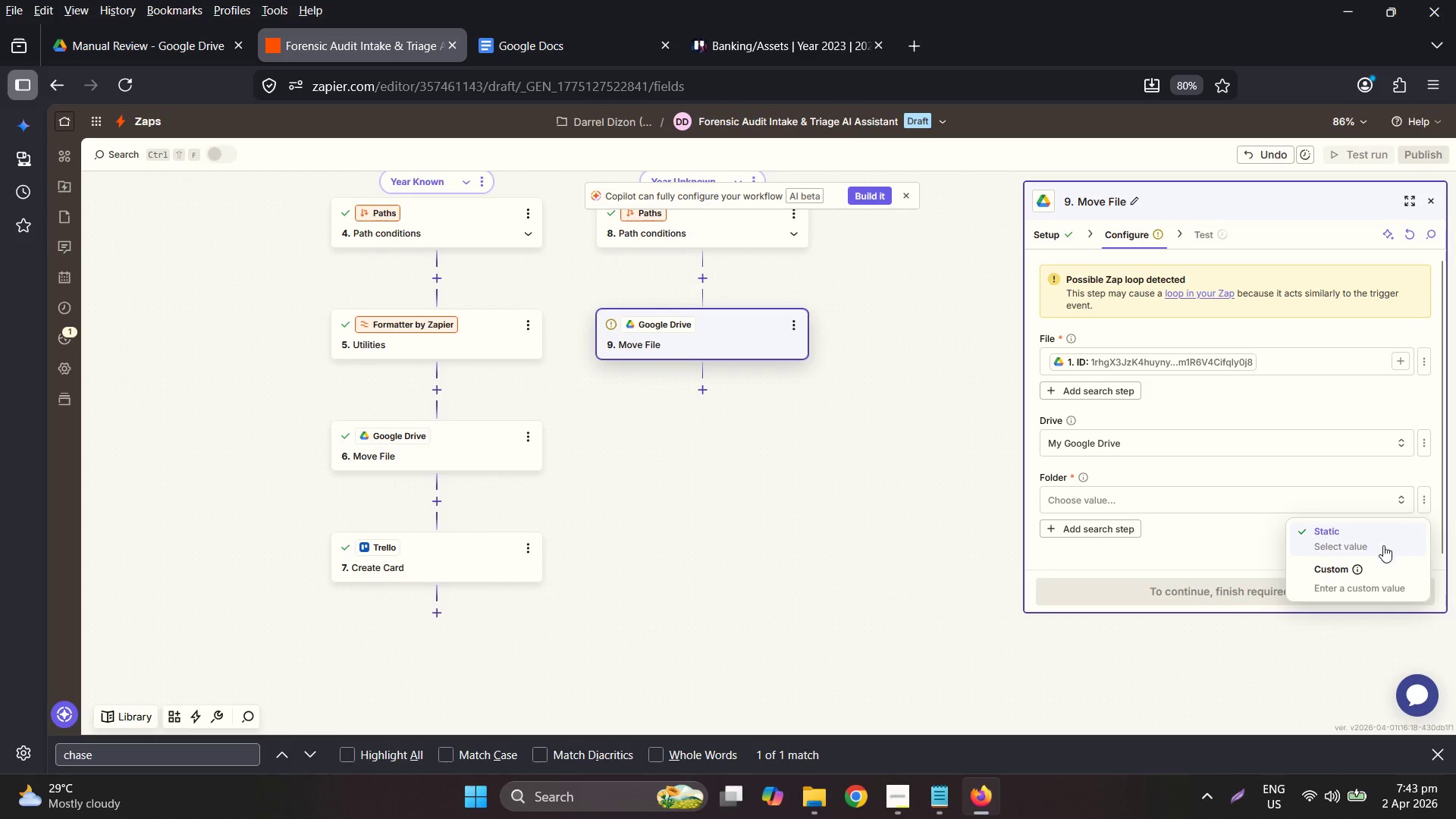 
left_click([1371, 573])
 